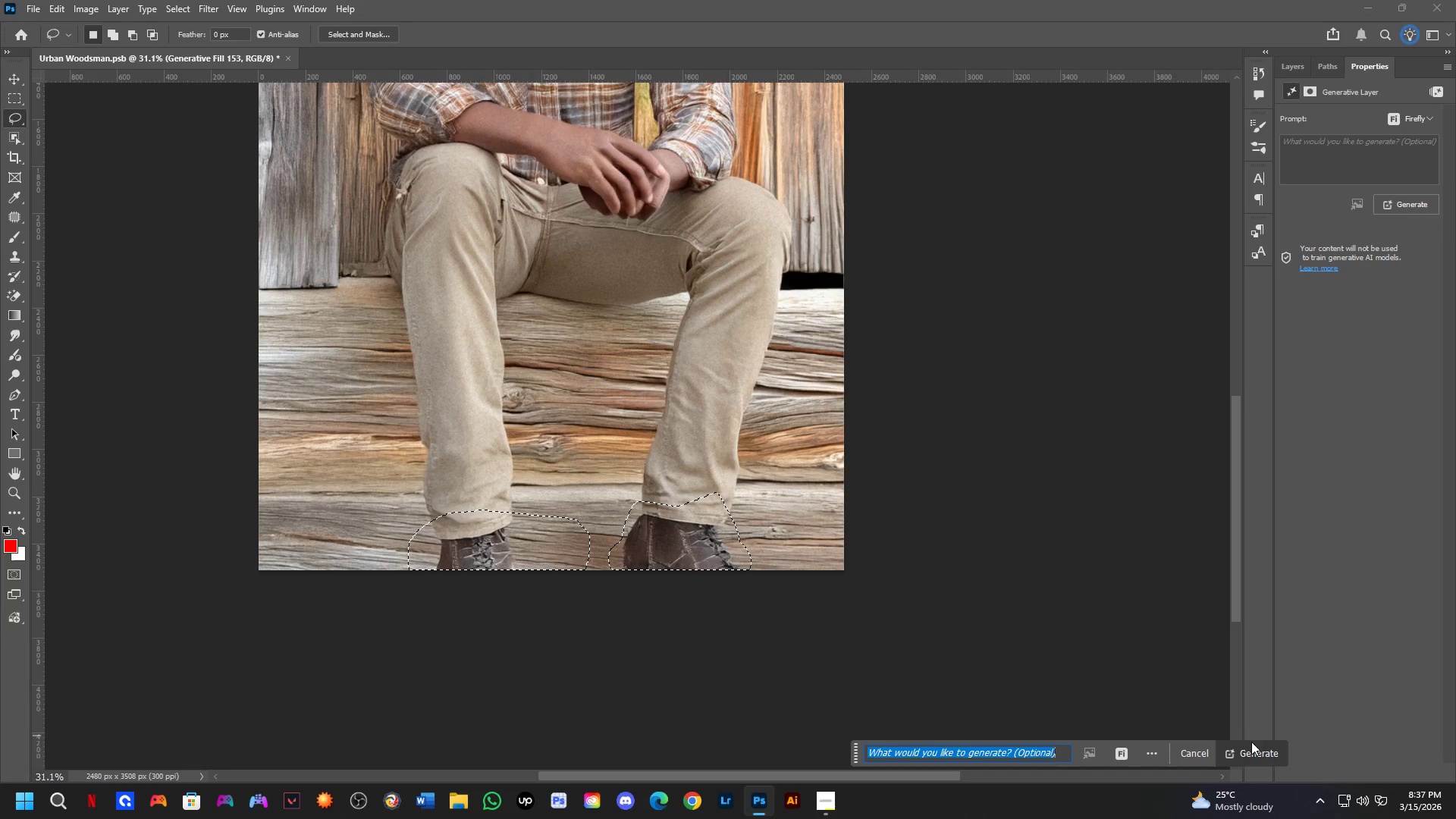 
left_click([1259, 748])
 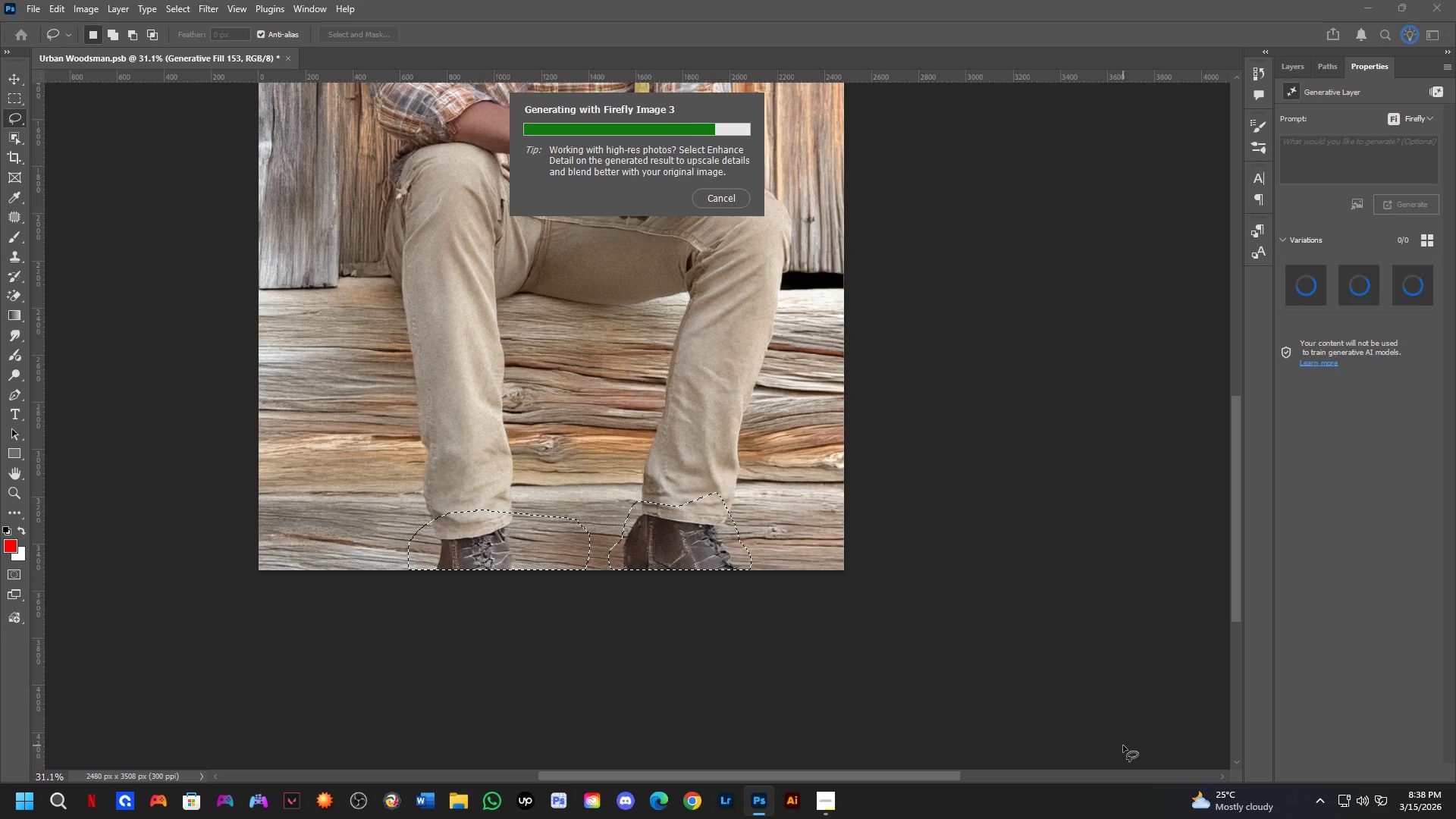 
wait(19.36)
 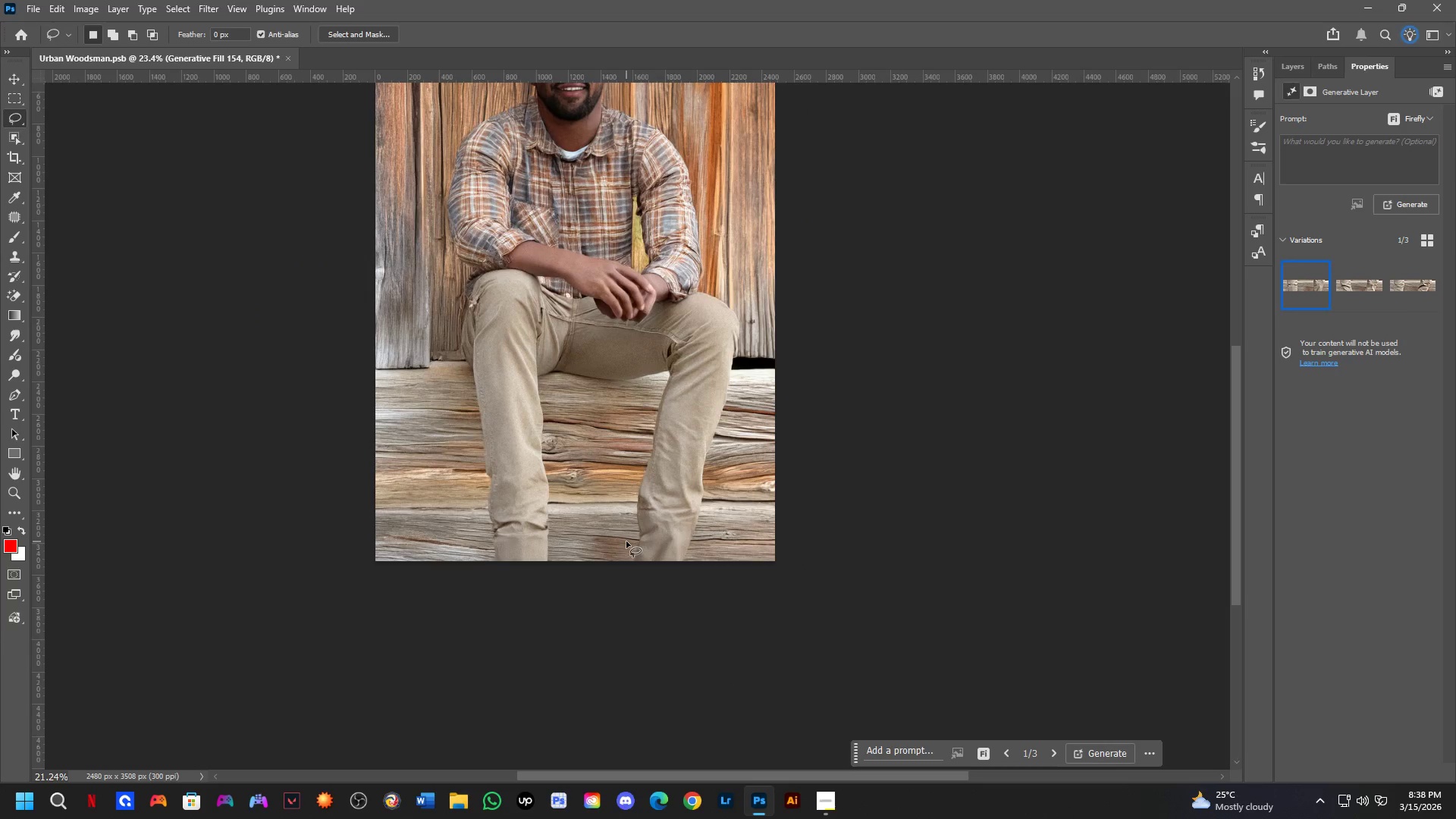 
key(Shift+ShiftLeft)
 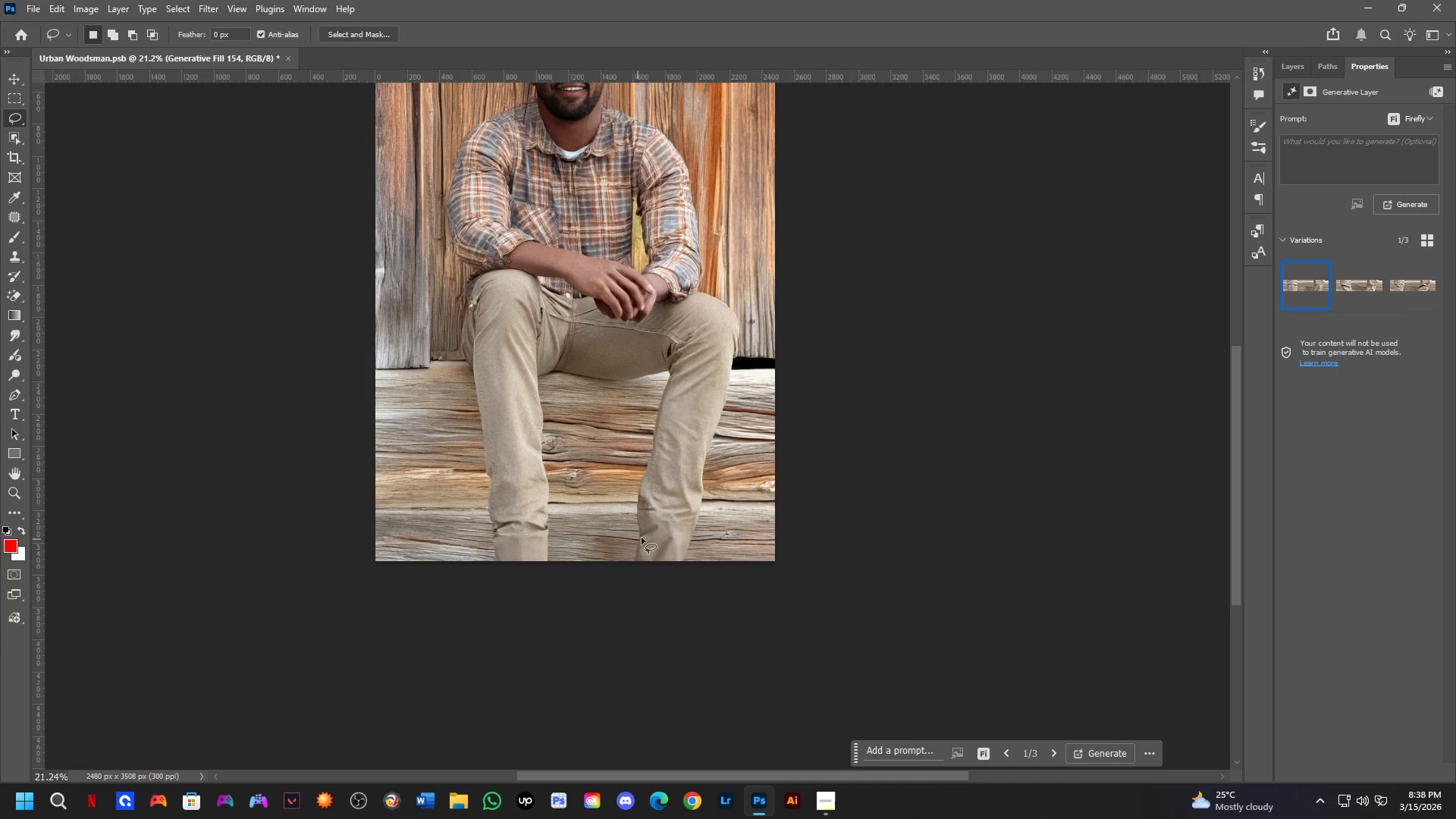 
hold_key(key=Space, duration=0.47)
 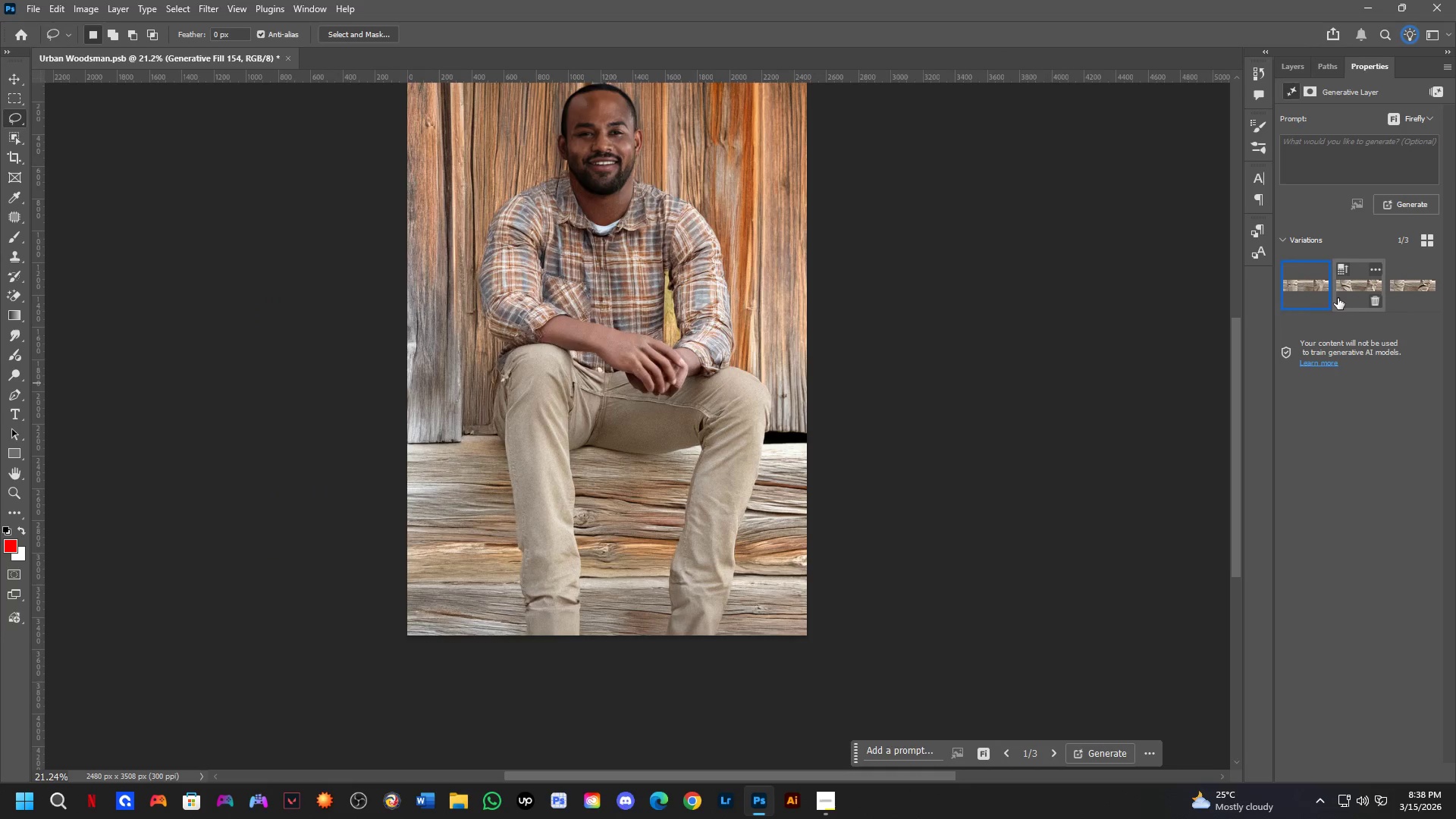 
left_click_drag(start_coordinate=[662, 502], to_coordinate=[688, 558])
 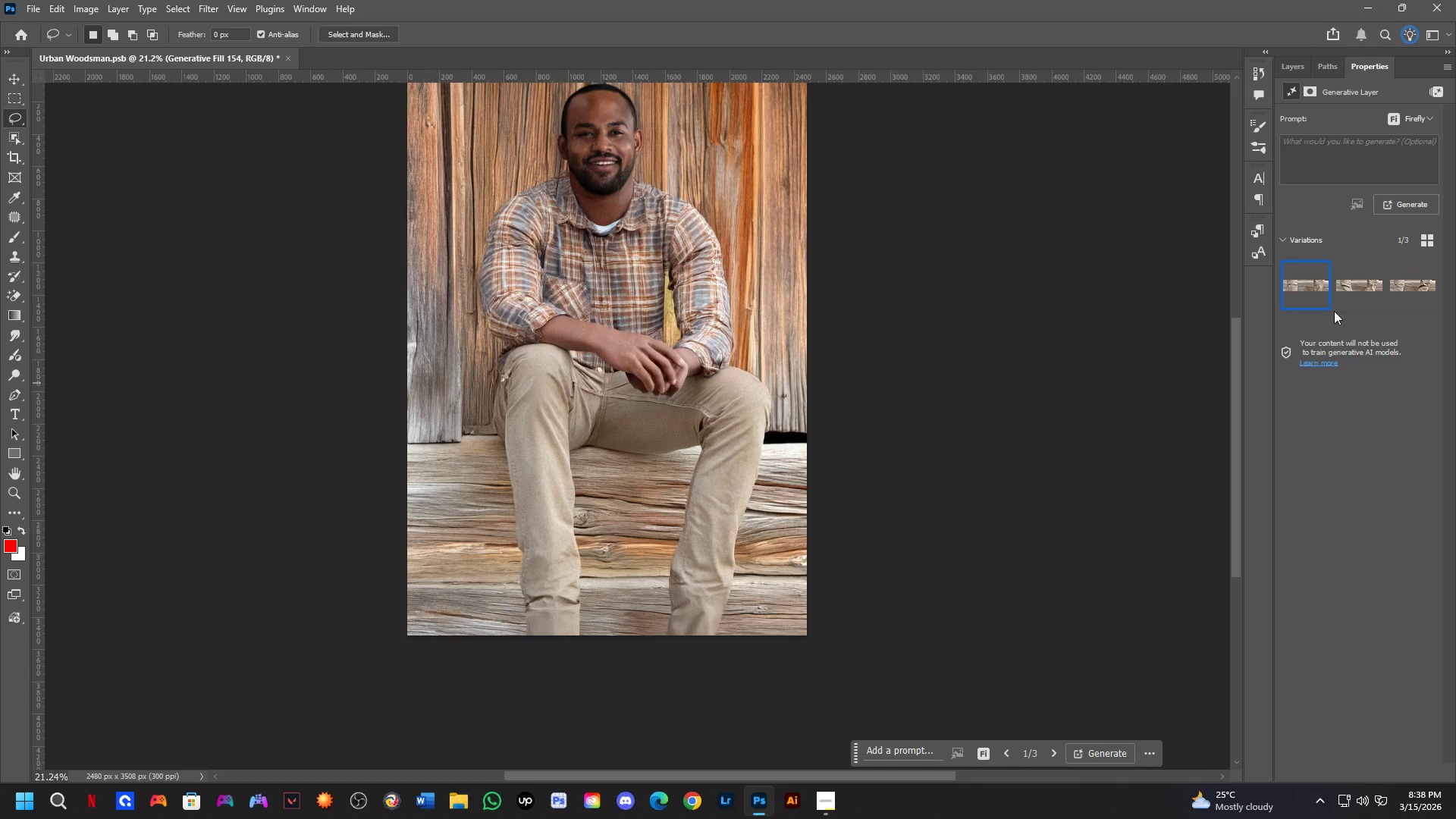 
scroll: coordinate [626, 541], scroll_direction: down, amount: 4.0
 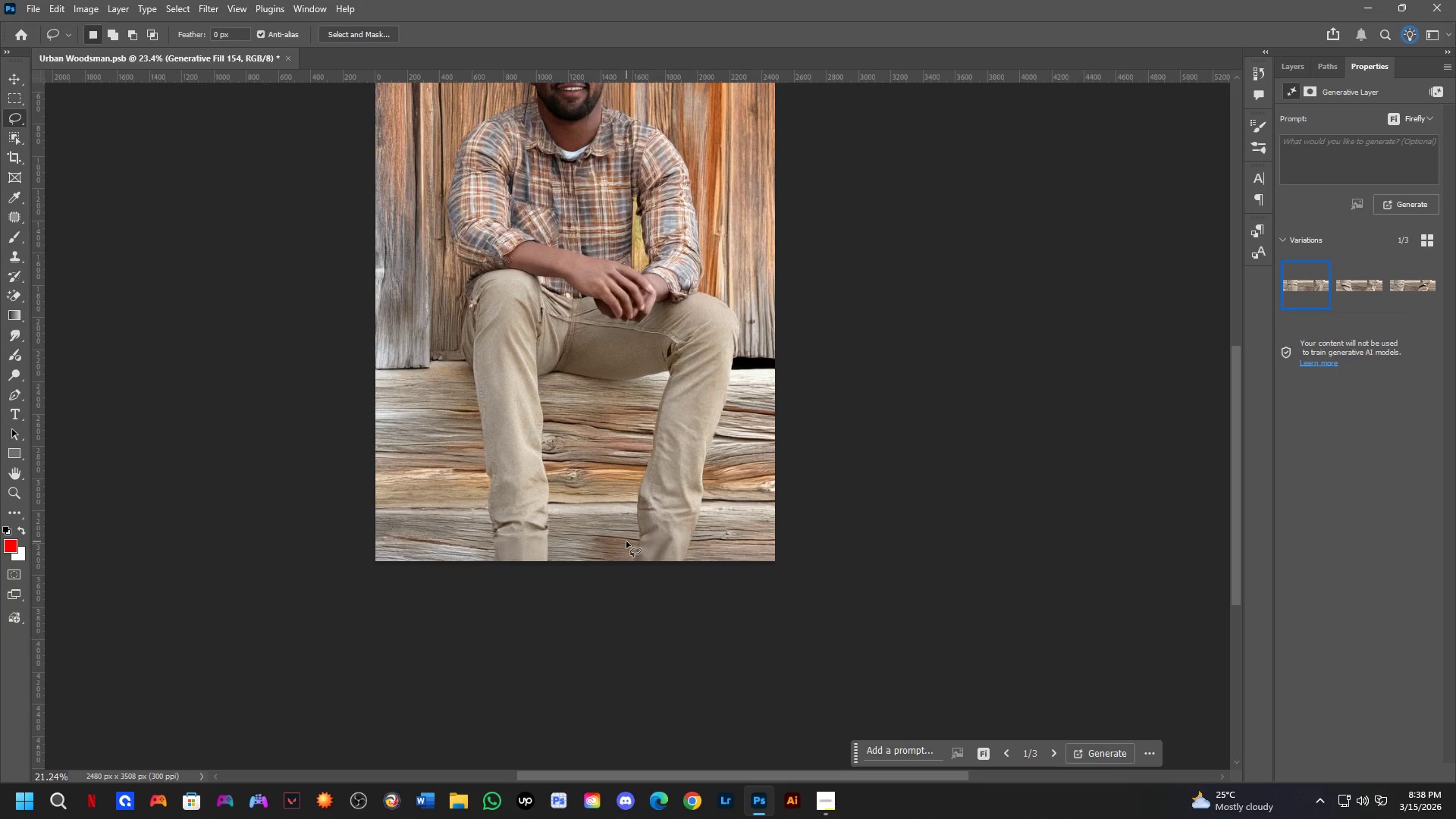 
left_click([1338, 298])
 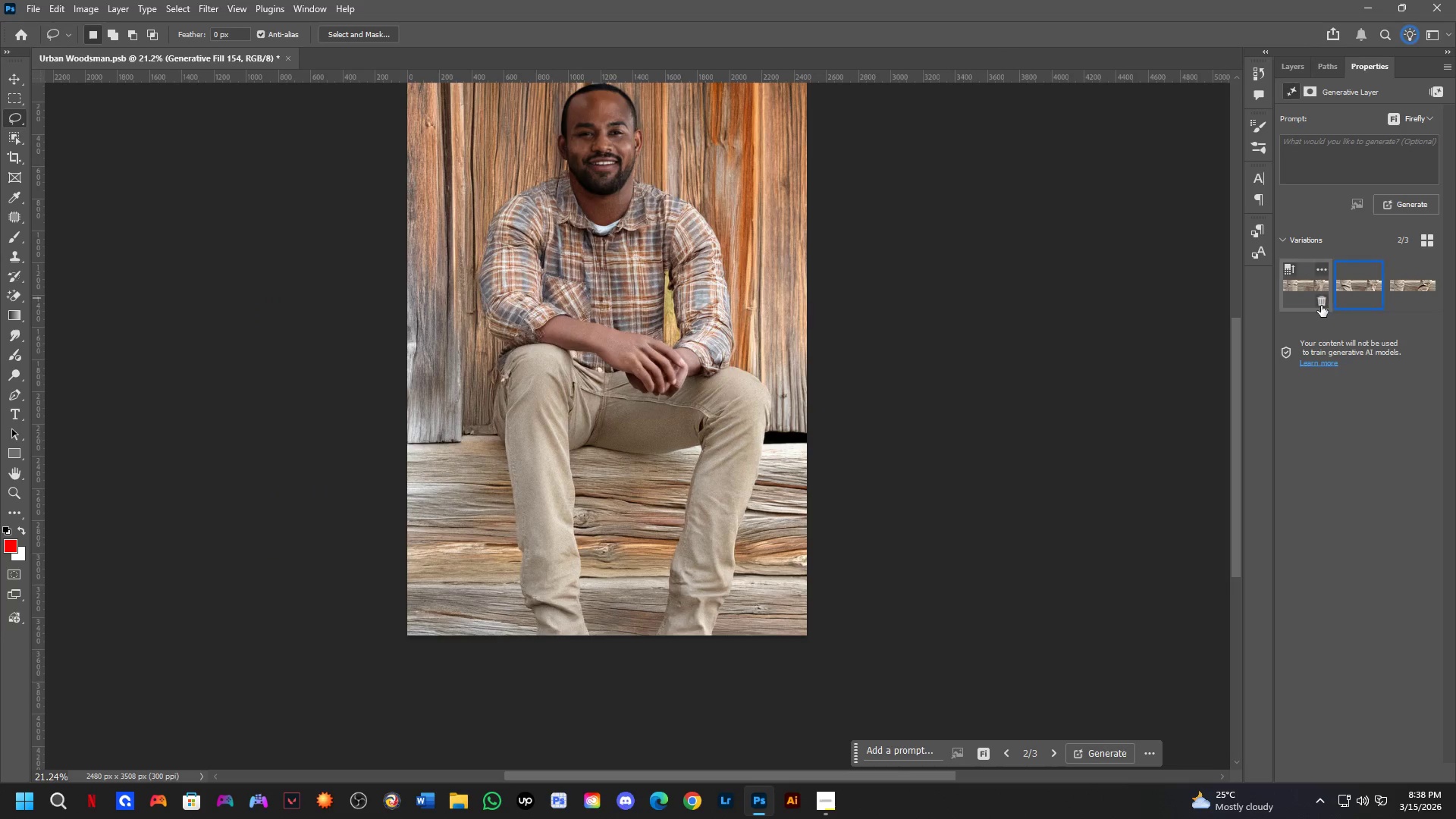 
hold_key(key=Space, duration=0.45)
 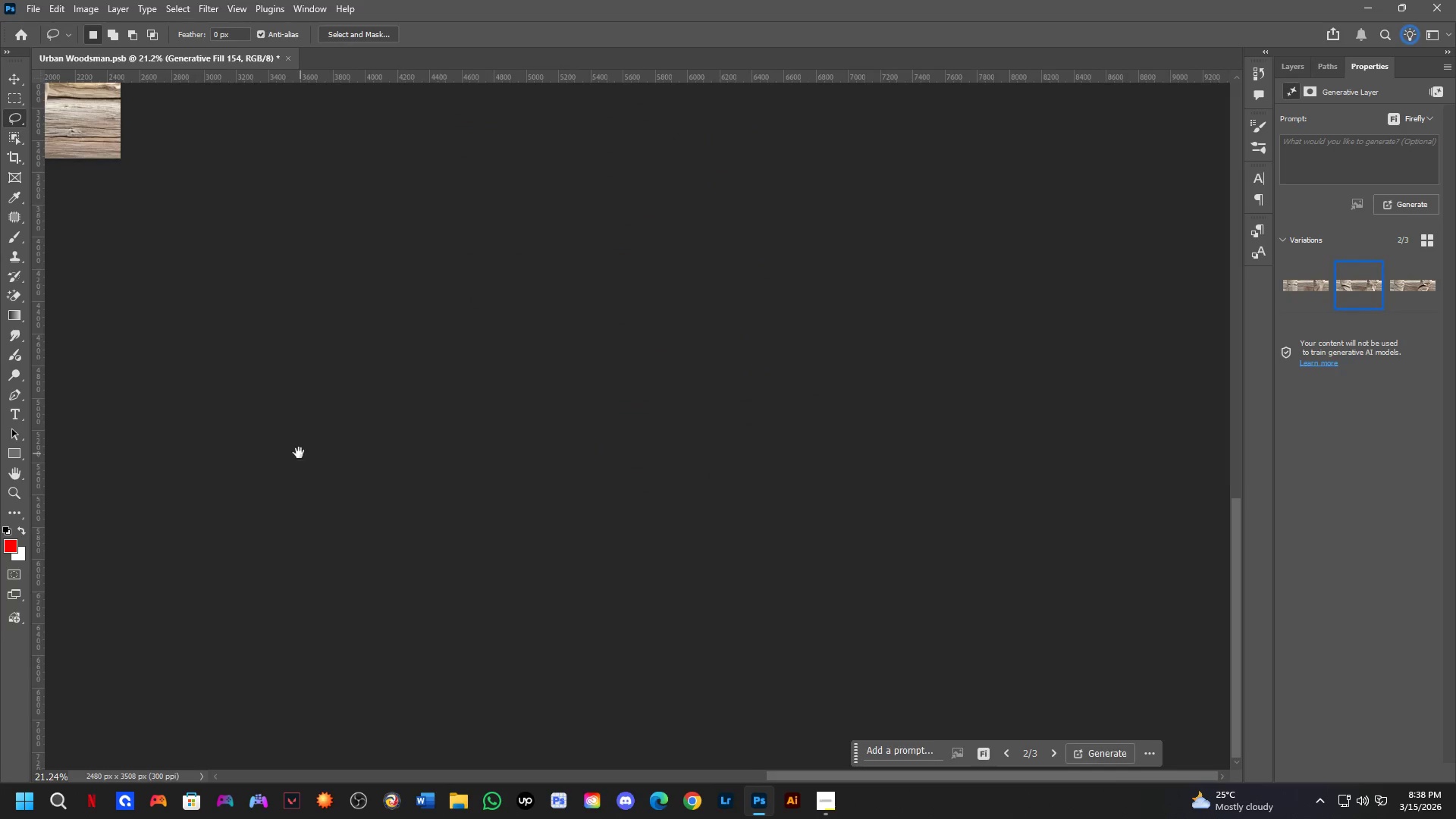 
left_click_drag(start_coordinate=[604, 543], to_coordinate=[616, 575])
 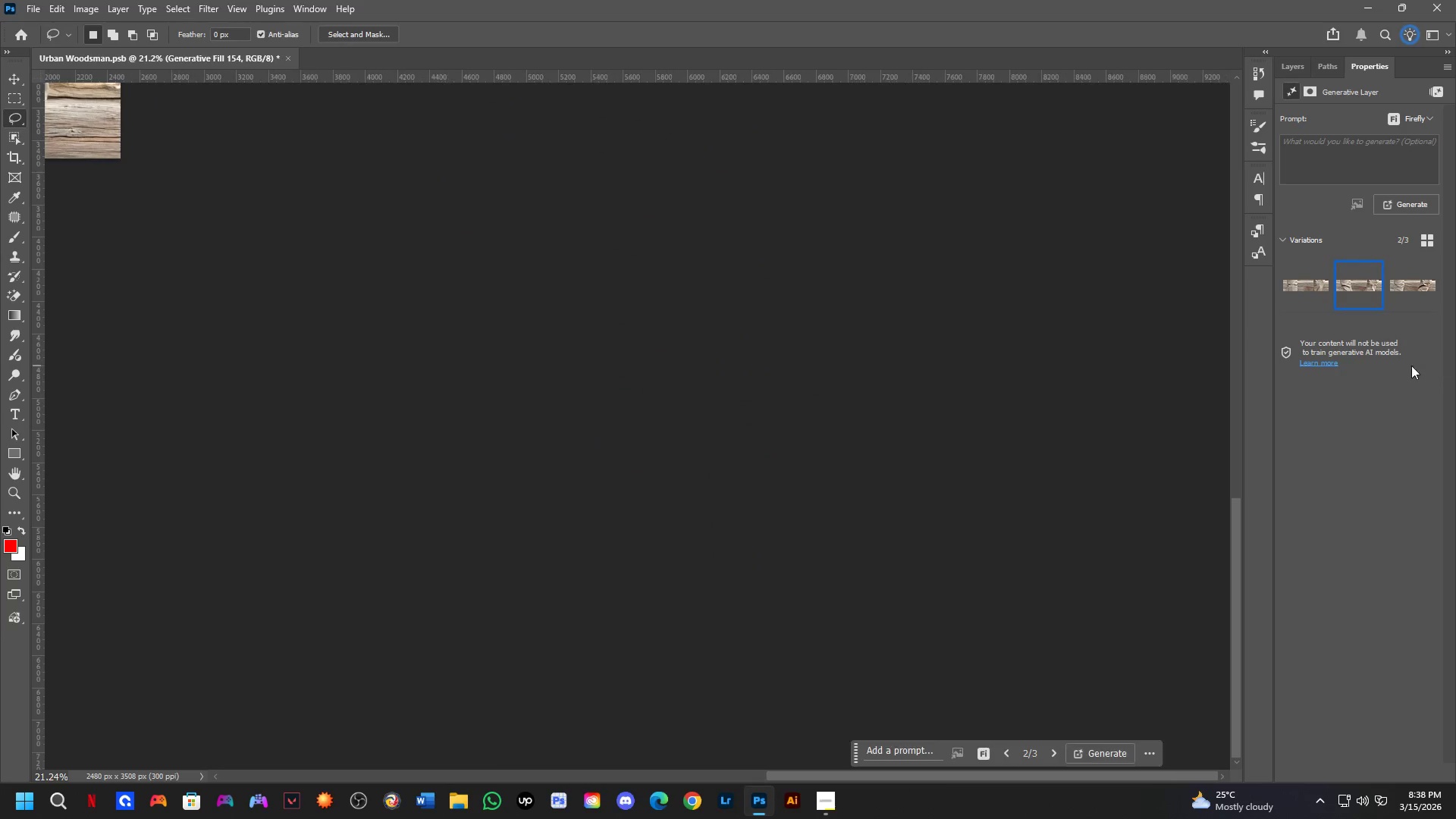 
key(Space)
 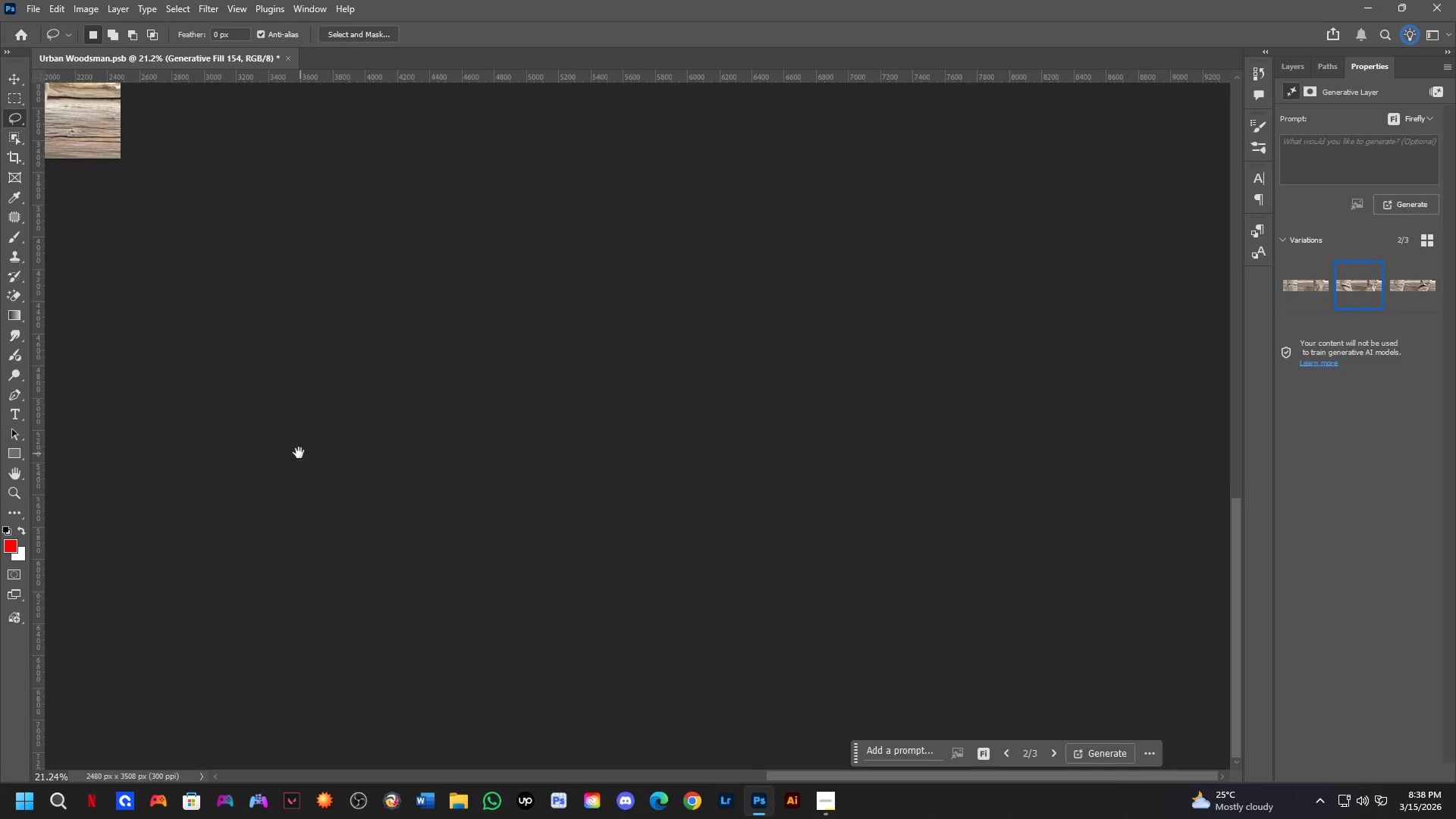 
left_click_drag(start_coordinate=[309, 466], to_coordinate=[510, 604])
 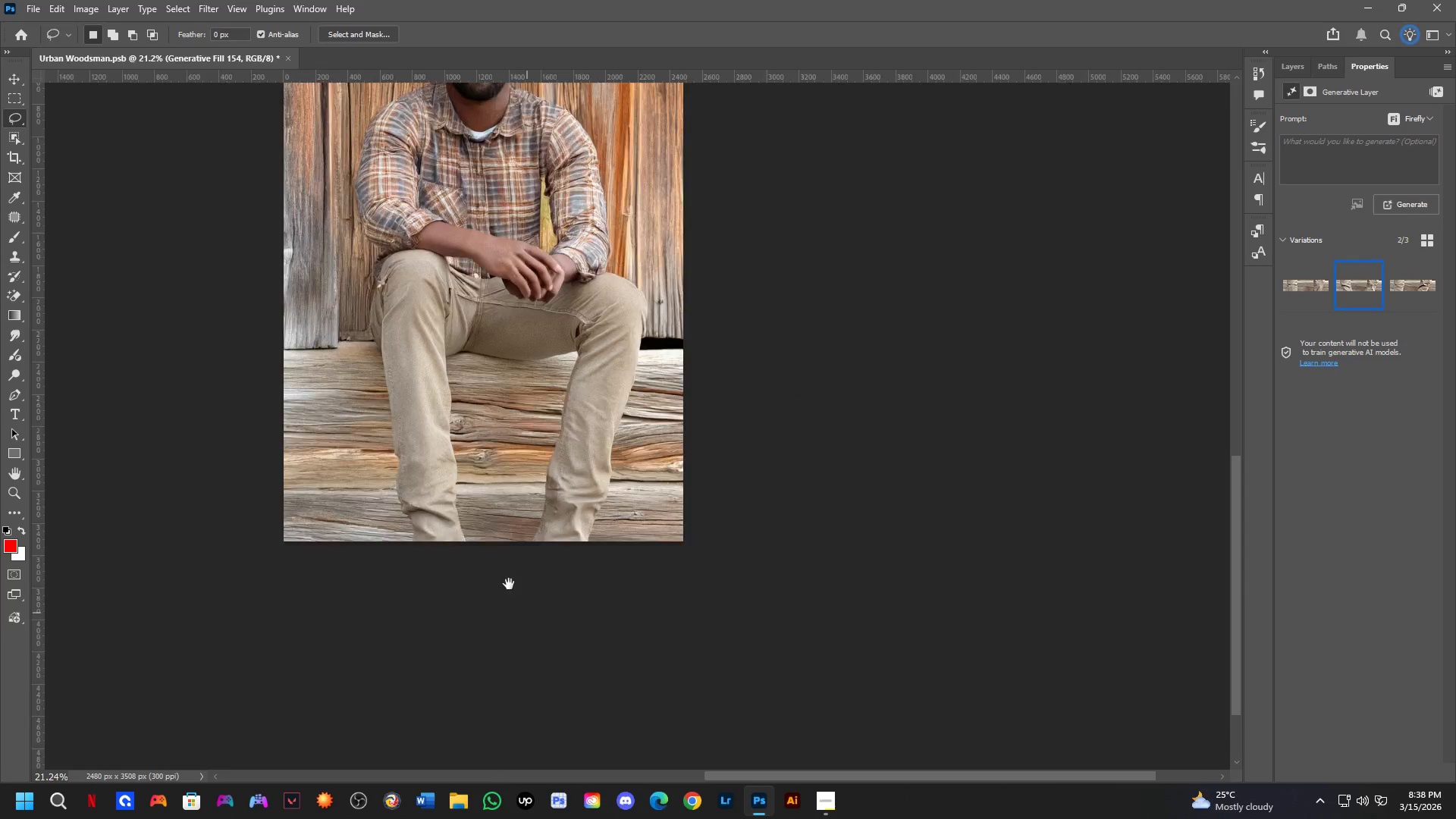 
hold_key(key=Space, duration=0.75)
 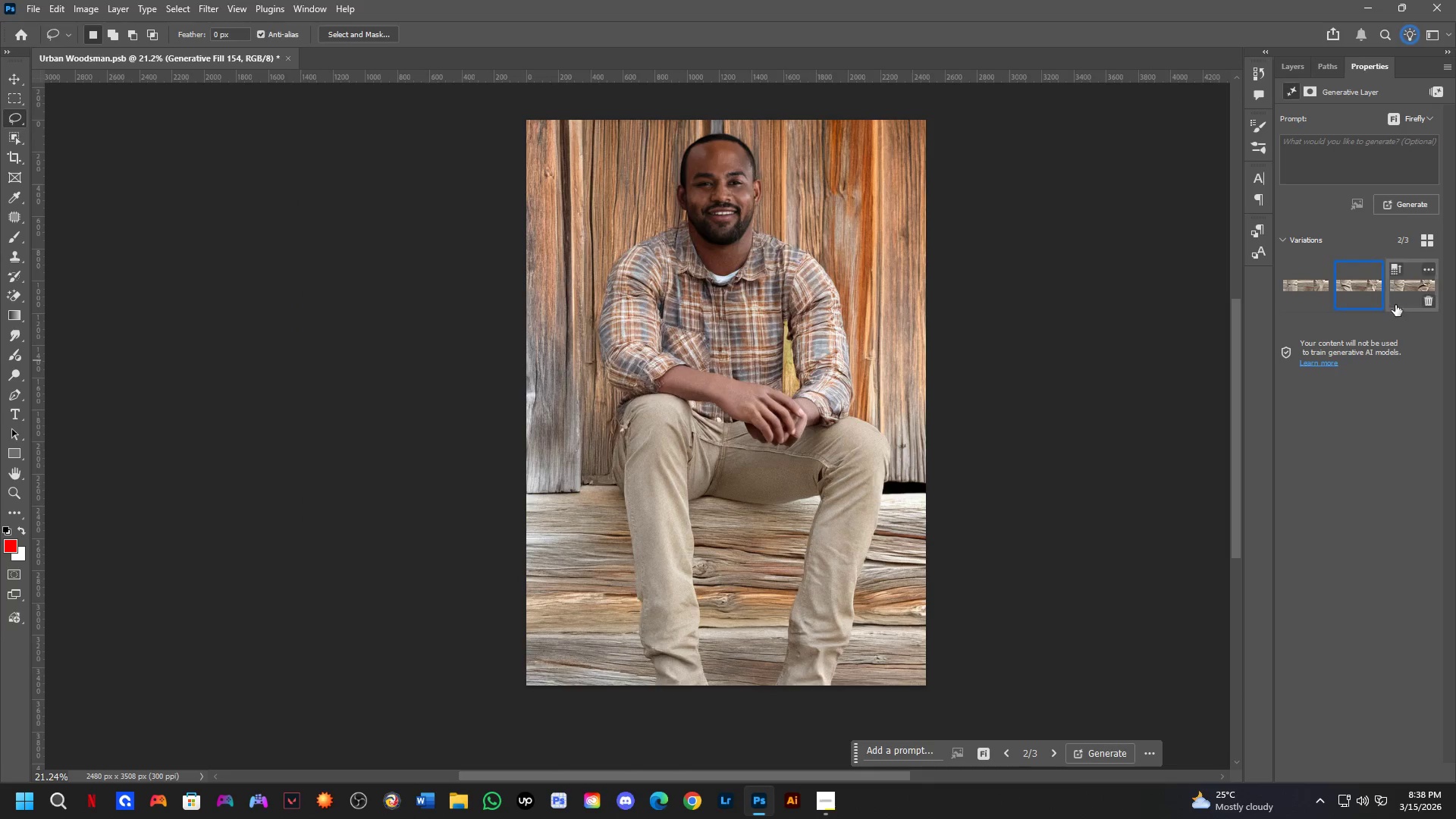 
left_click_drag(start_coordinate=[522, 472], to_coordinate=[441, 396])
 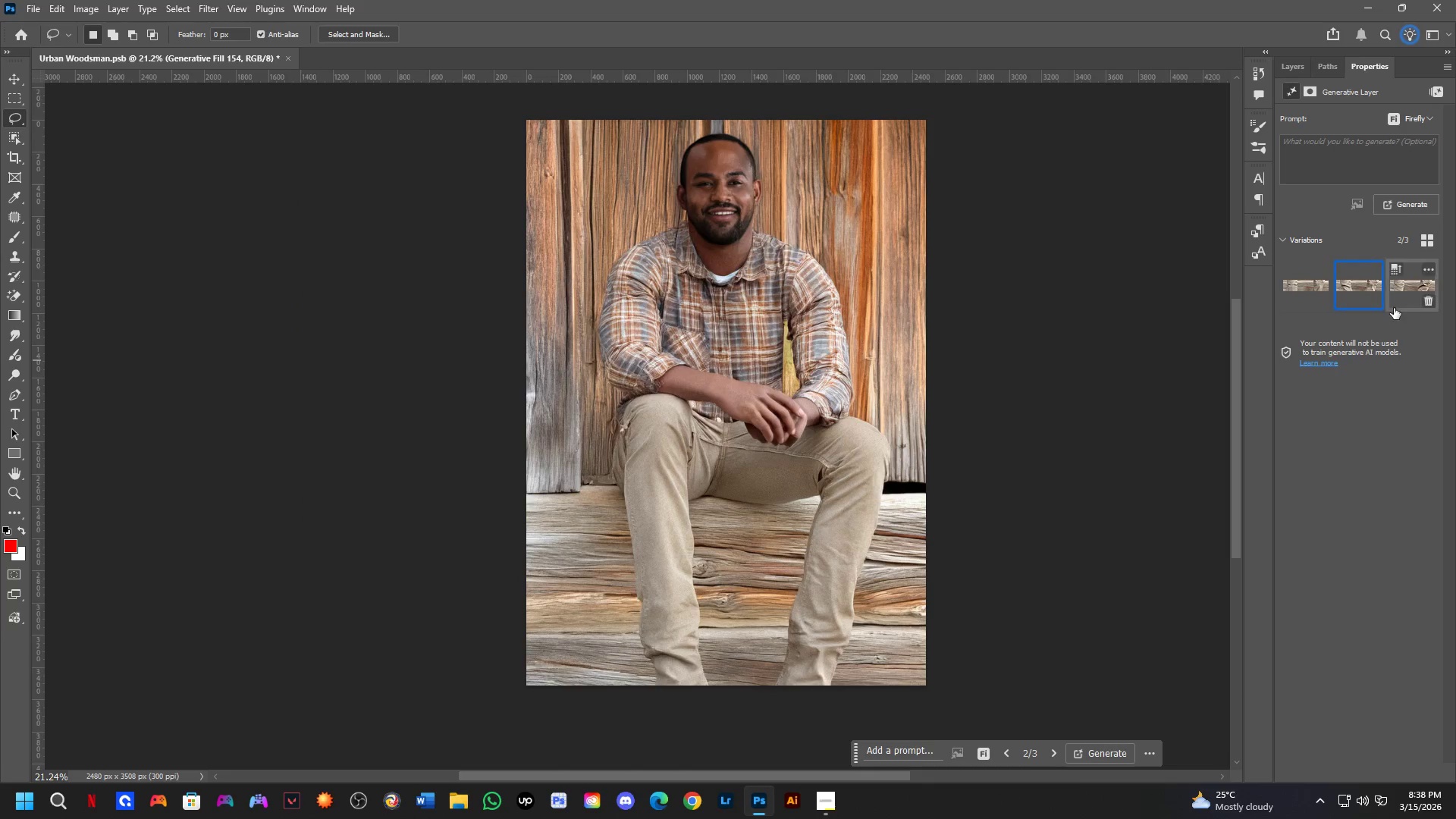 
left_click([1395, 303])
 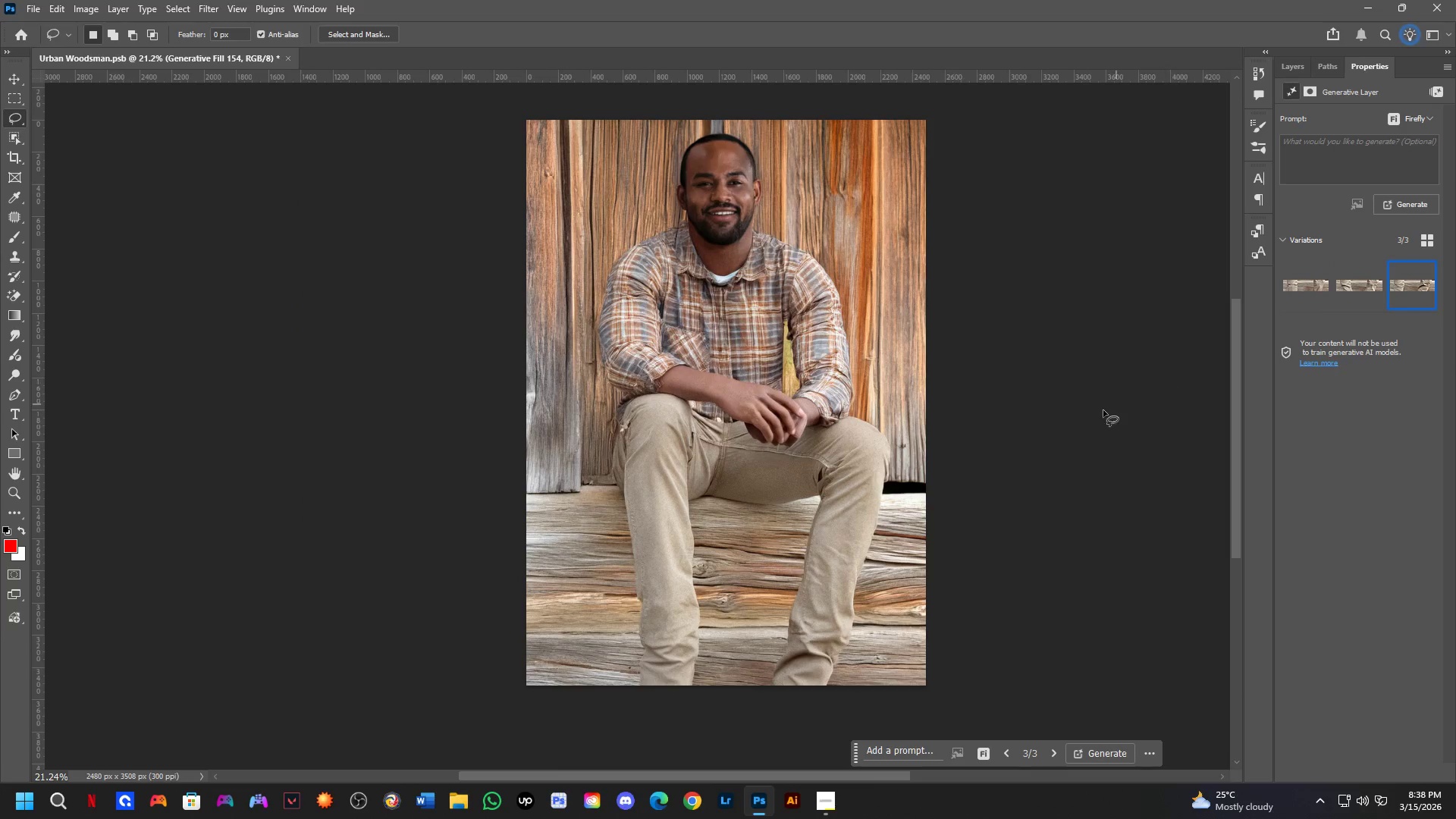 
key(Control+Z)
 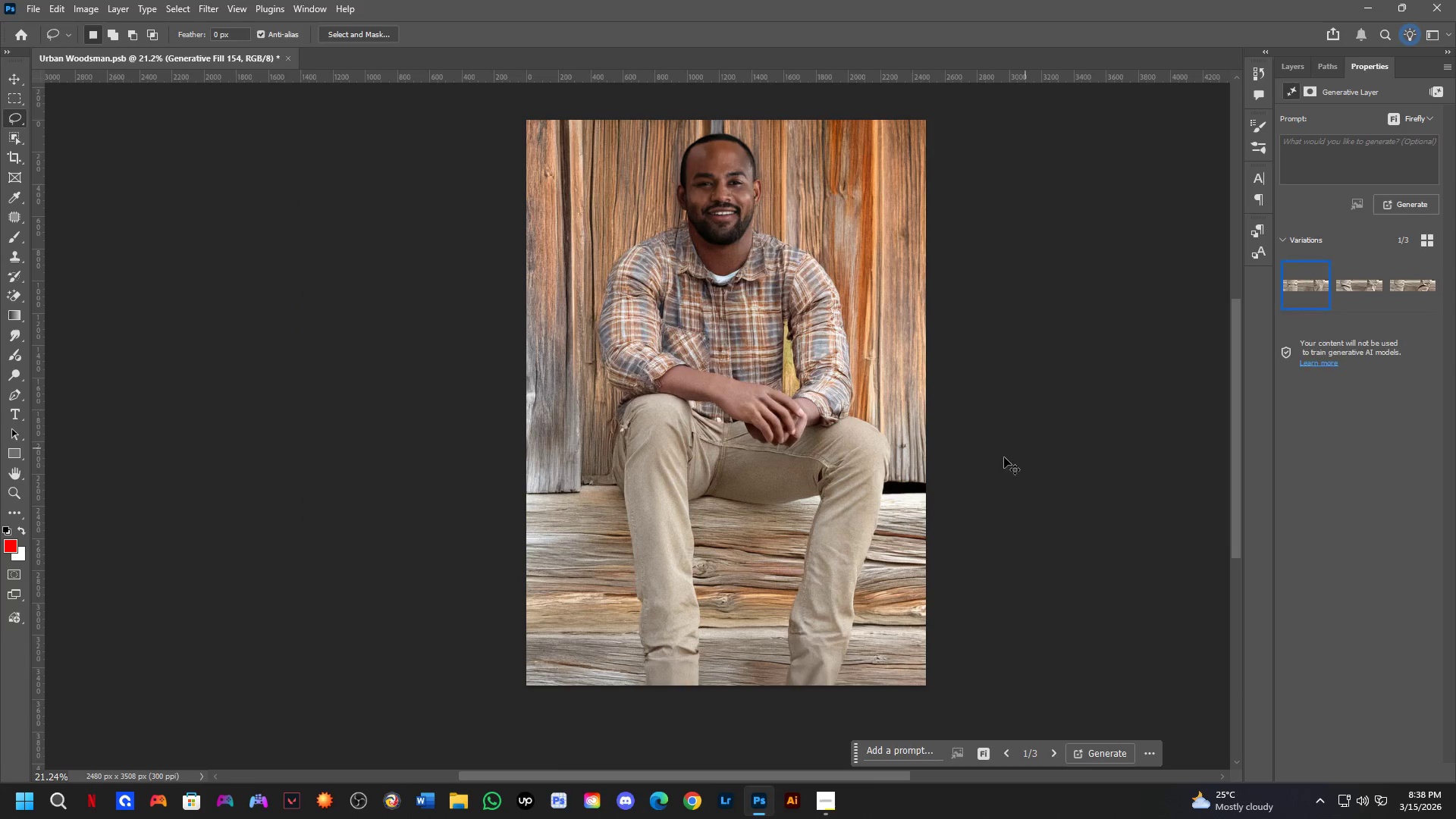 
key(Control+Z)
 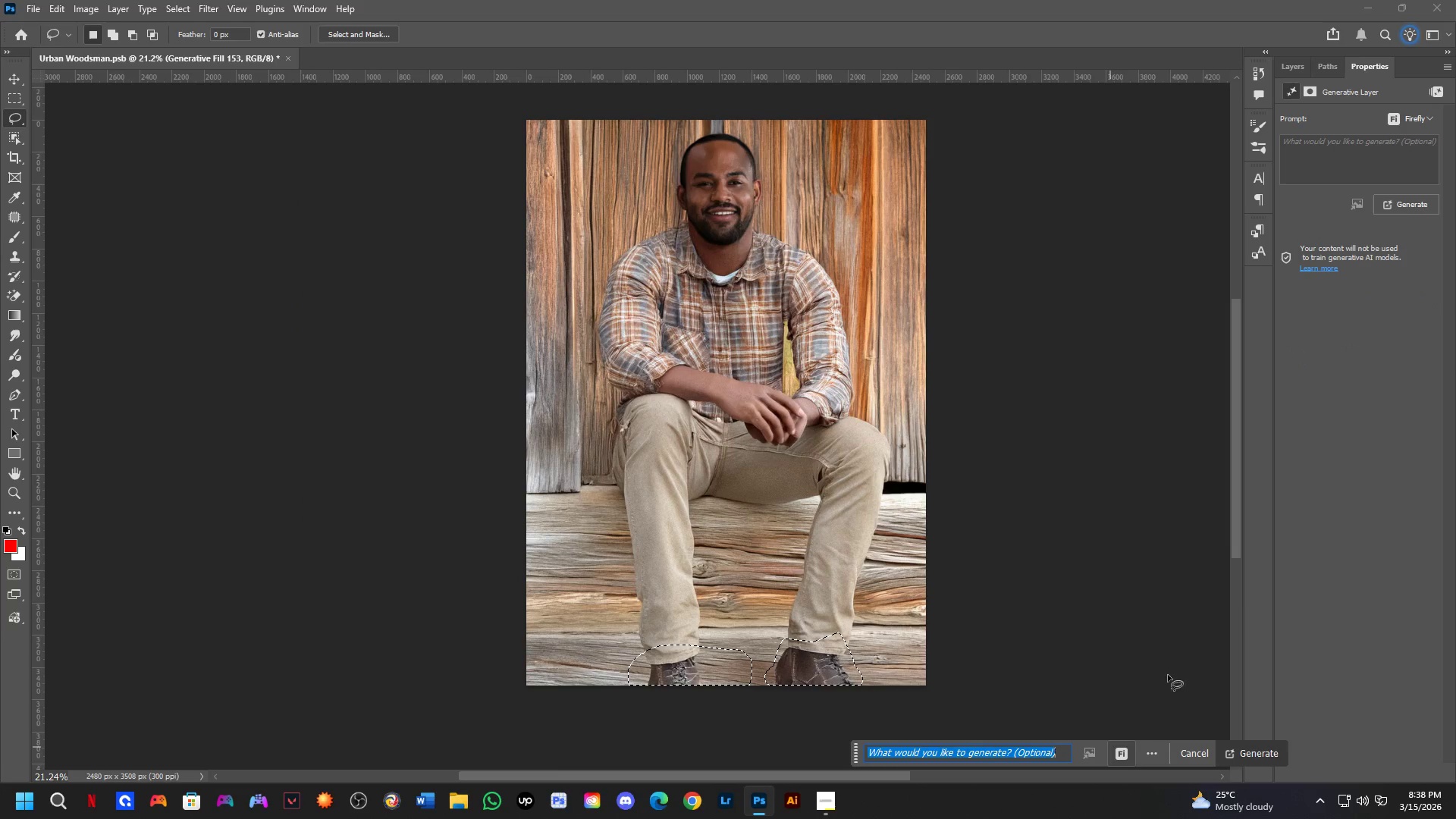 
type(shoews)
key(Backspace)
 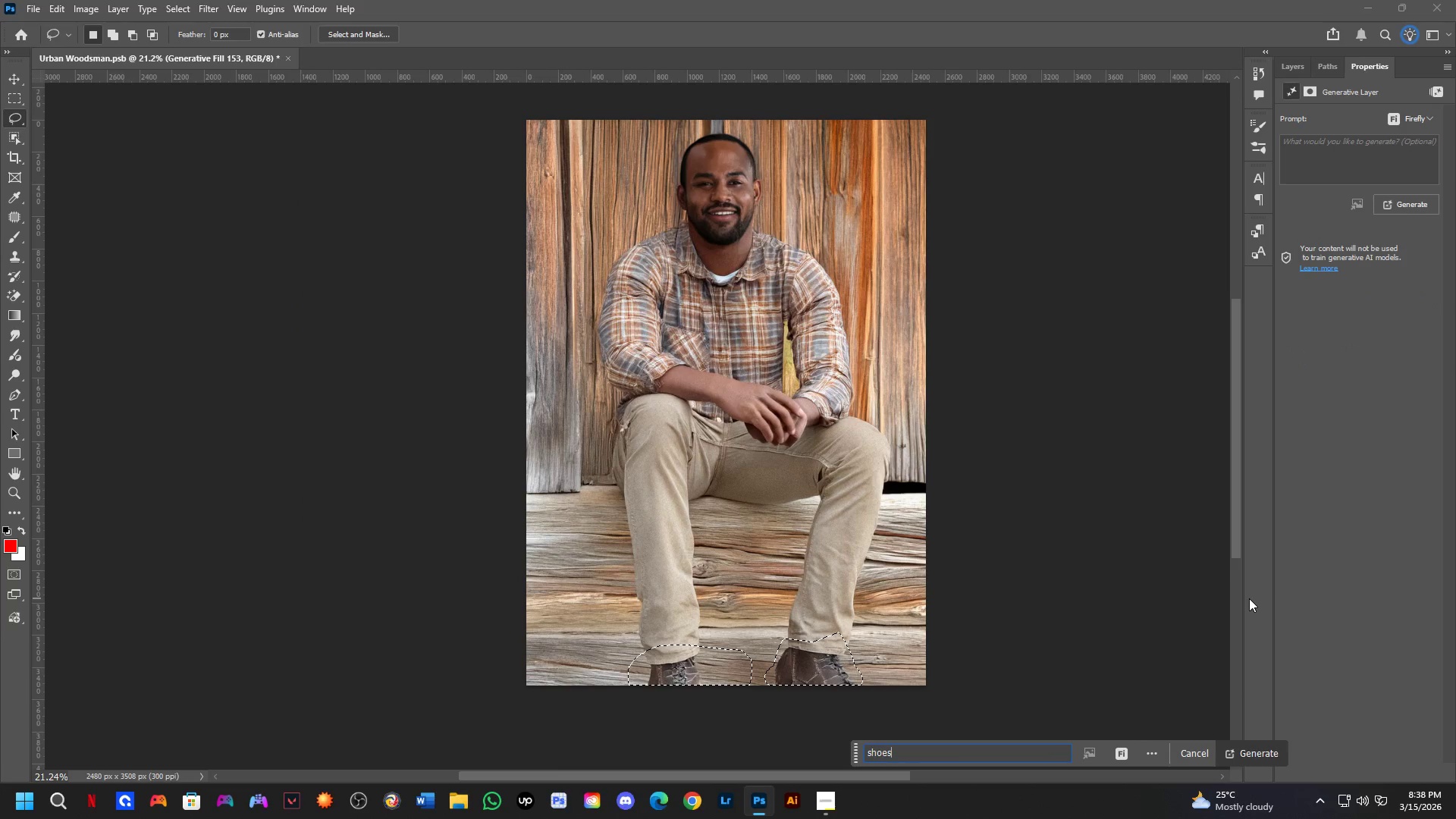 
key(Enter)
 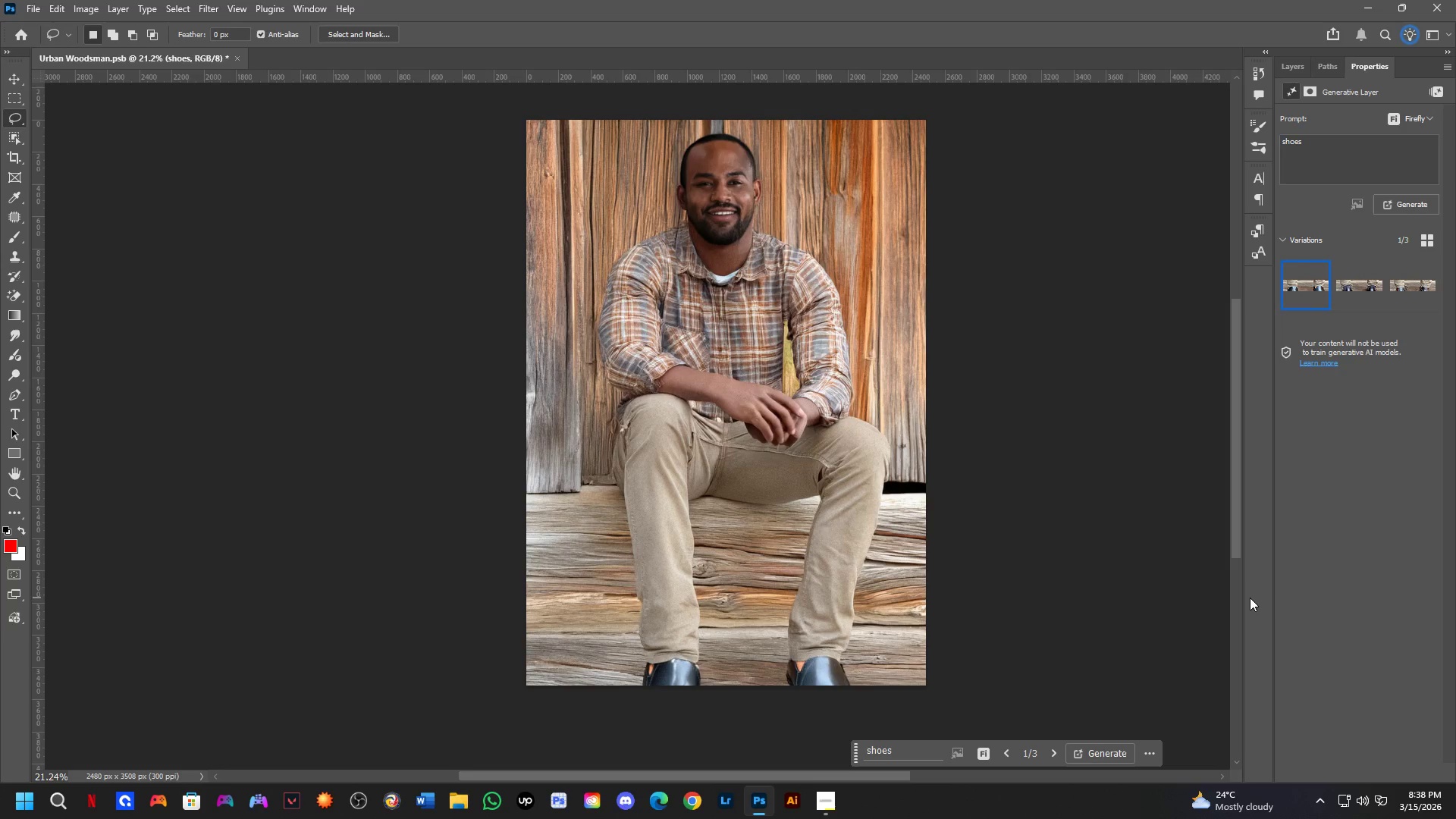 
wait(35.5)
 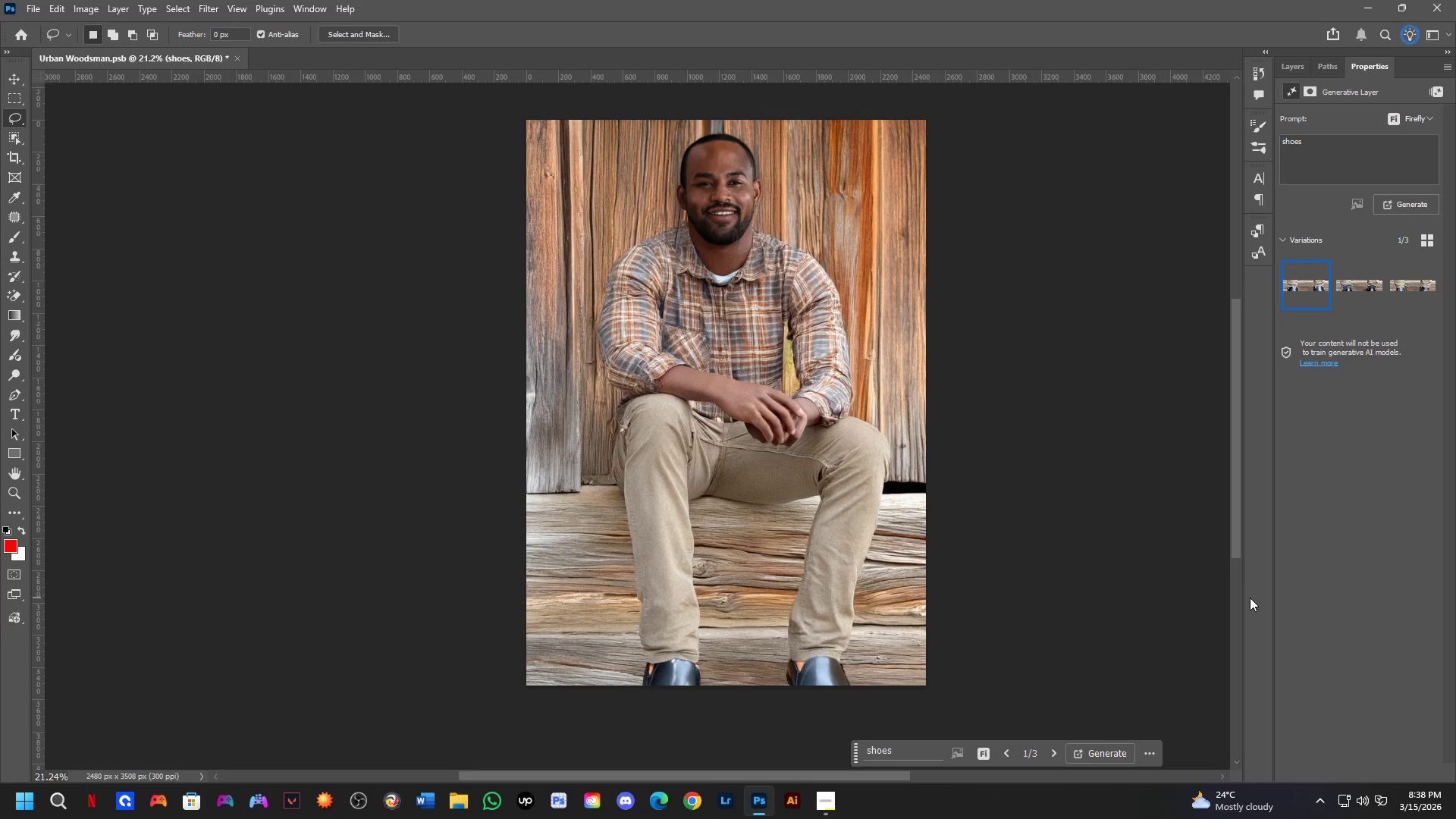 
left_click([1408, 305])
 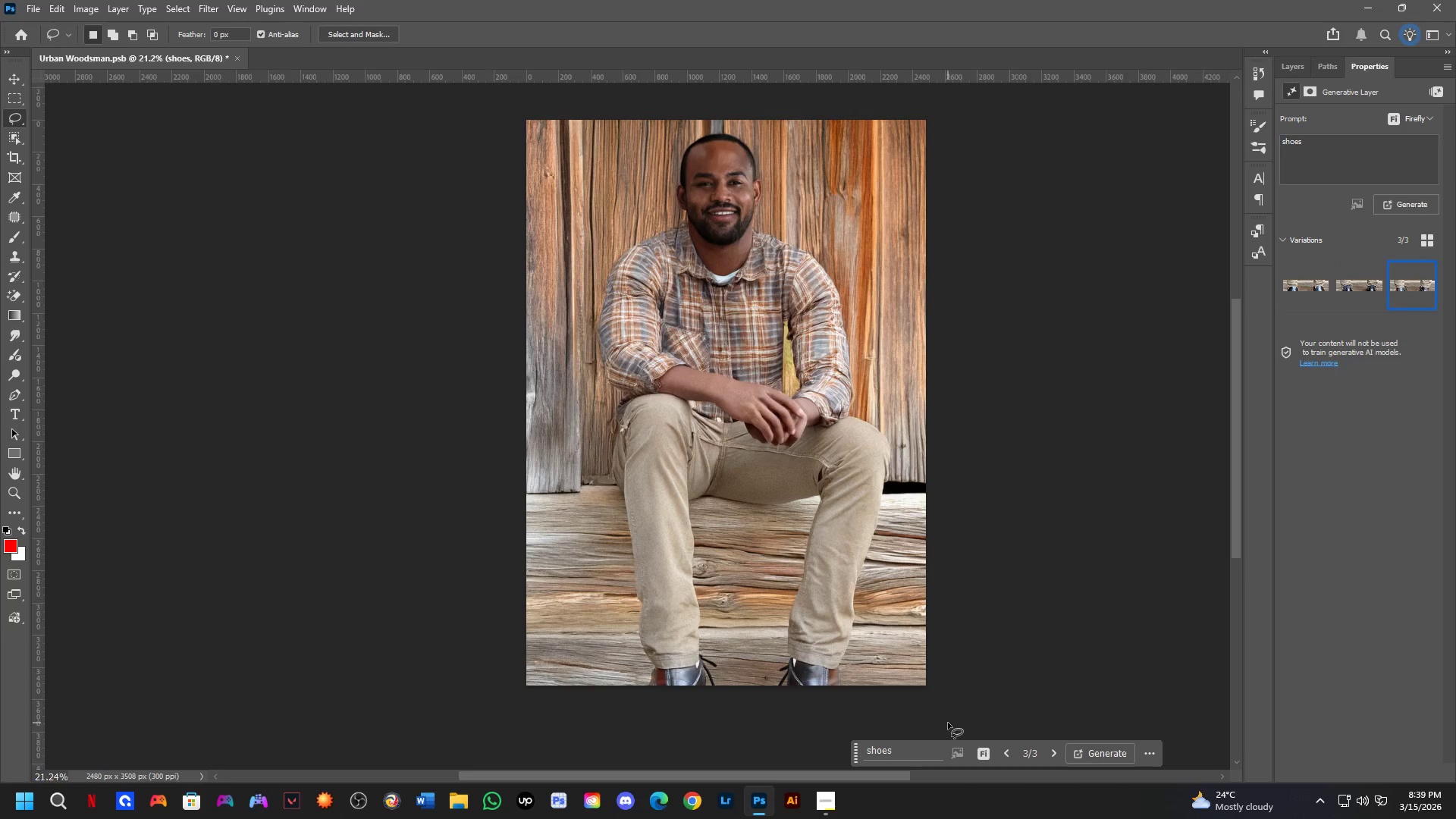 
key(Backspace)
 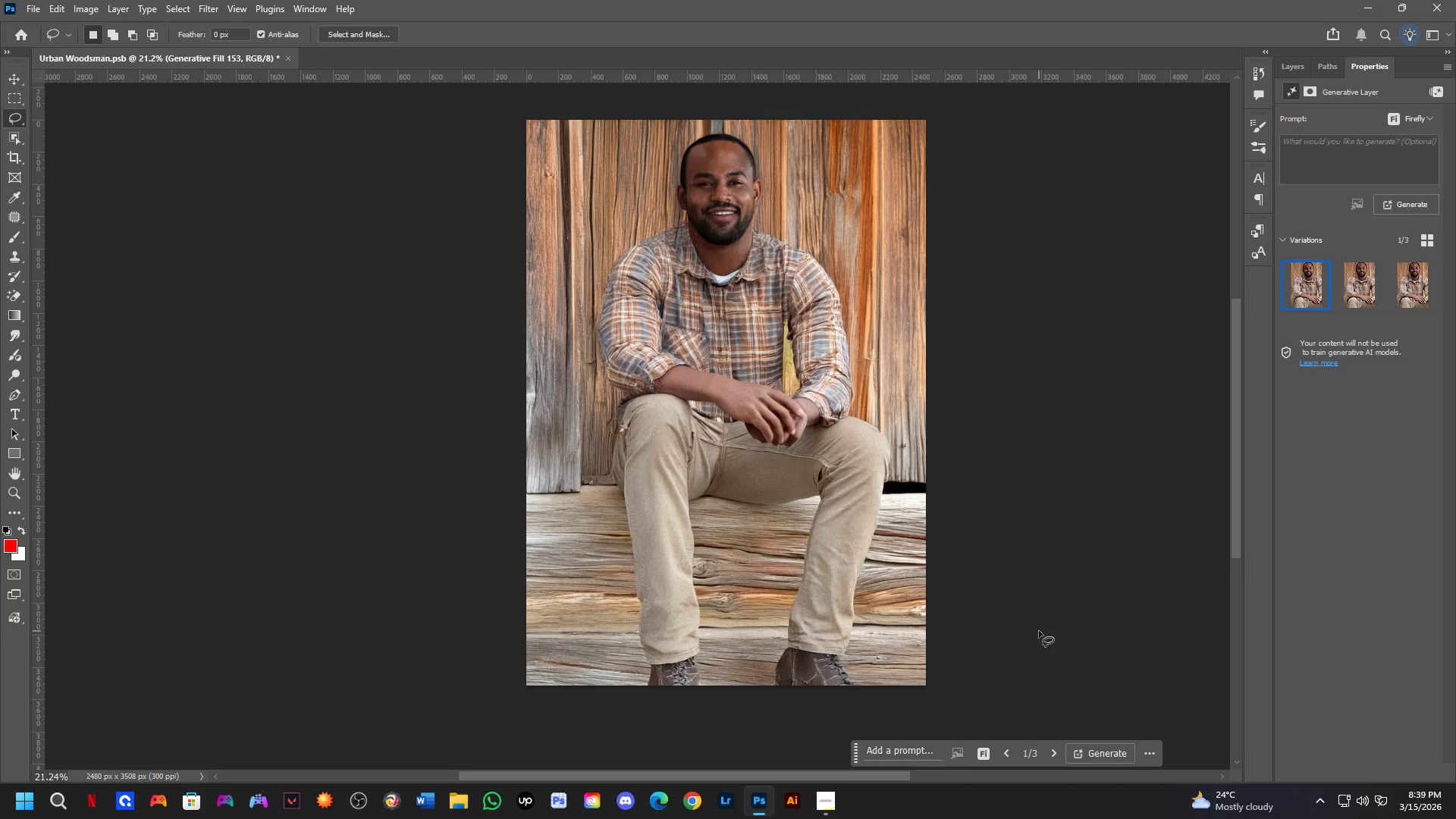 
scroll: coordinate [666, 416], scroll_direction: up, amount: 14.0
 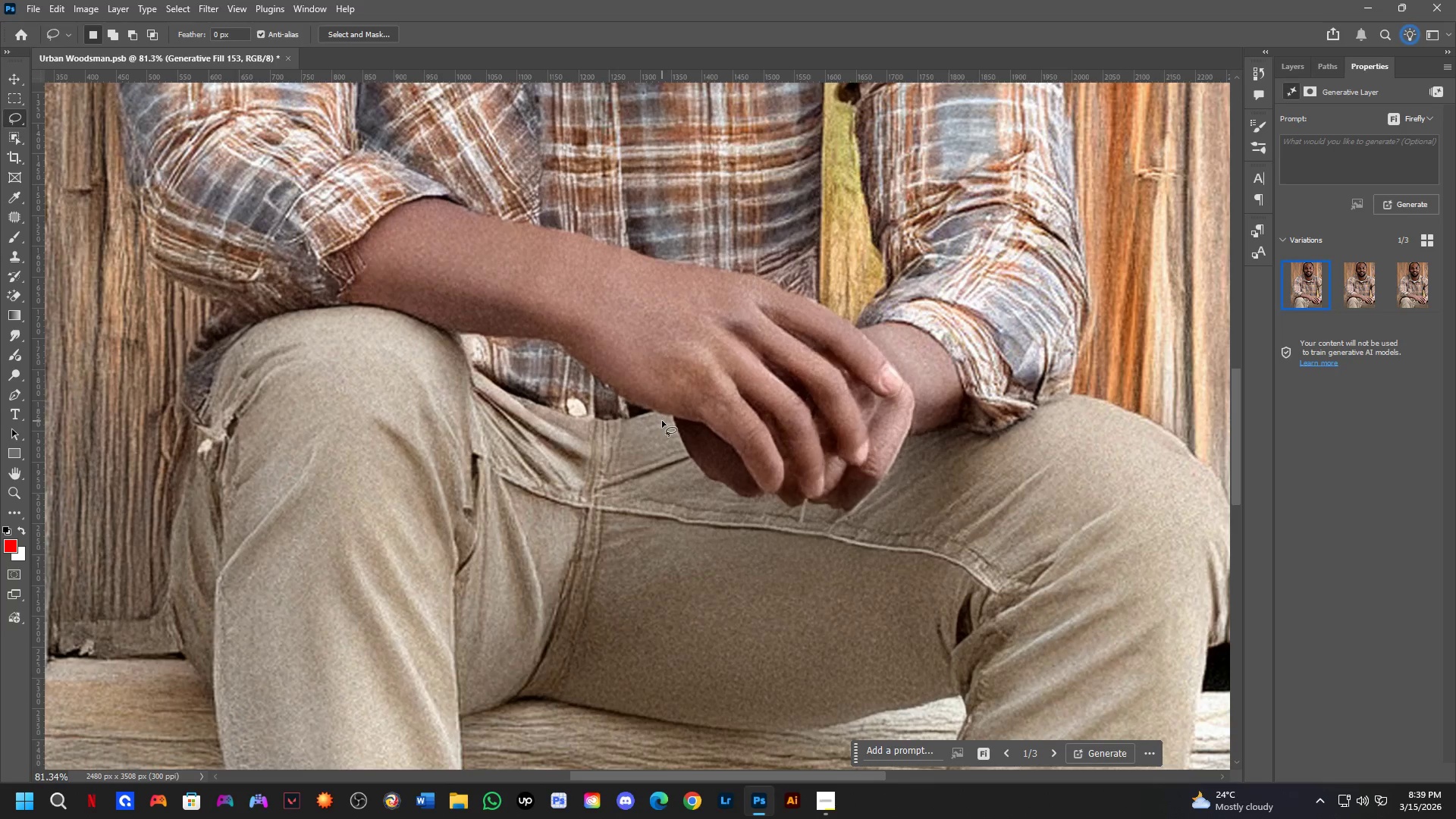 
left_click_drag(start_coordinate=[662, 421], to_coordinate=[701, 420])
 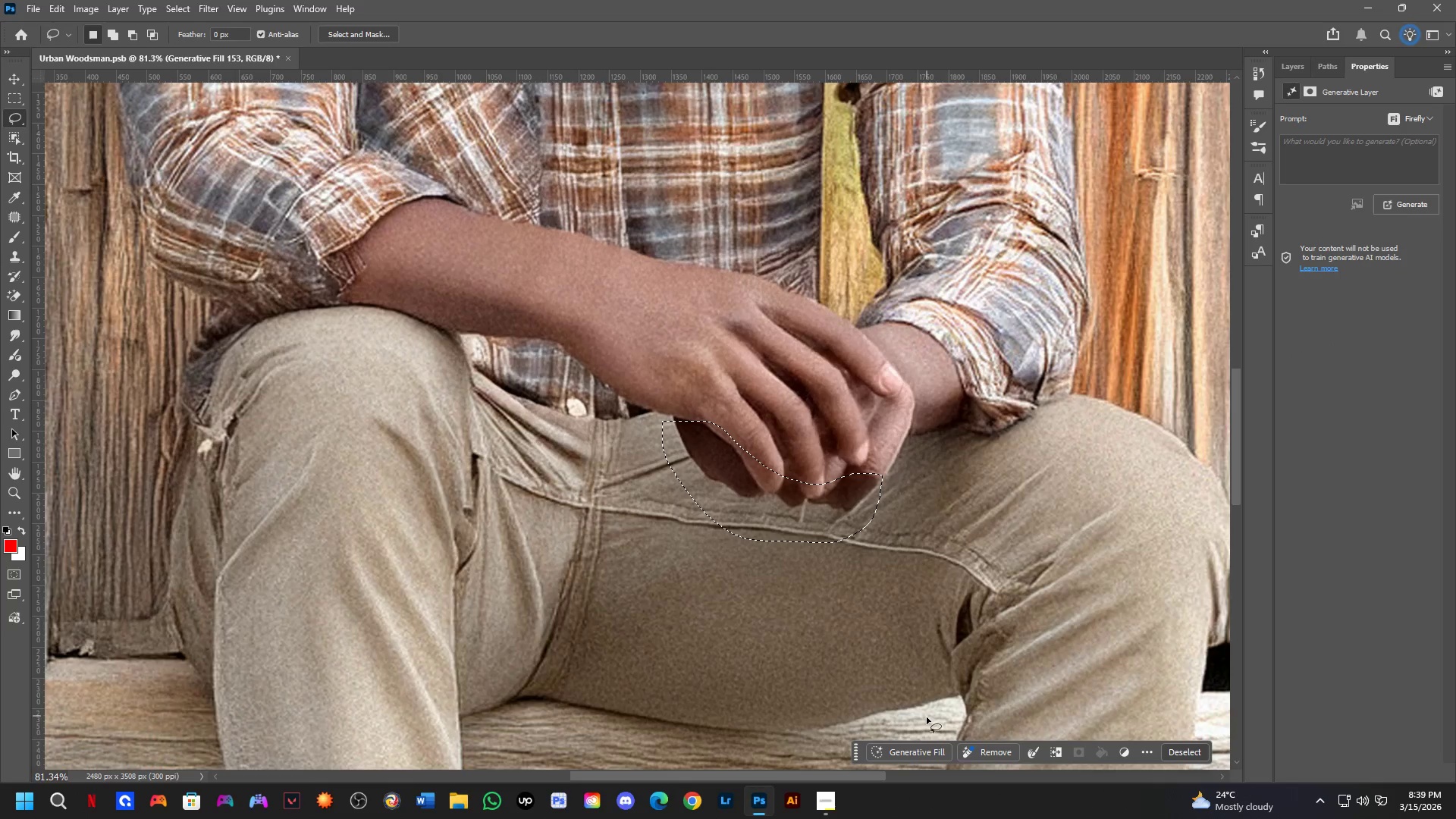 
left_click([917, 754])
 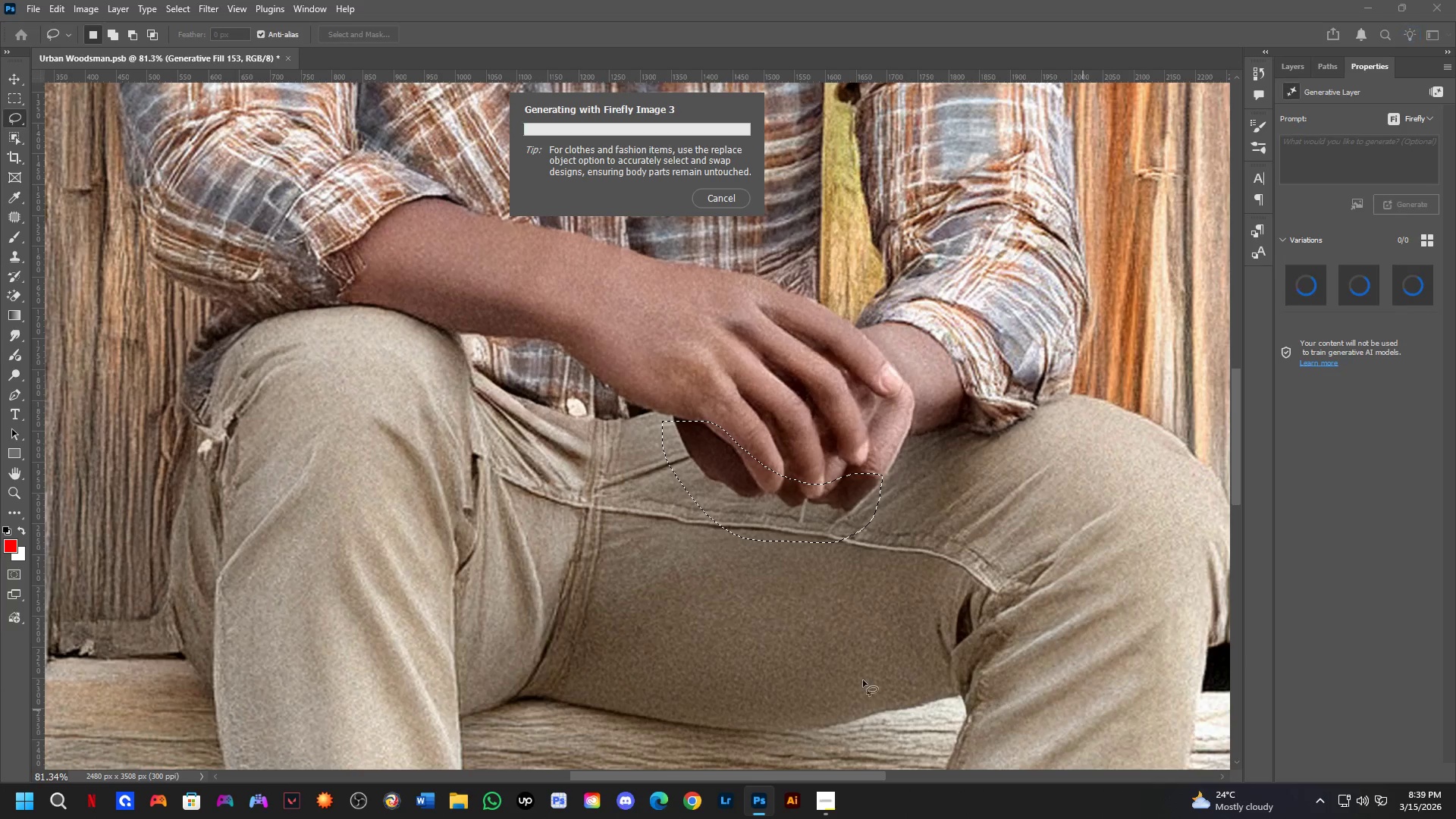 
key(Shift+ShiftLeft)
 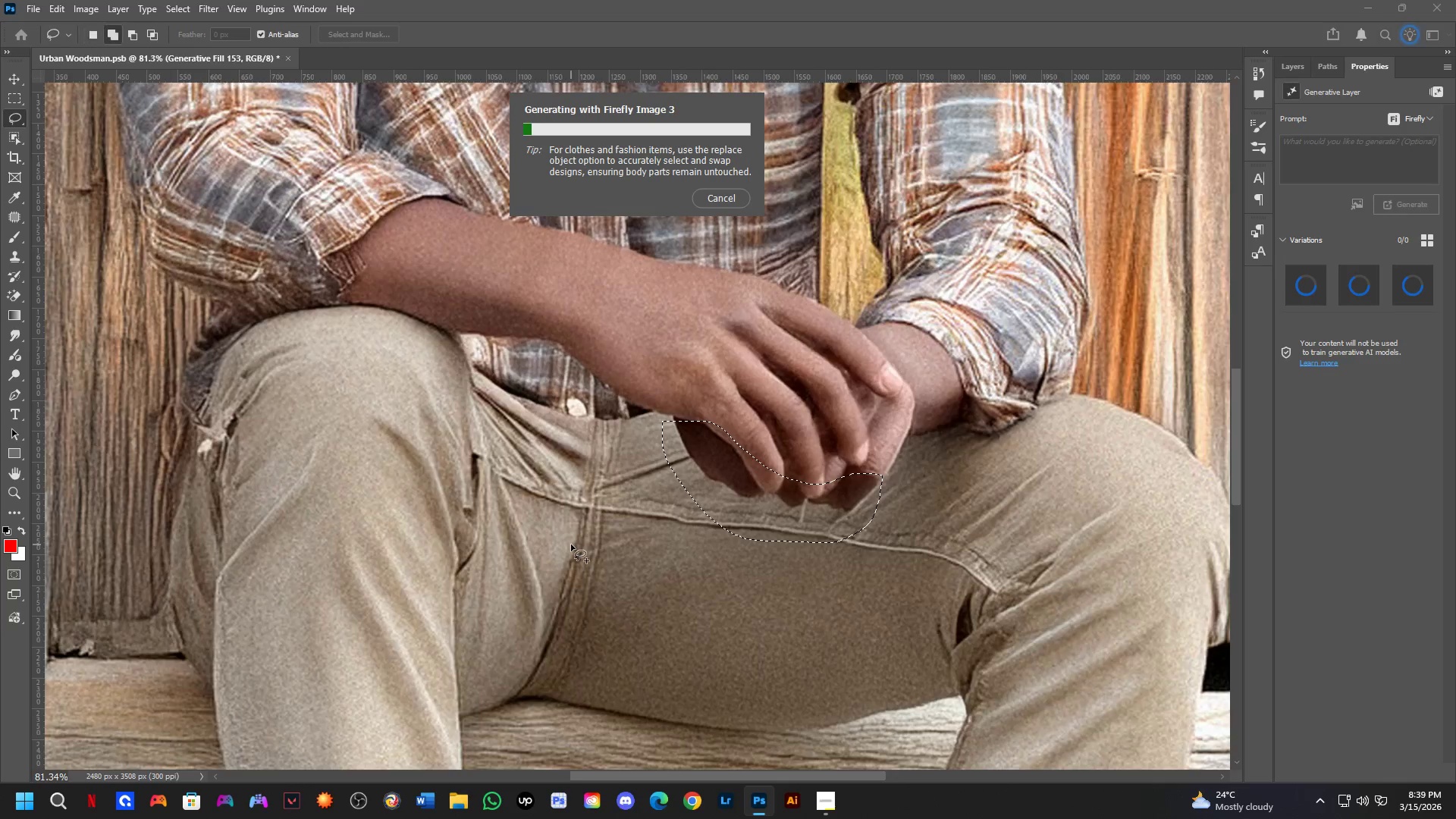 
key(Shift+ShiftLeft)
 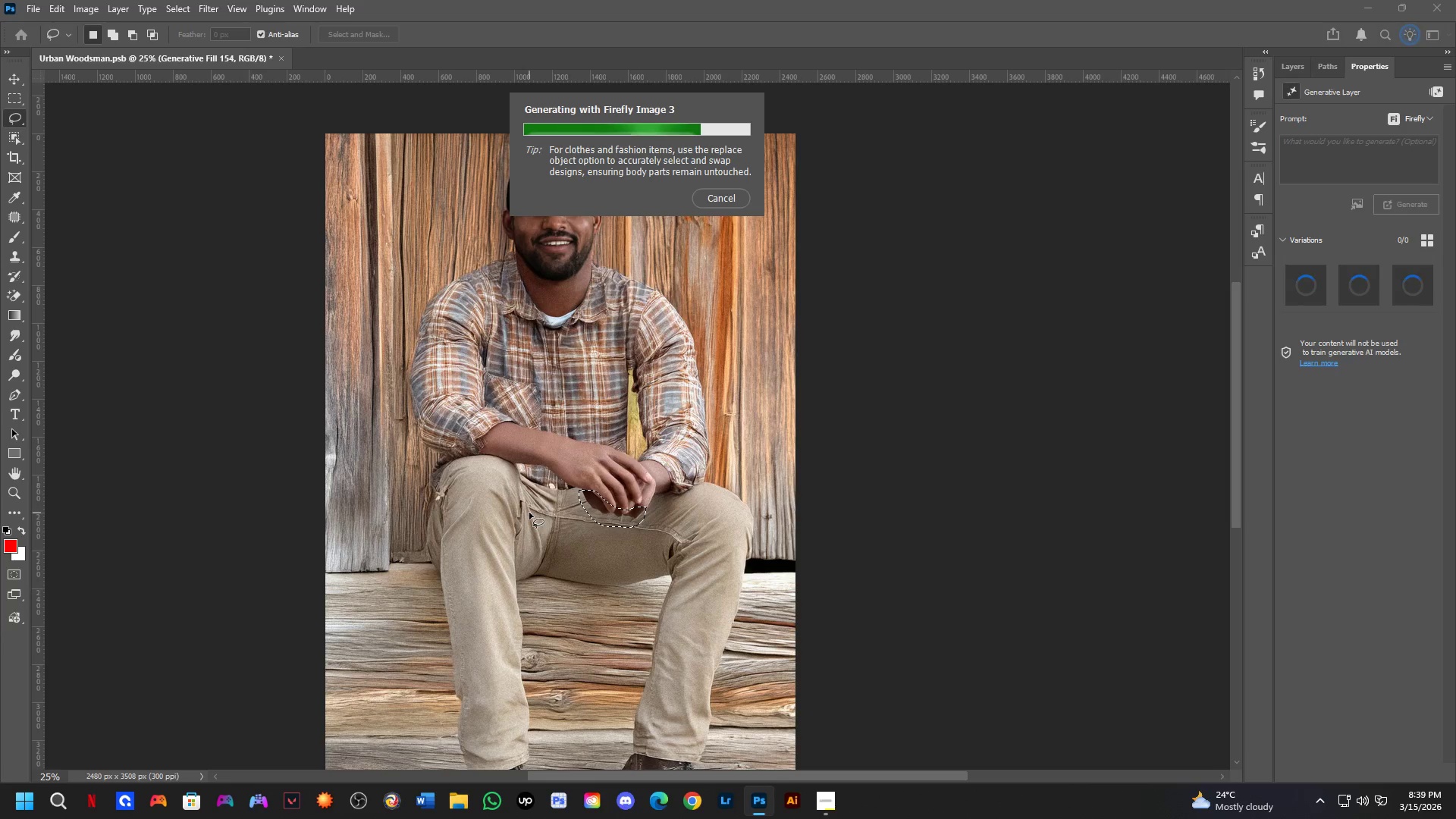 
scroll: coordinate [529, 513], scroll_direction: down, amount: 4.0
 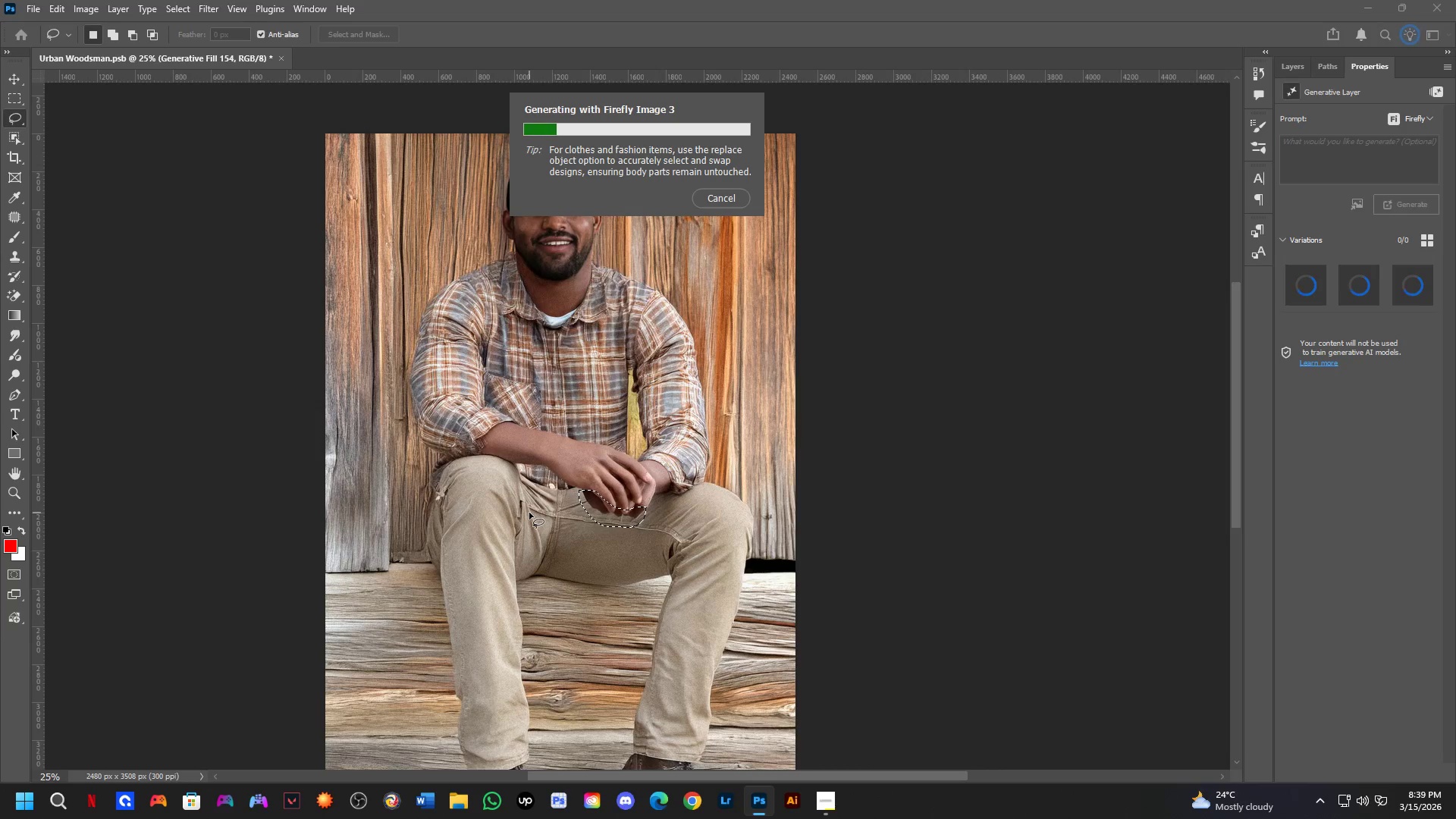 
wait(14.96)
 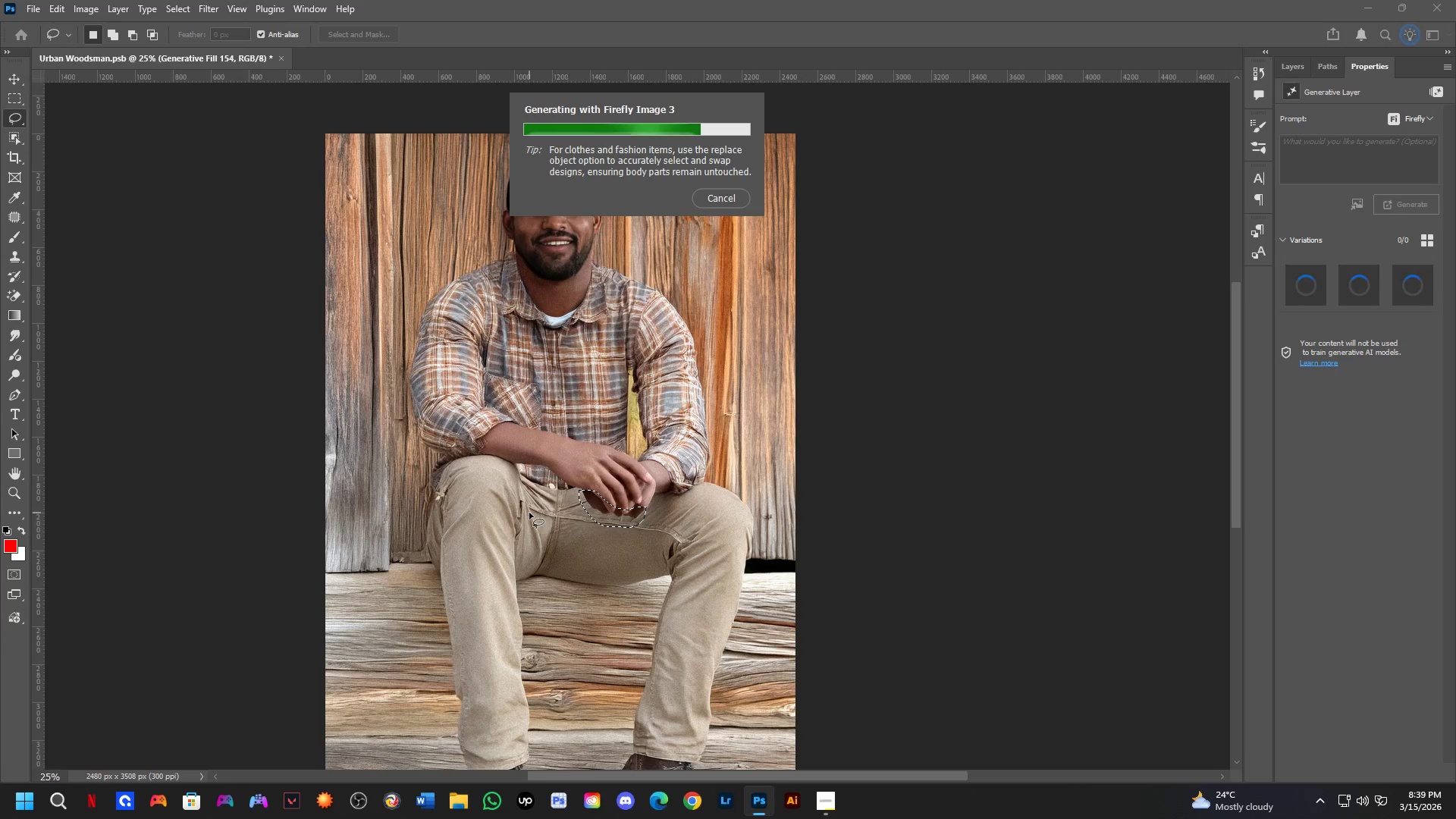 
scroll: coordinate [1247, 381], scroll_direction: up, amount: 7.0
 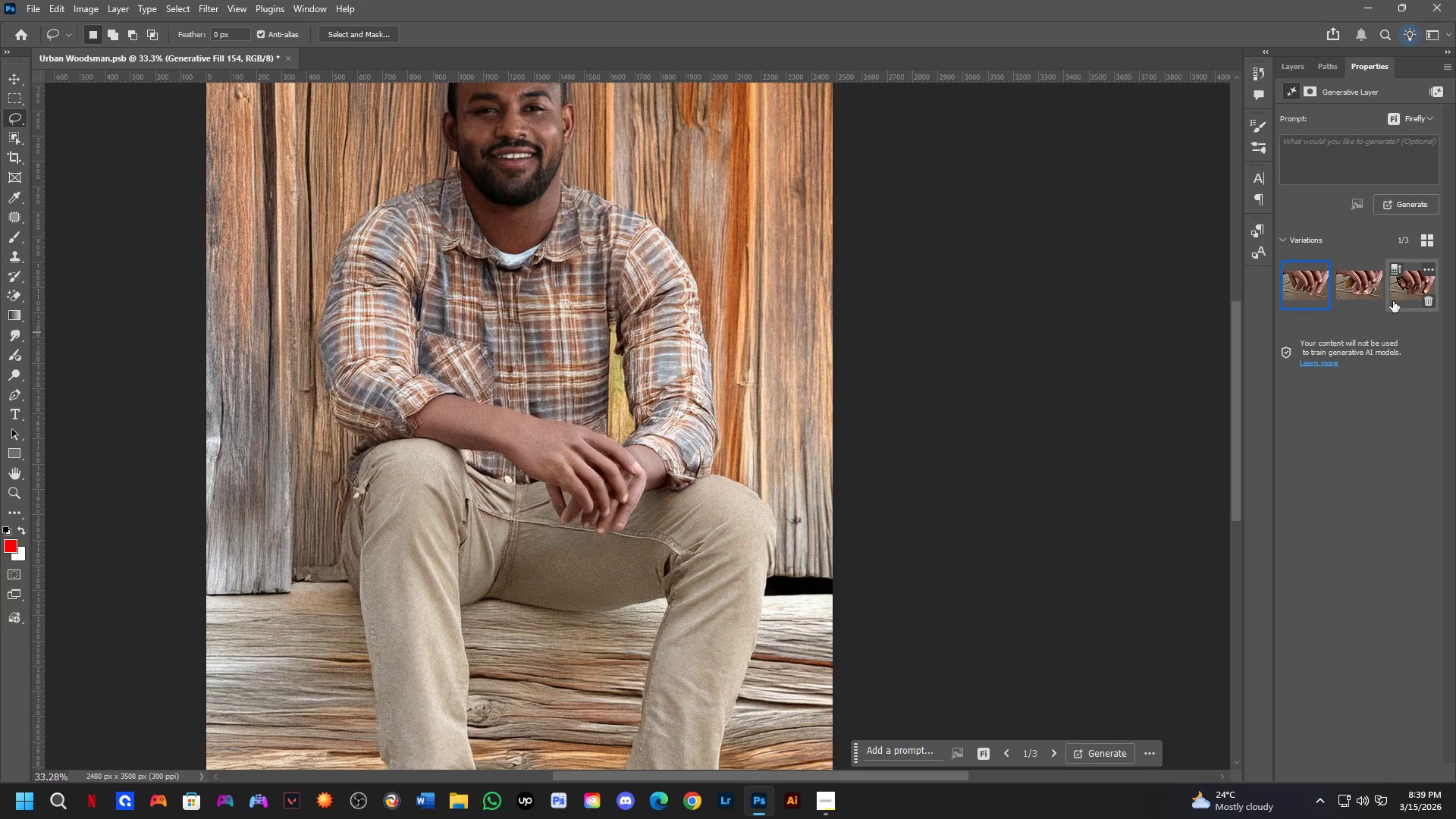 
left_click([1404, 292])
 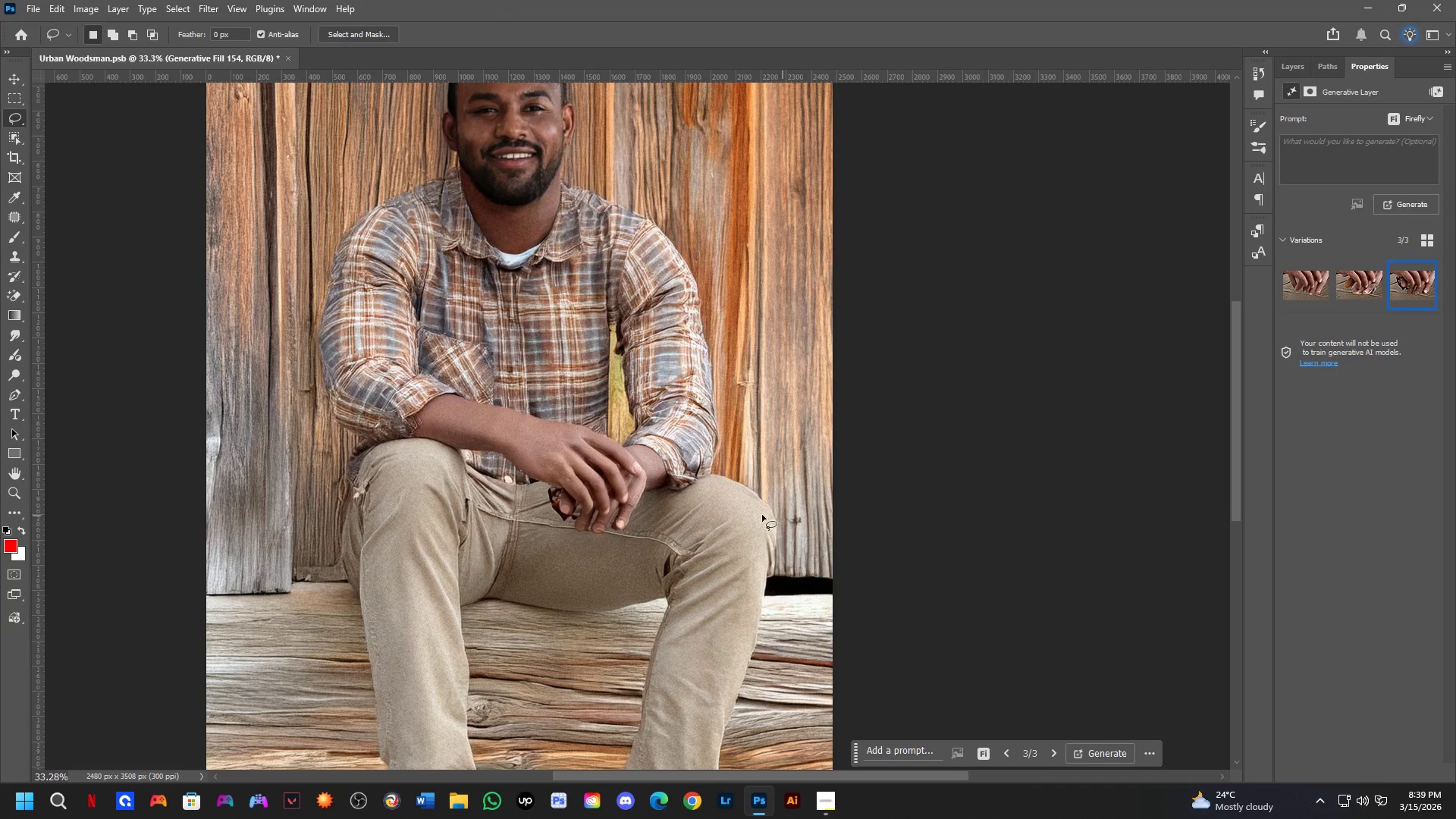 
scroll: coordinate [583, 506], scroll_direction: up, amount: 7.0
 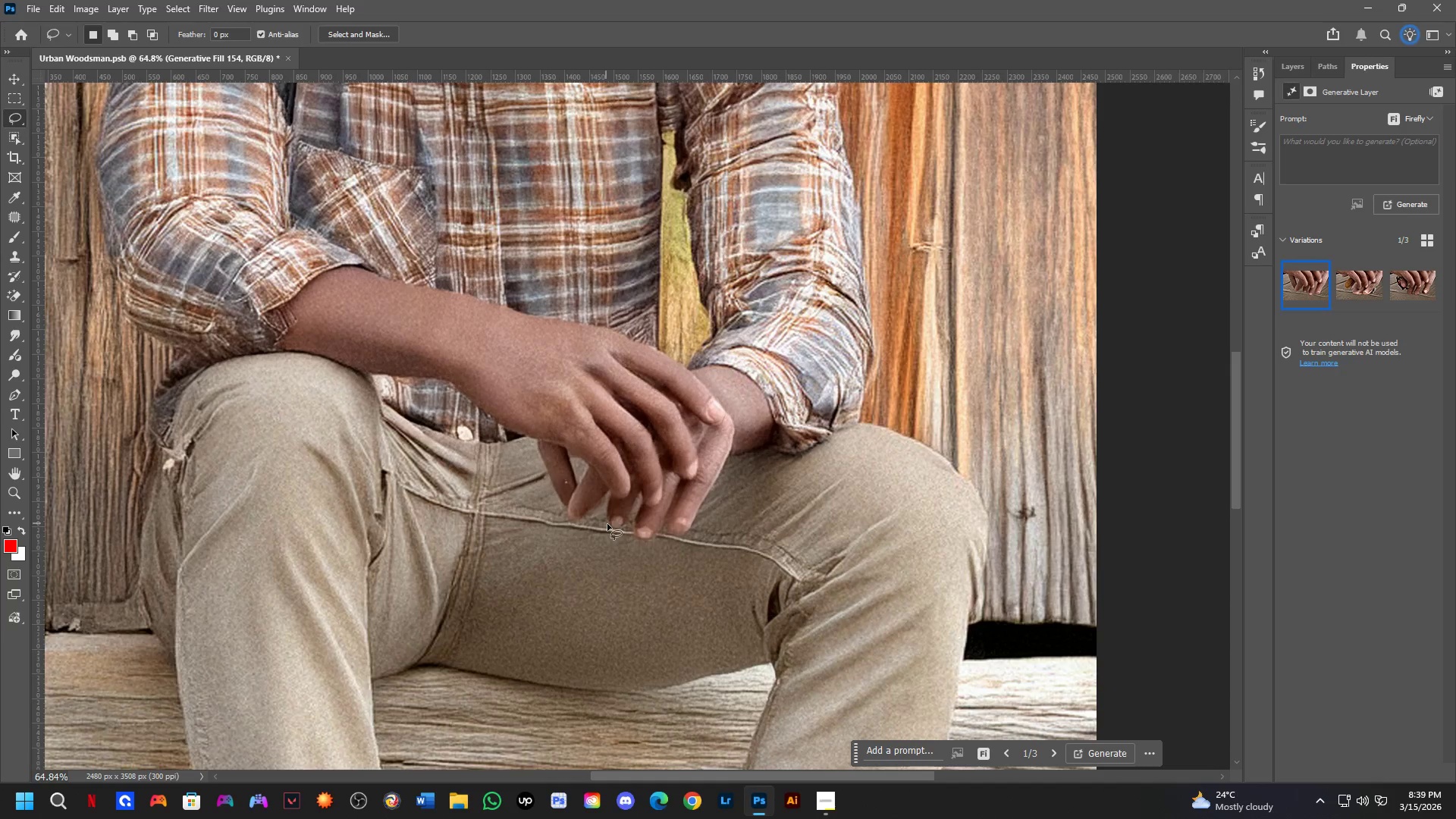 
scroll: coordinate [691, 450], scroll_direction: down, amount: 7.0
 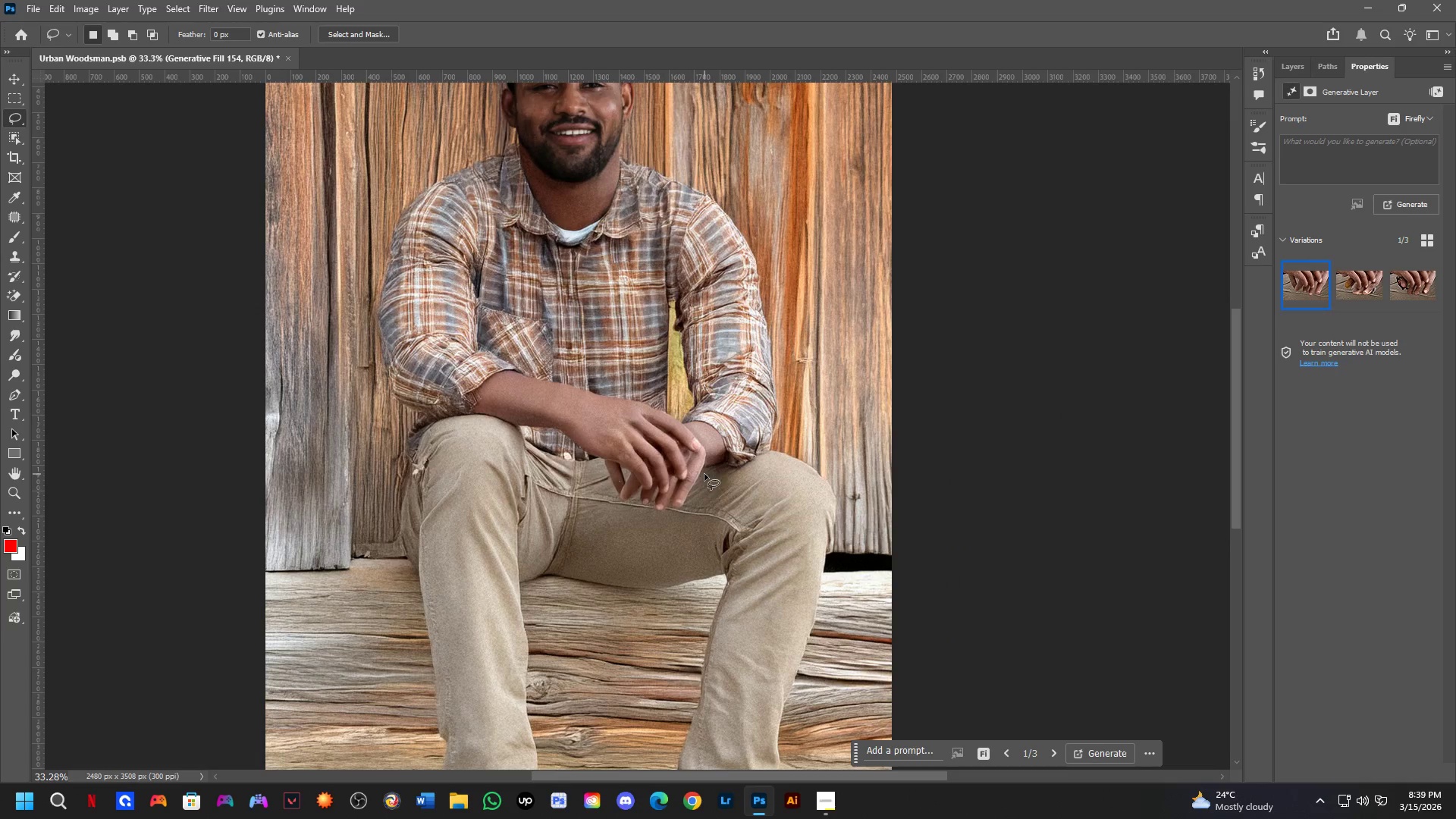 
key(Control+Z)
 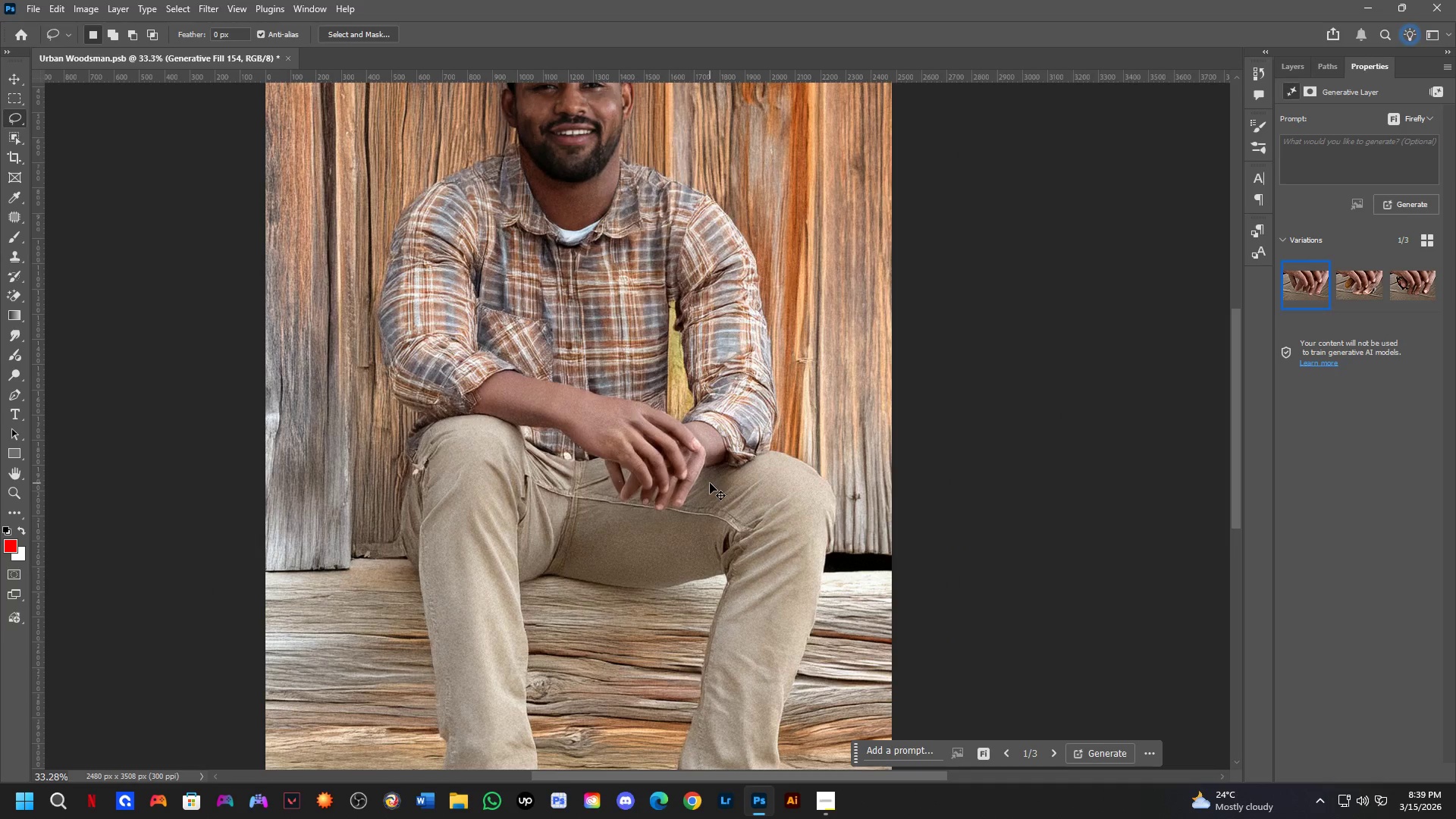 
key(Control+Z)
 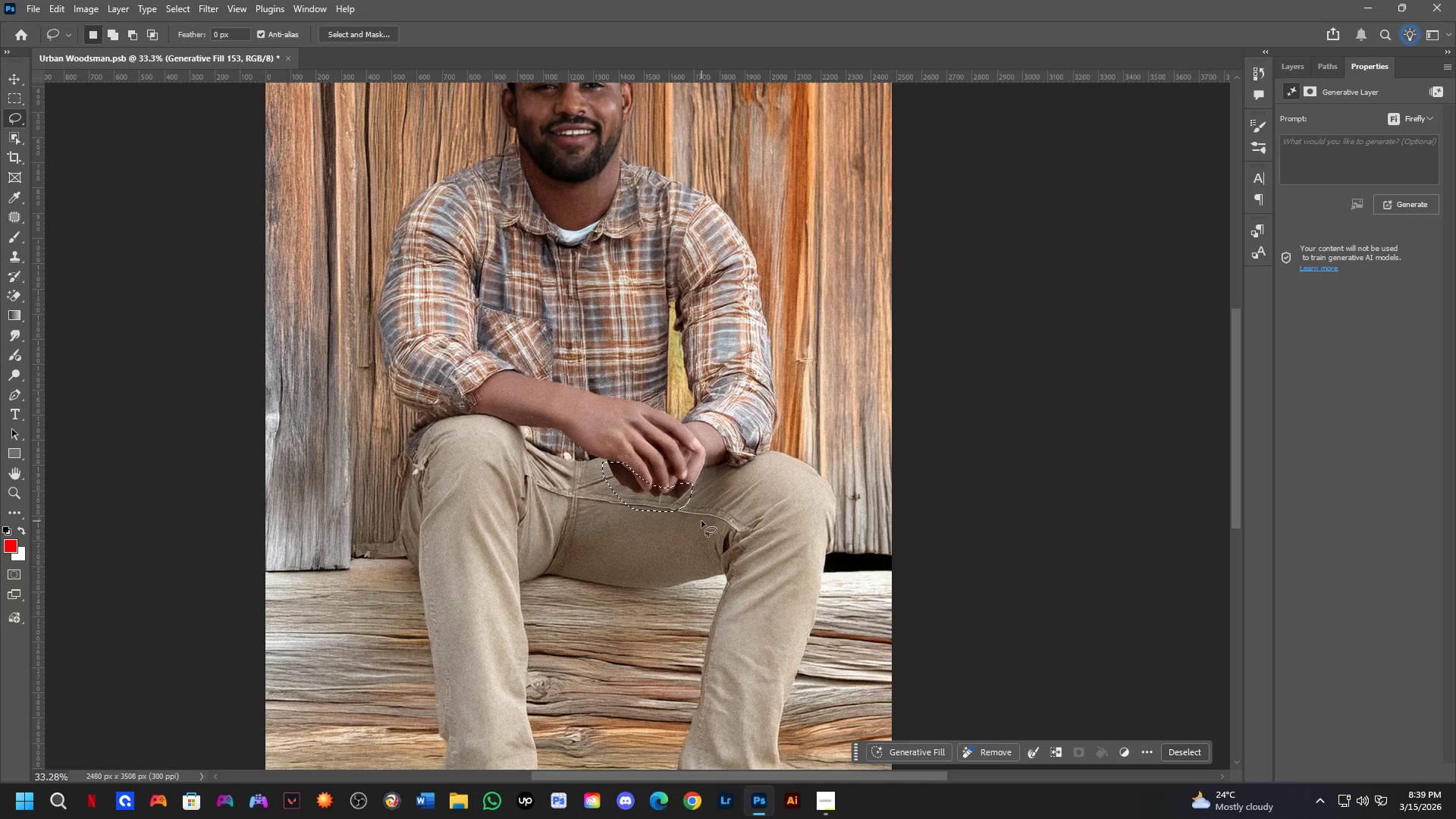 
left_click_drag(start_coordinate=[701, 522], to_coordinate=[703, 538])
 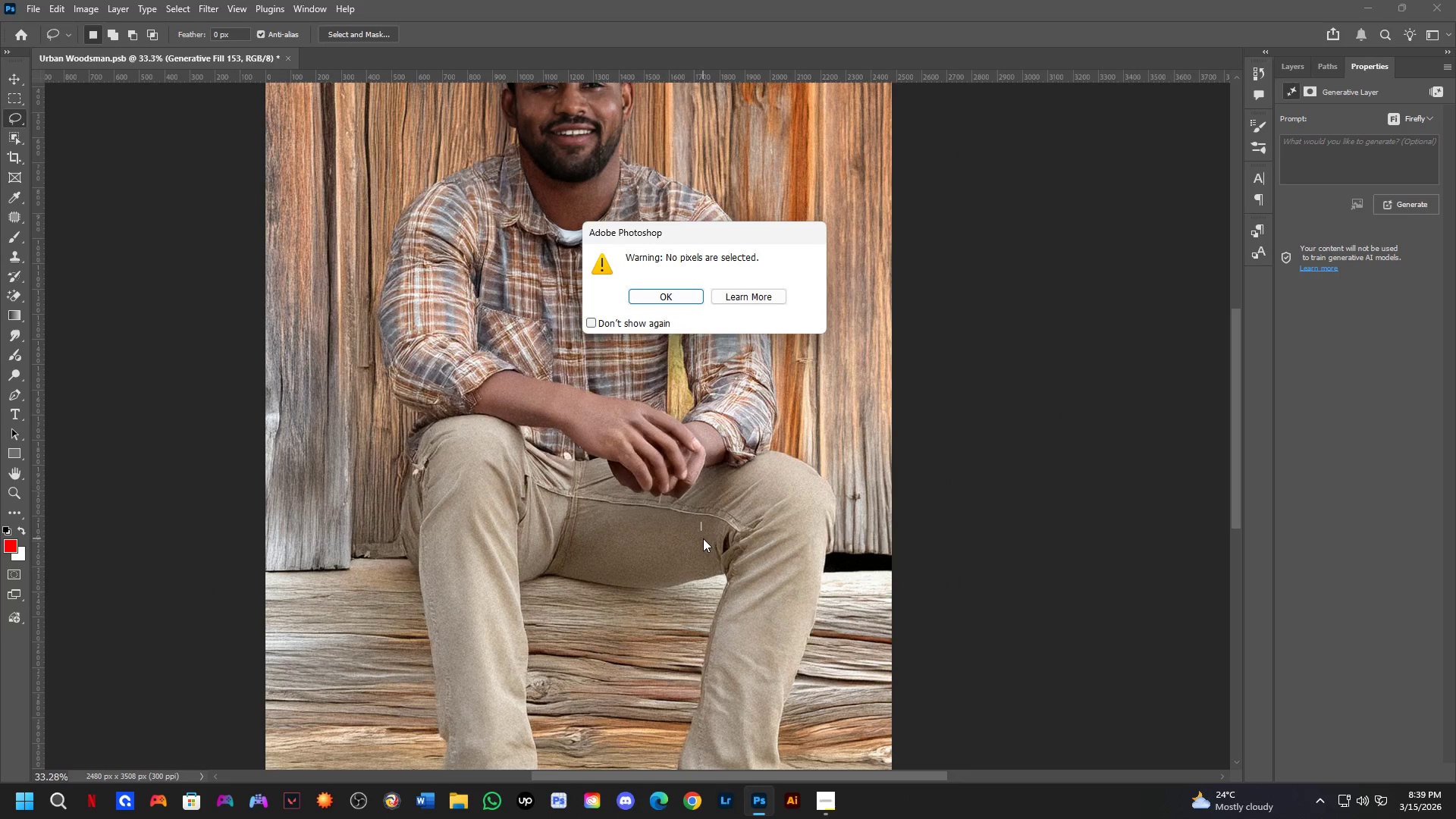 
key(Space)
 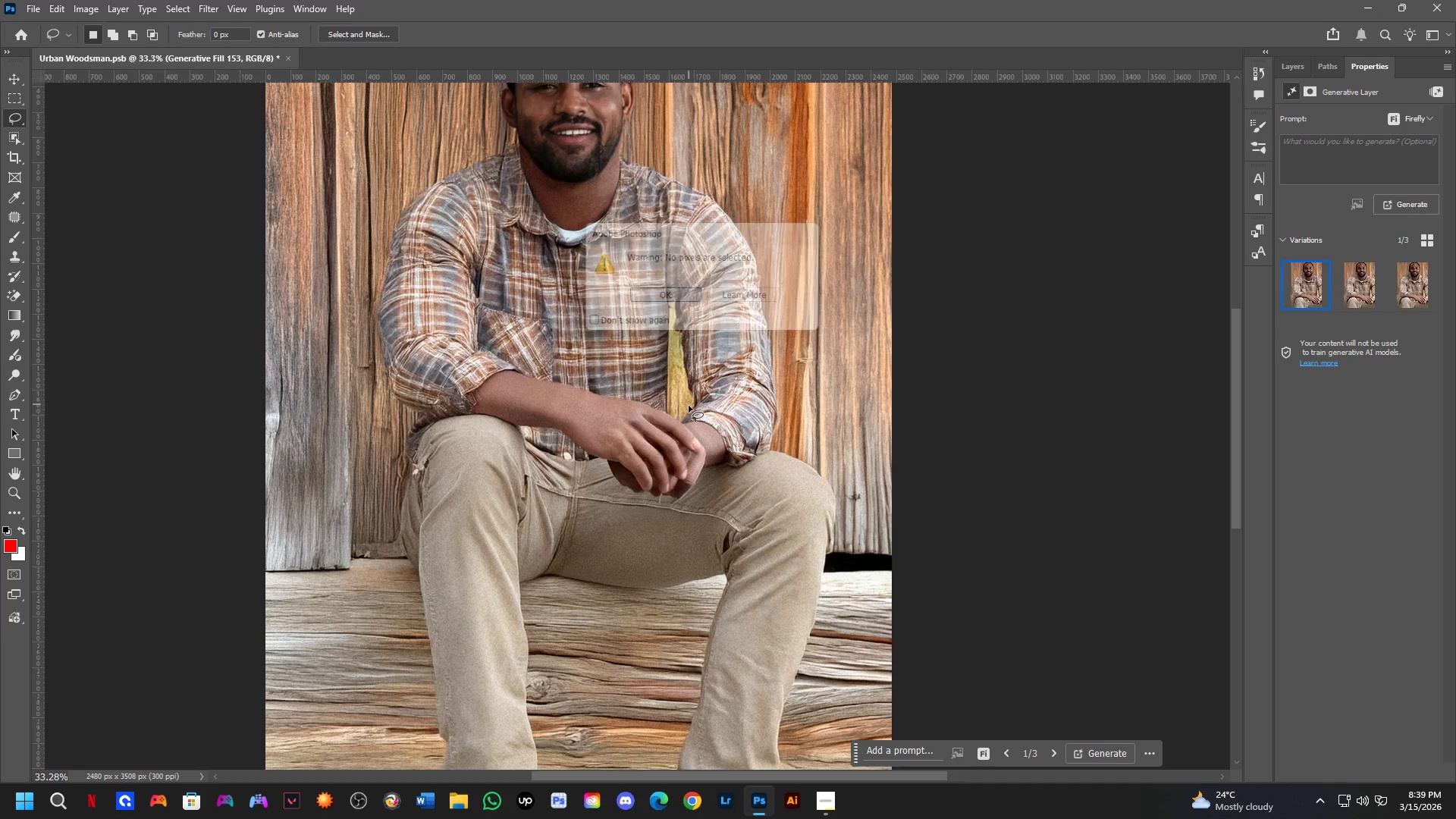 
scroll: coordinate [697, 534], scroll_direction: down, amount: 2.0
 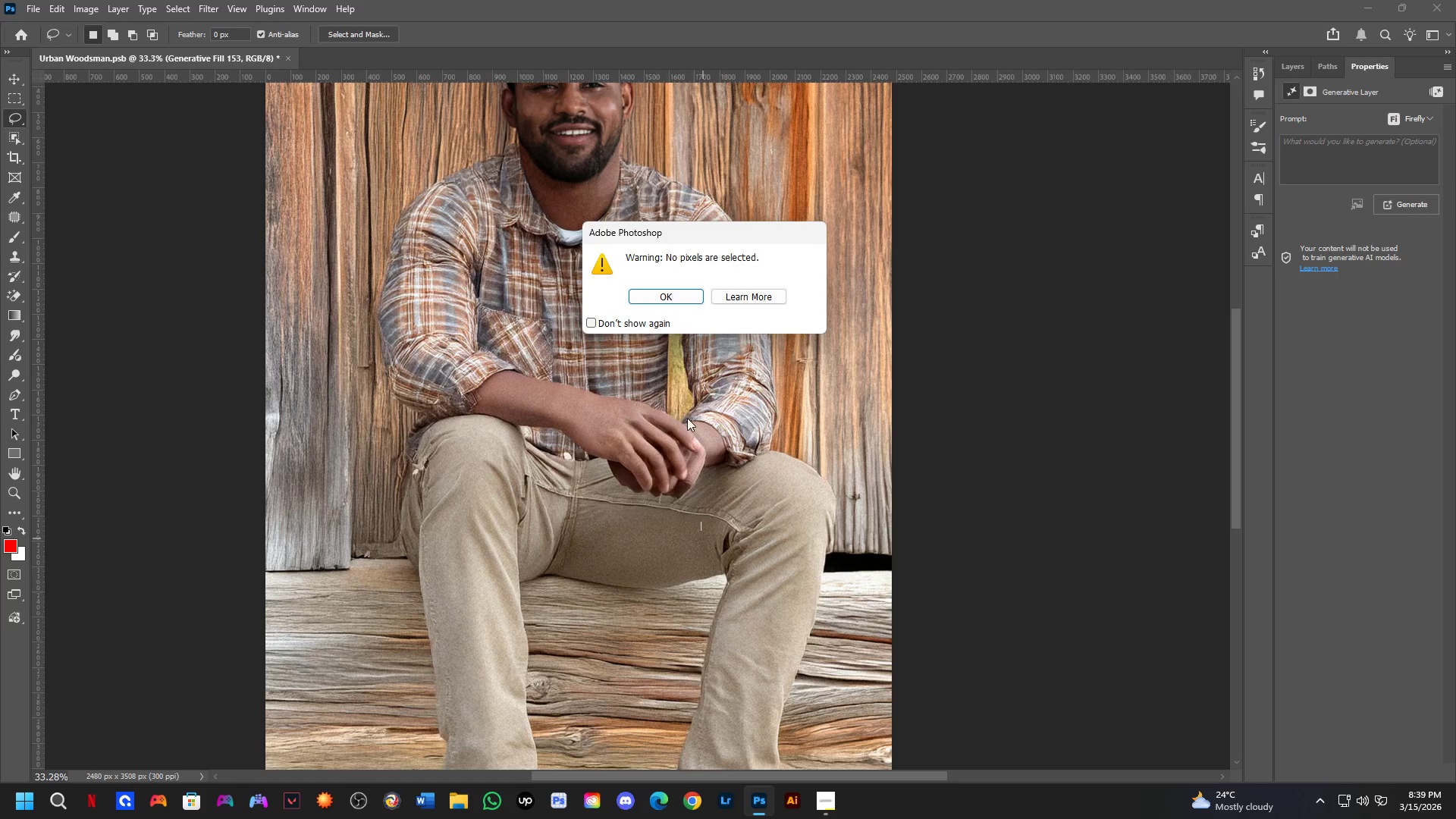 
hold_key(key=Space, duration=0.52)
 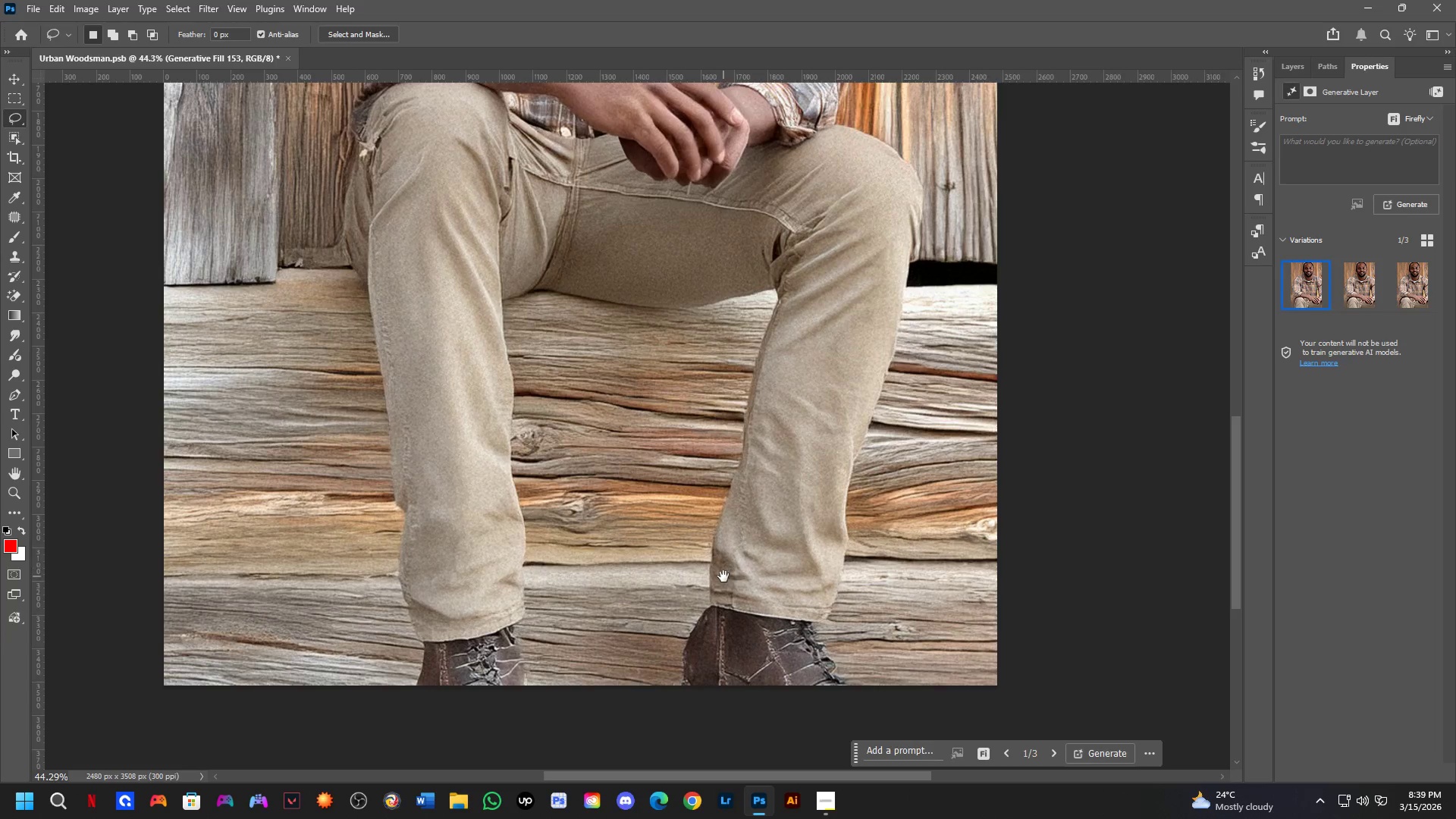 
left_click_drag(start_coordinate=[670, 545], to_coordinate=[708, 341])
 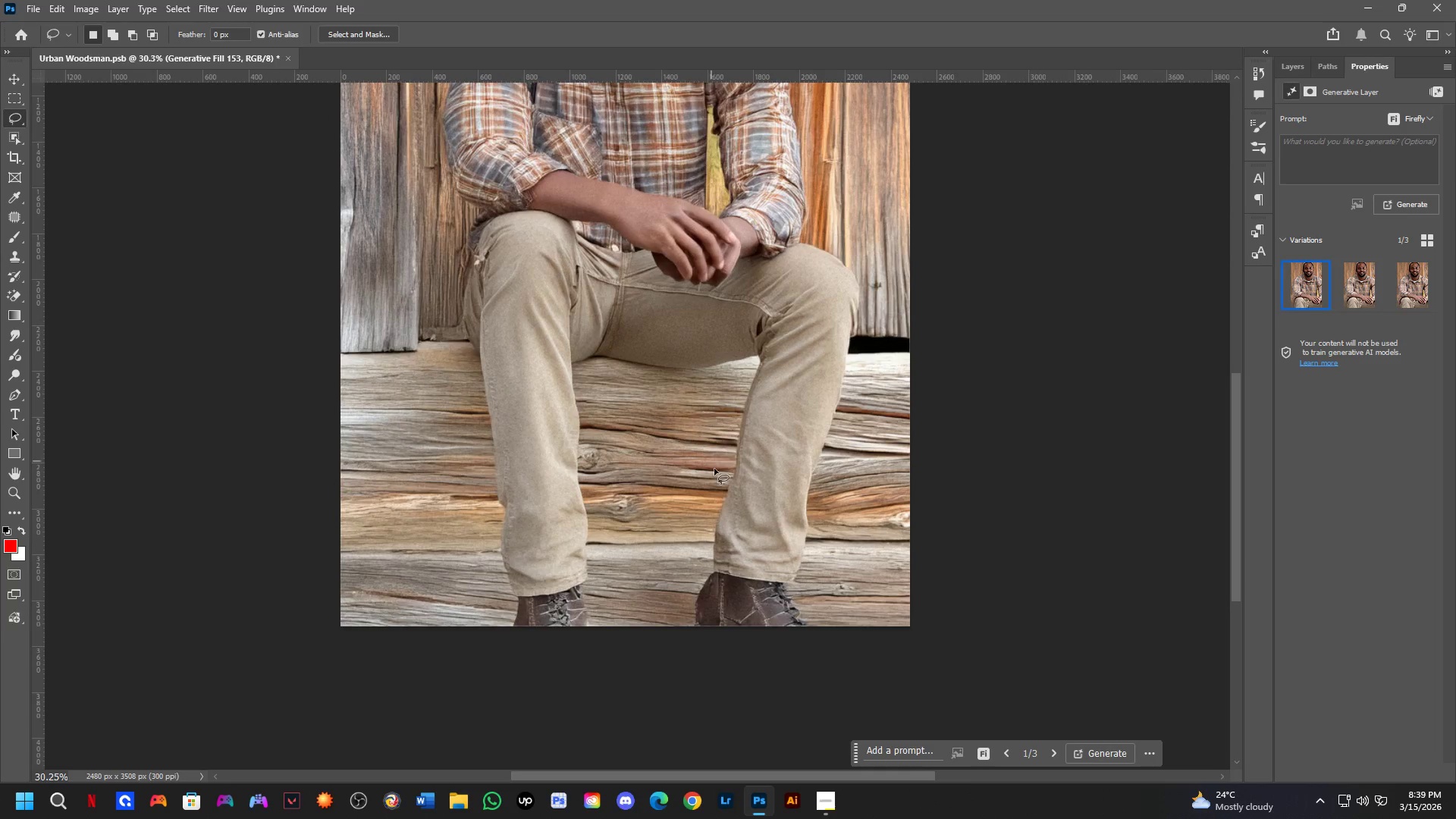 
scroll: coordinate [677, 411], scroll_direction: down, amount: 1.0
 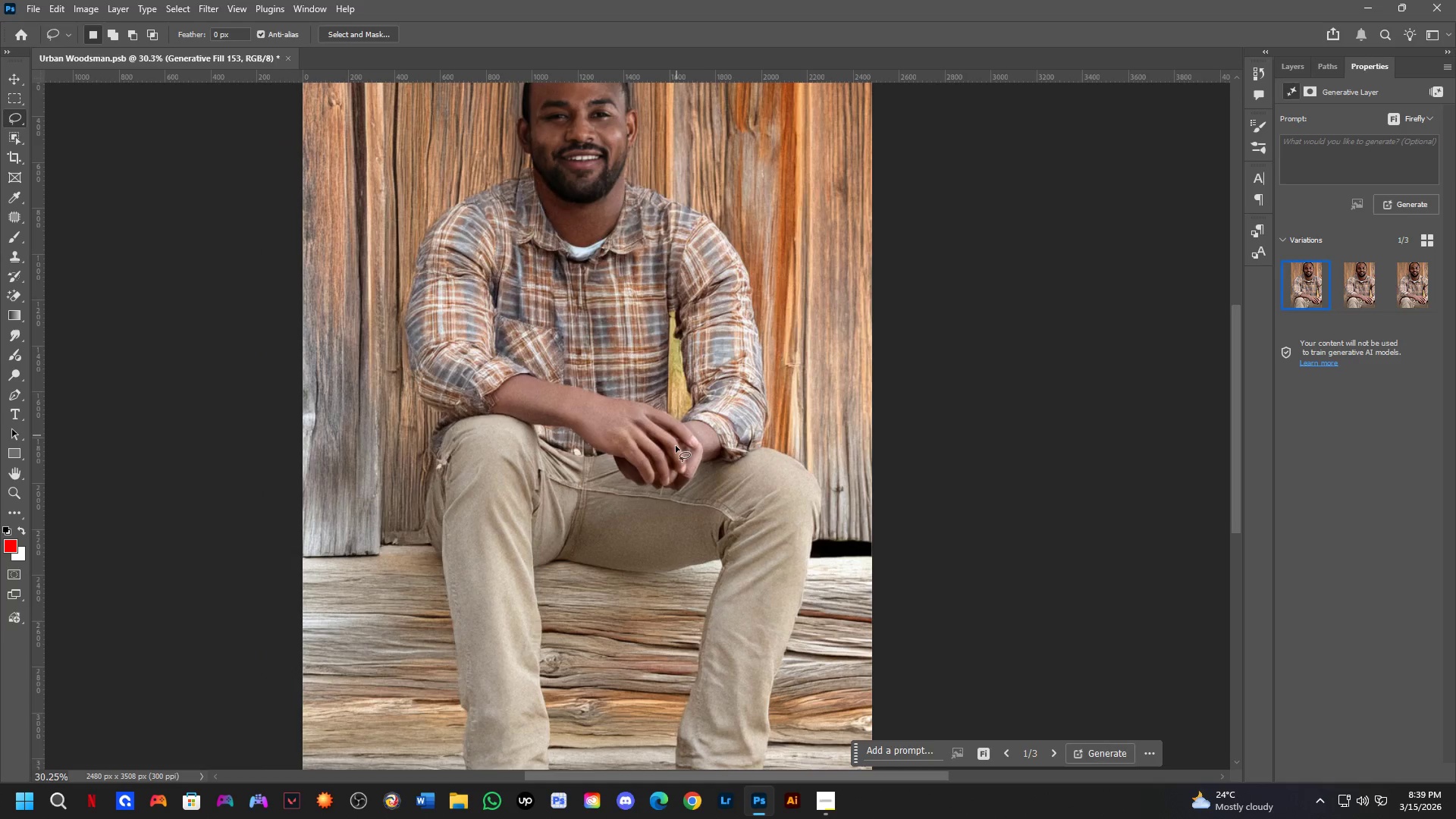 
hold_key(key=Space, duration=0.48)
 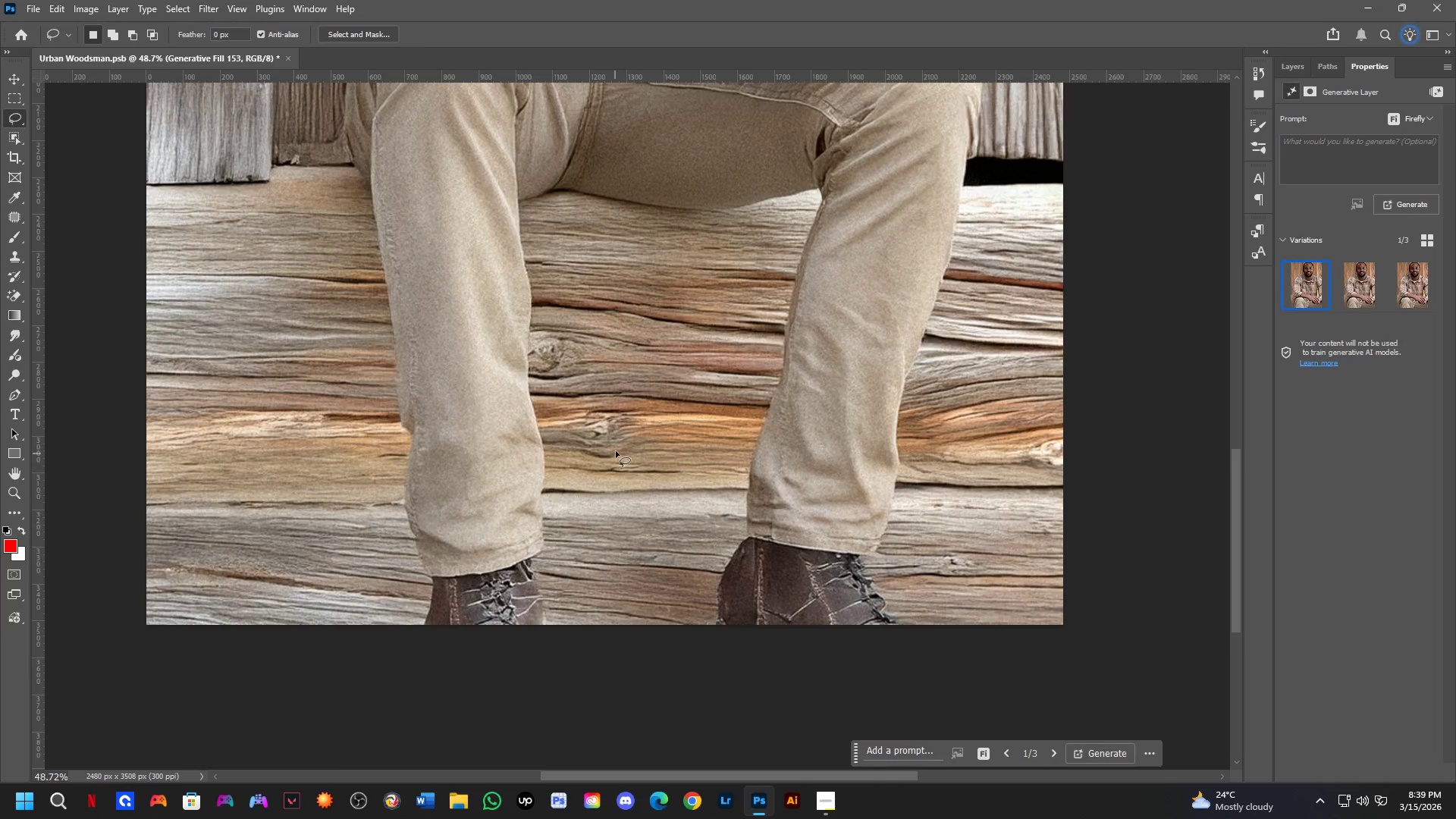 
left_click_drag(start_coordinate=[723, 576], to_coordinate=[733, 512])
 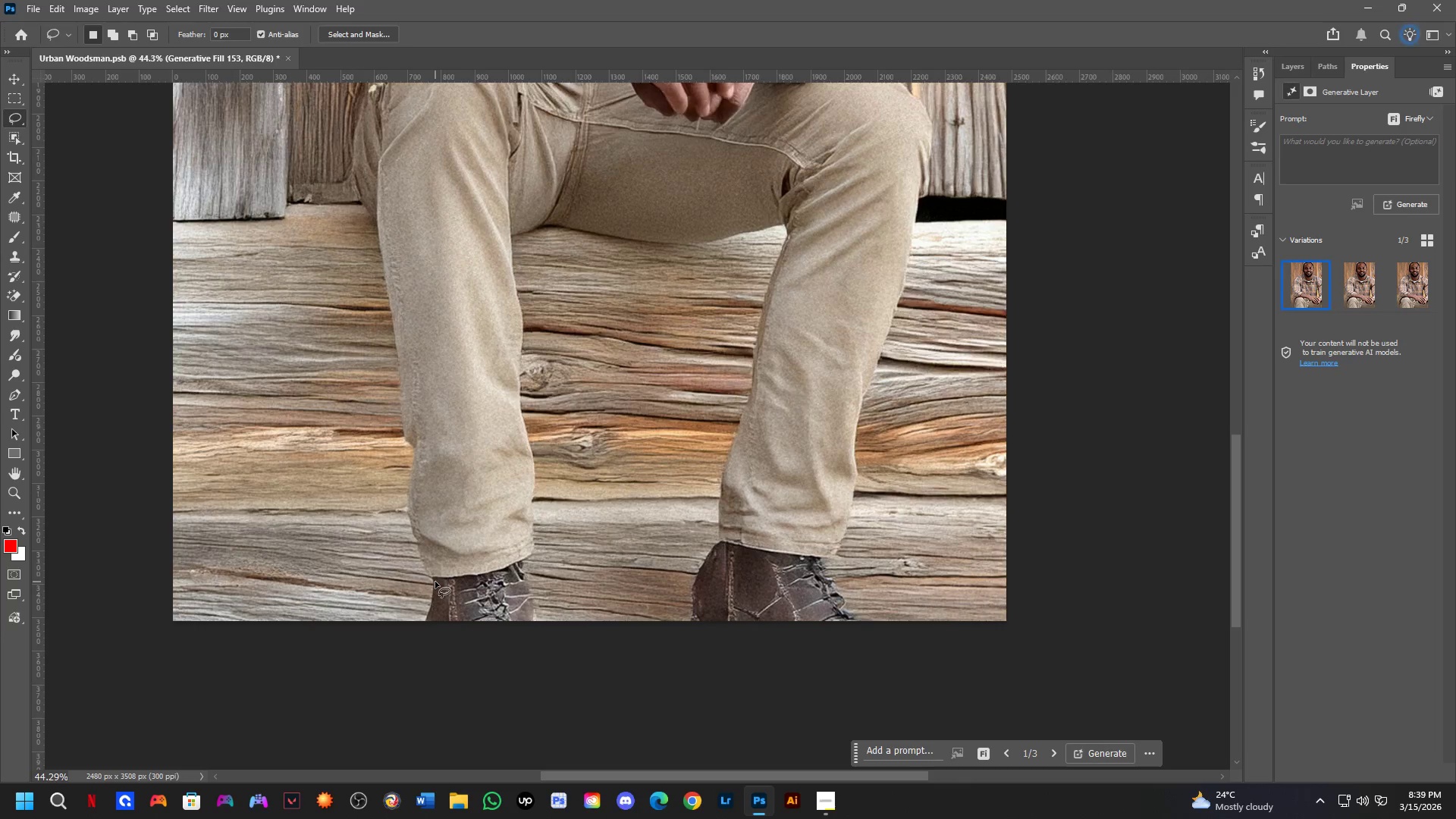 
scroll: coordinate [724, 504], scroll_direction: up, amount: 4.0
 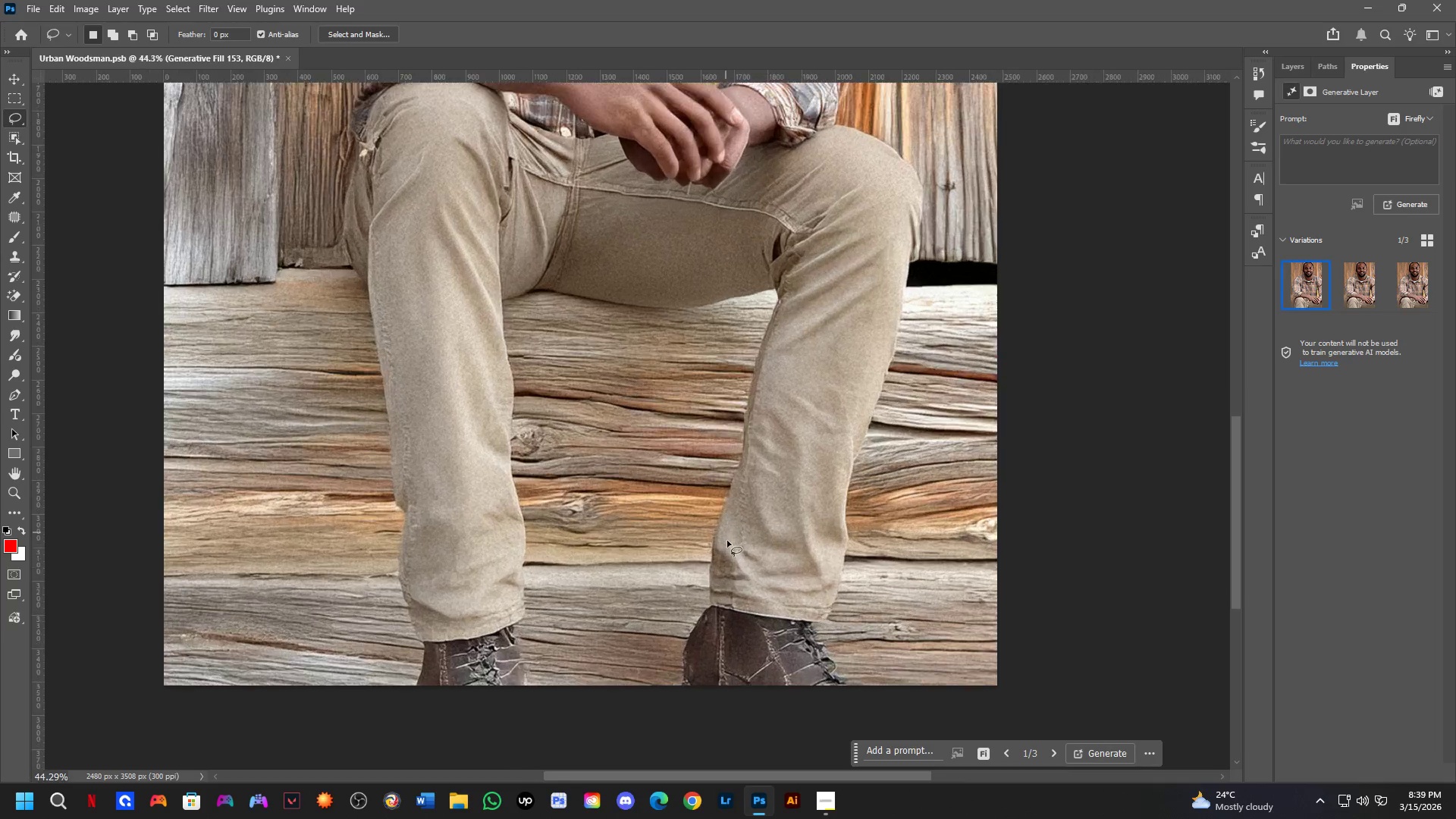 
hold_key(key=Space, duration=1.52)
 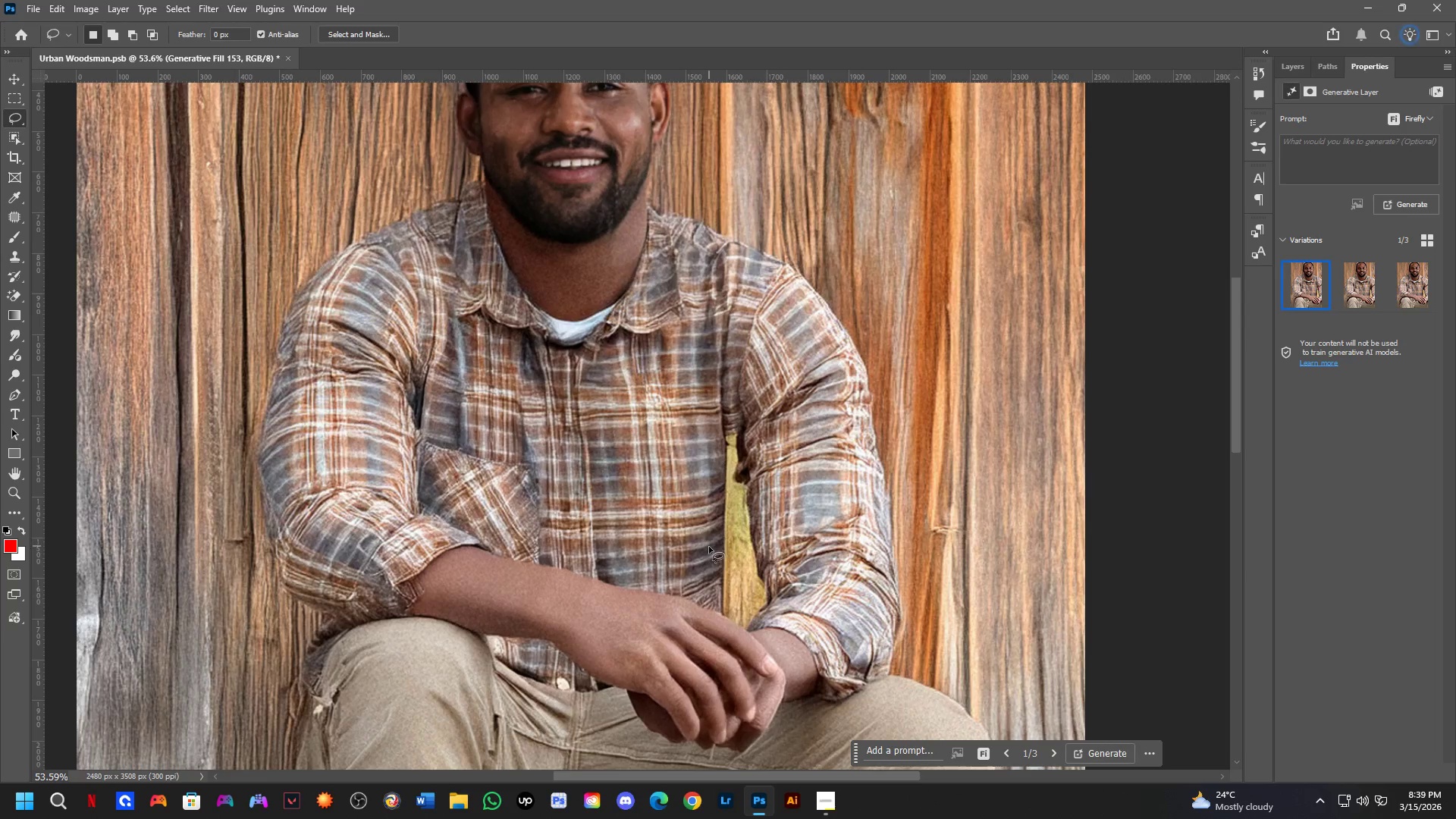 
left_click_drag(start_coordinate=[723, 318], to_coordinate=[723, 658])
 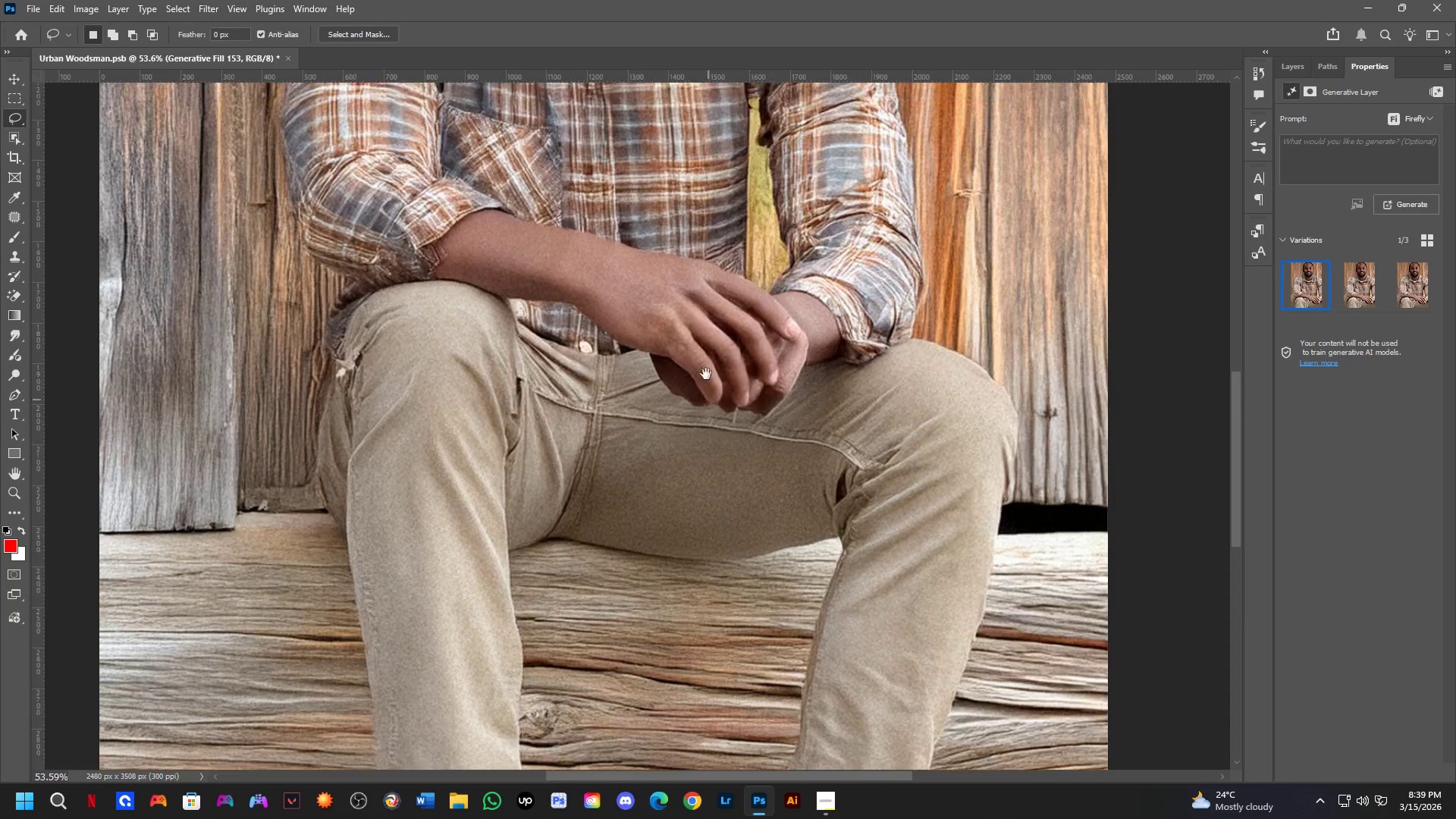 
scroll: coordinate [617, 450], scroll_direction: up, amount: 2.0
 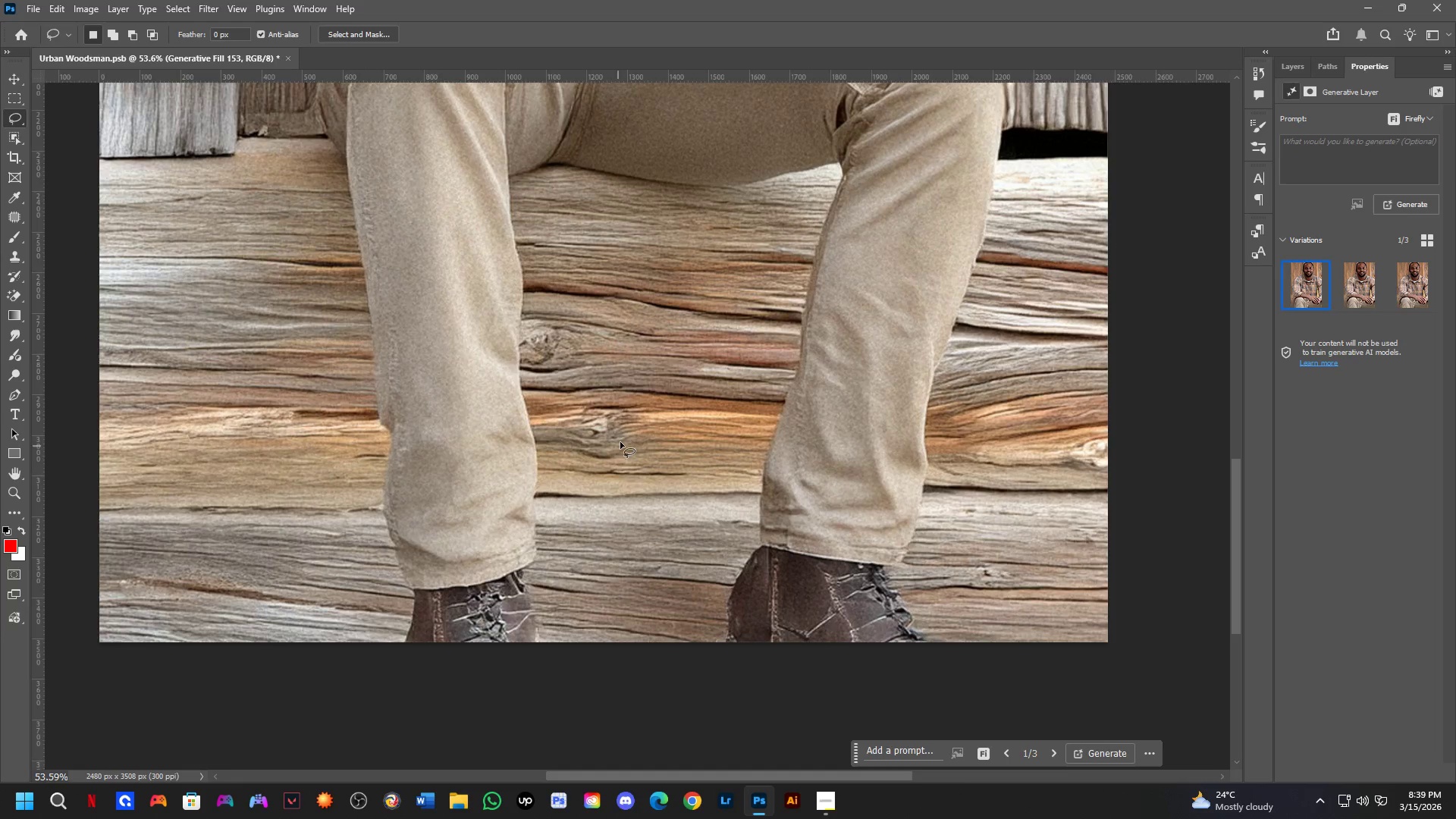 
left_click_drag(start_coordinate=[701, 308], to_coordinate=[682, 517])
 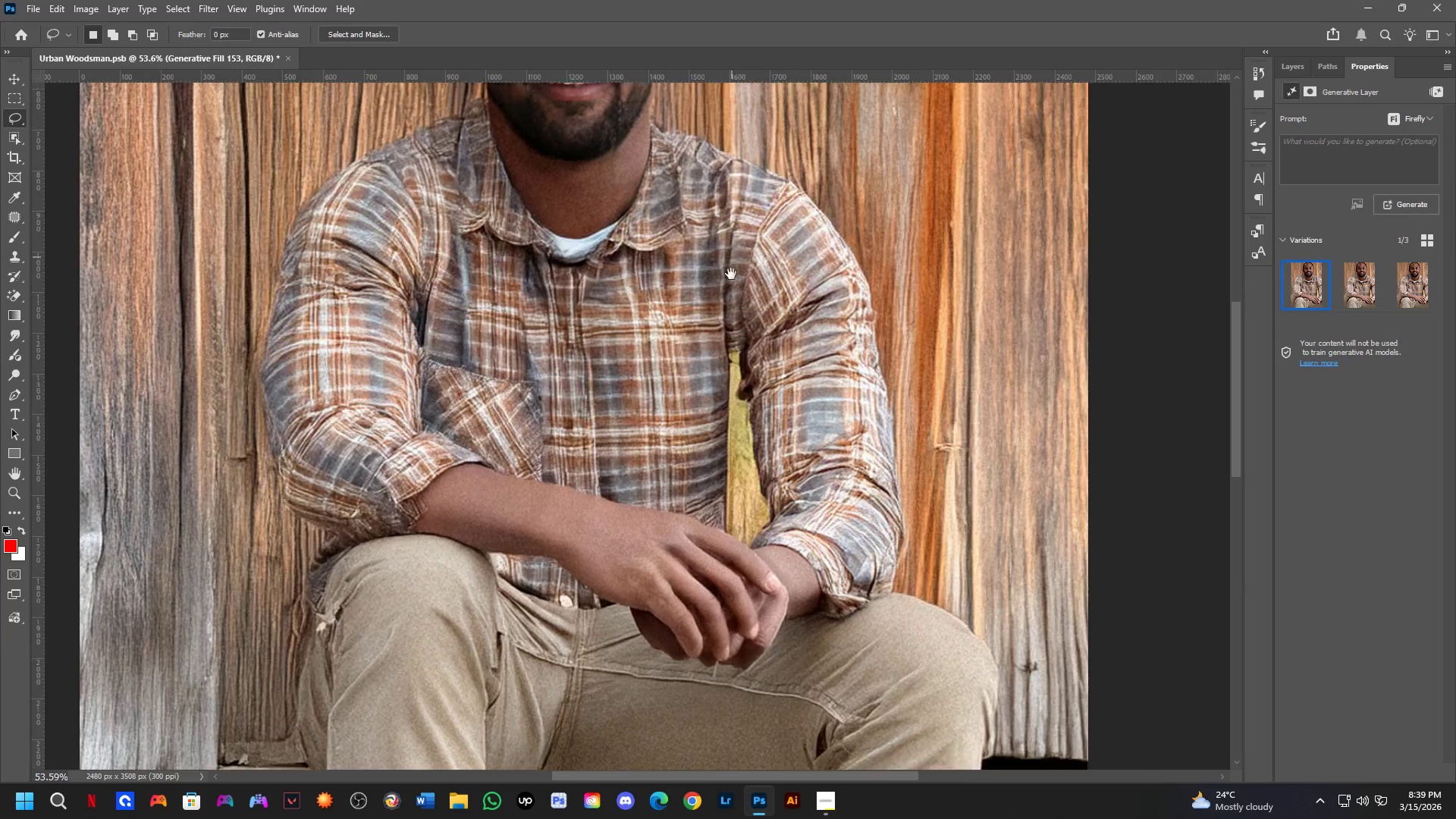 
left_click_drag(start_coordinate=[733, 234], to_coordinate=[729, 330])
 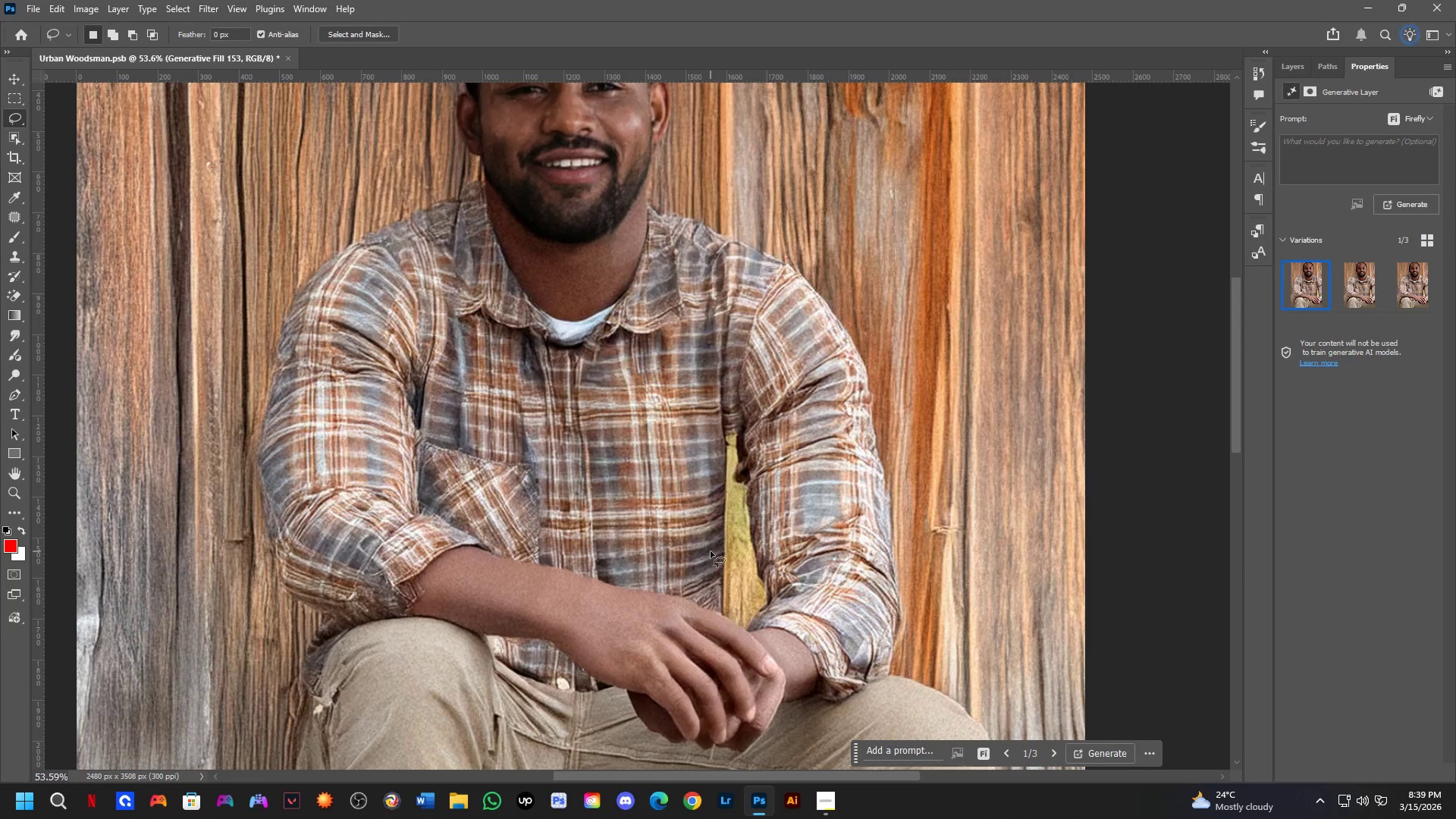 
key(Space)
 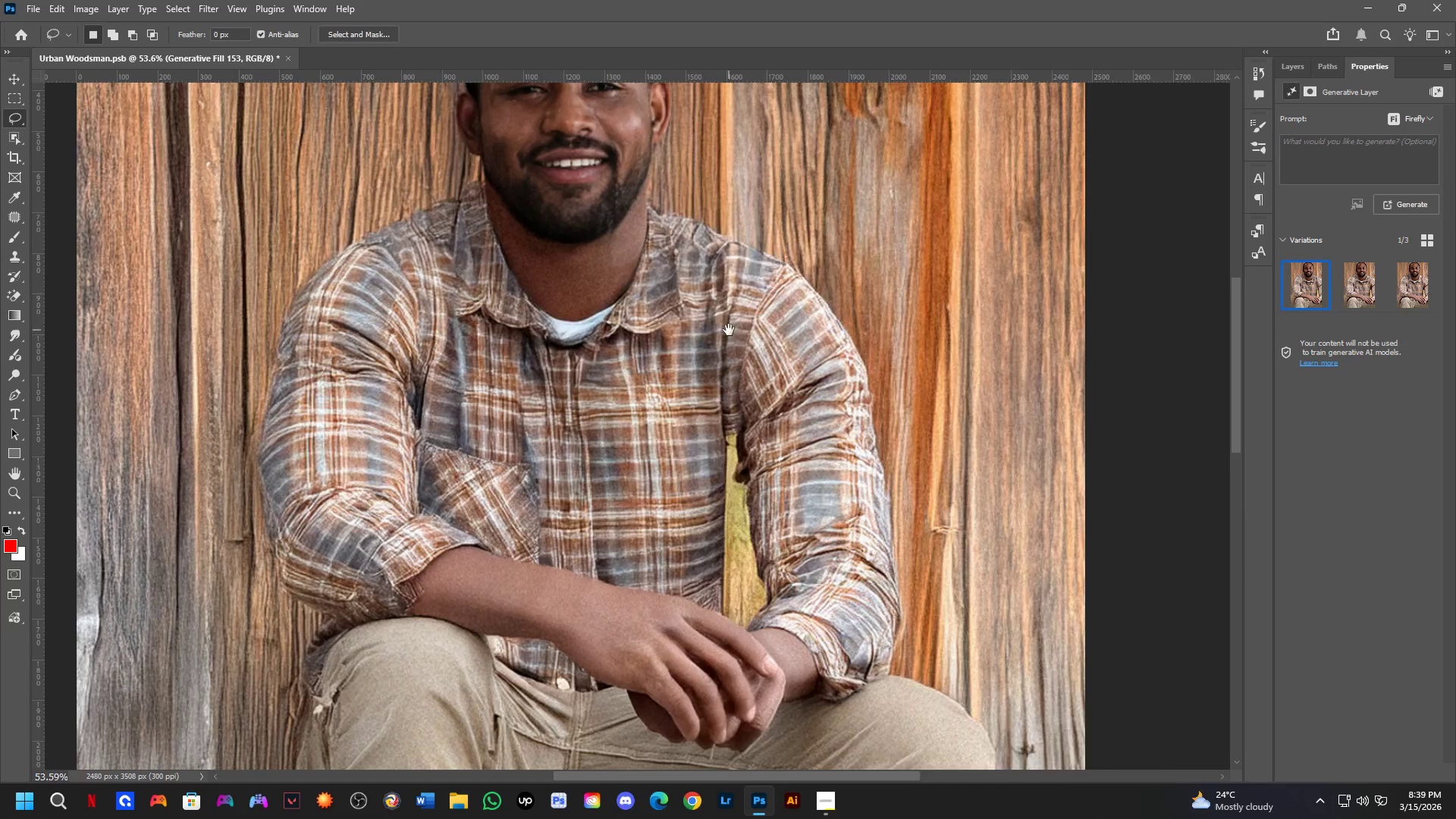 
key(Space)
 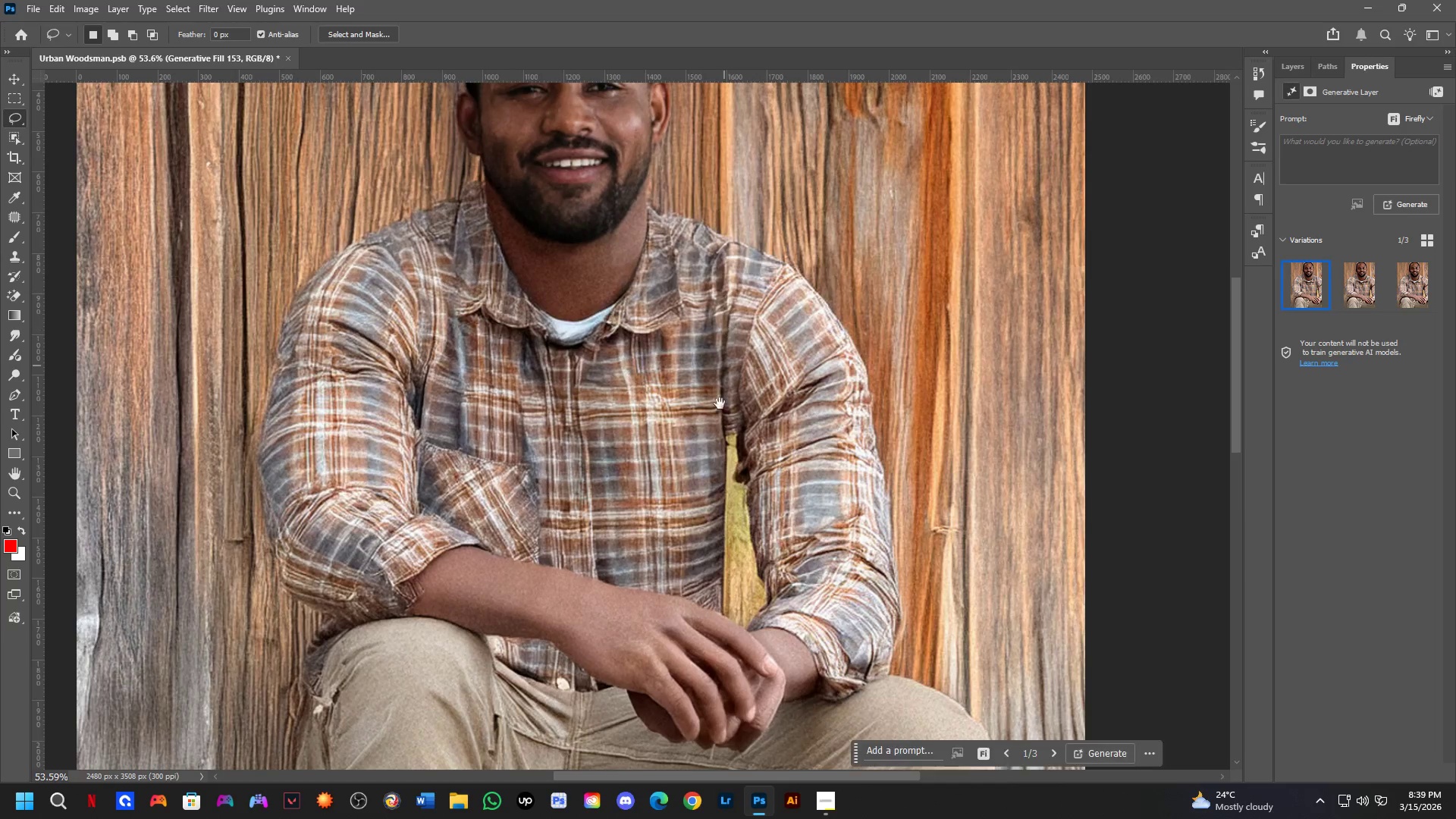 
key(Space)
 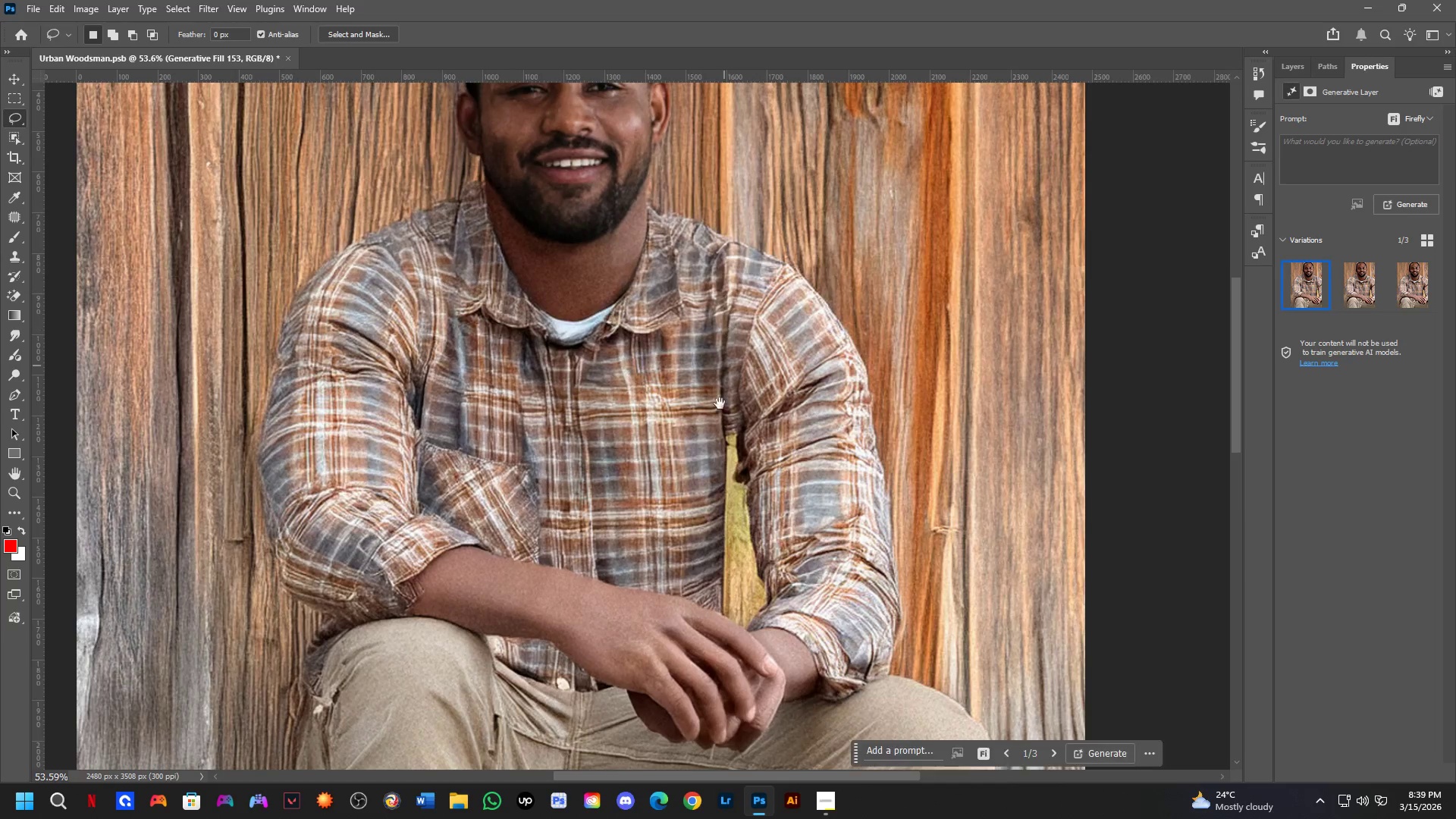 
key(Space)
 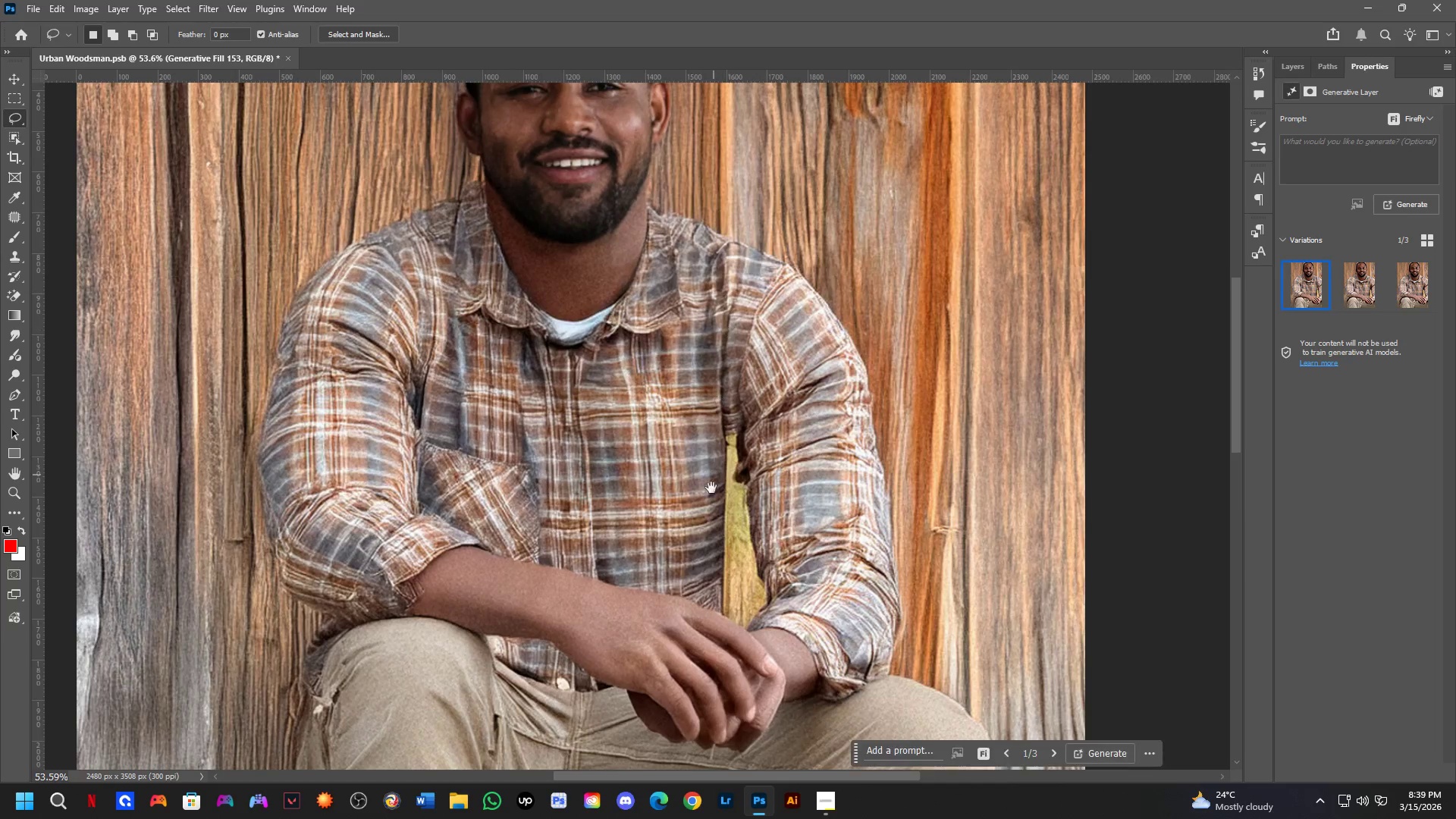 
key(Space)
 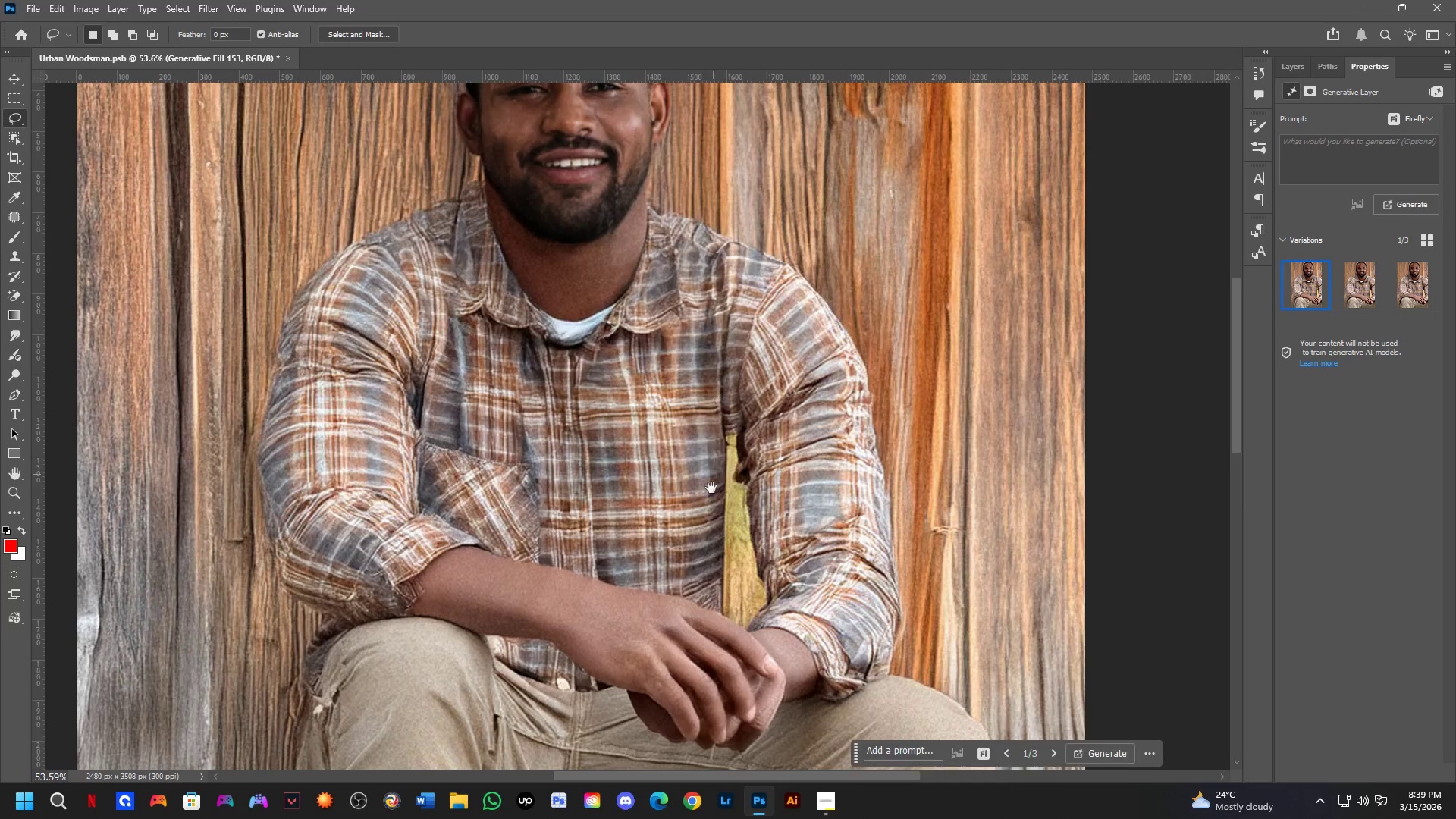 
key(Space)
 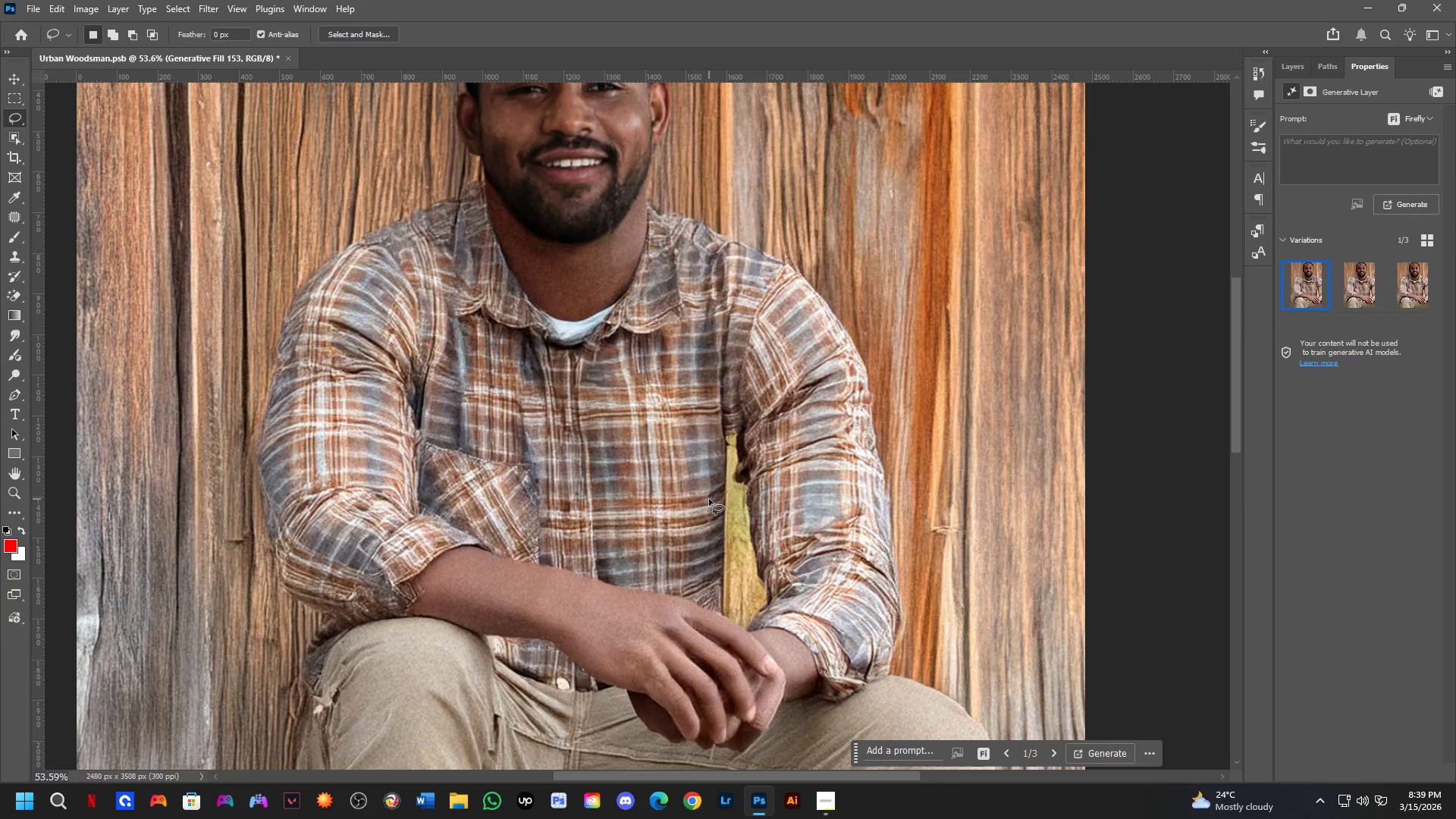 
key(Space)
 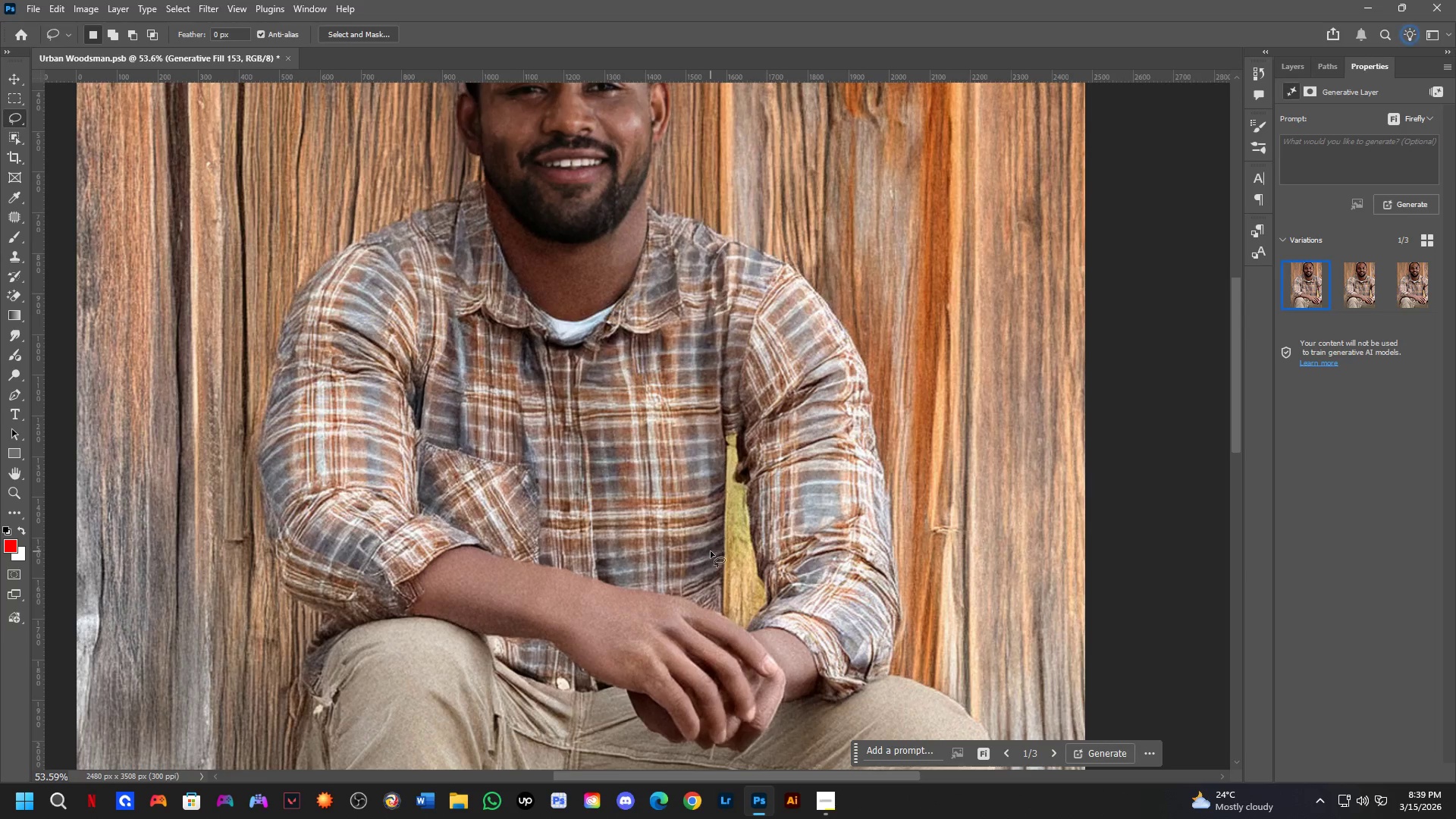 
left_click_drag(start_coordinate=[712, 556], to_coordinate=[736, 609])
 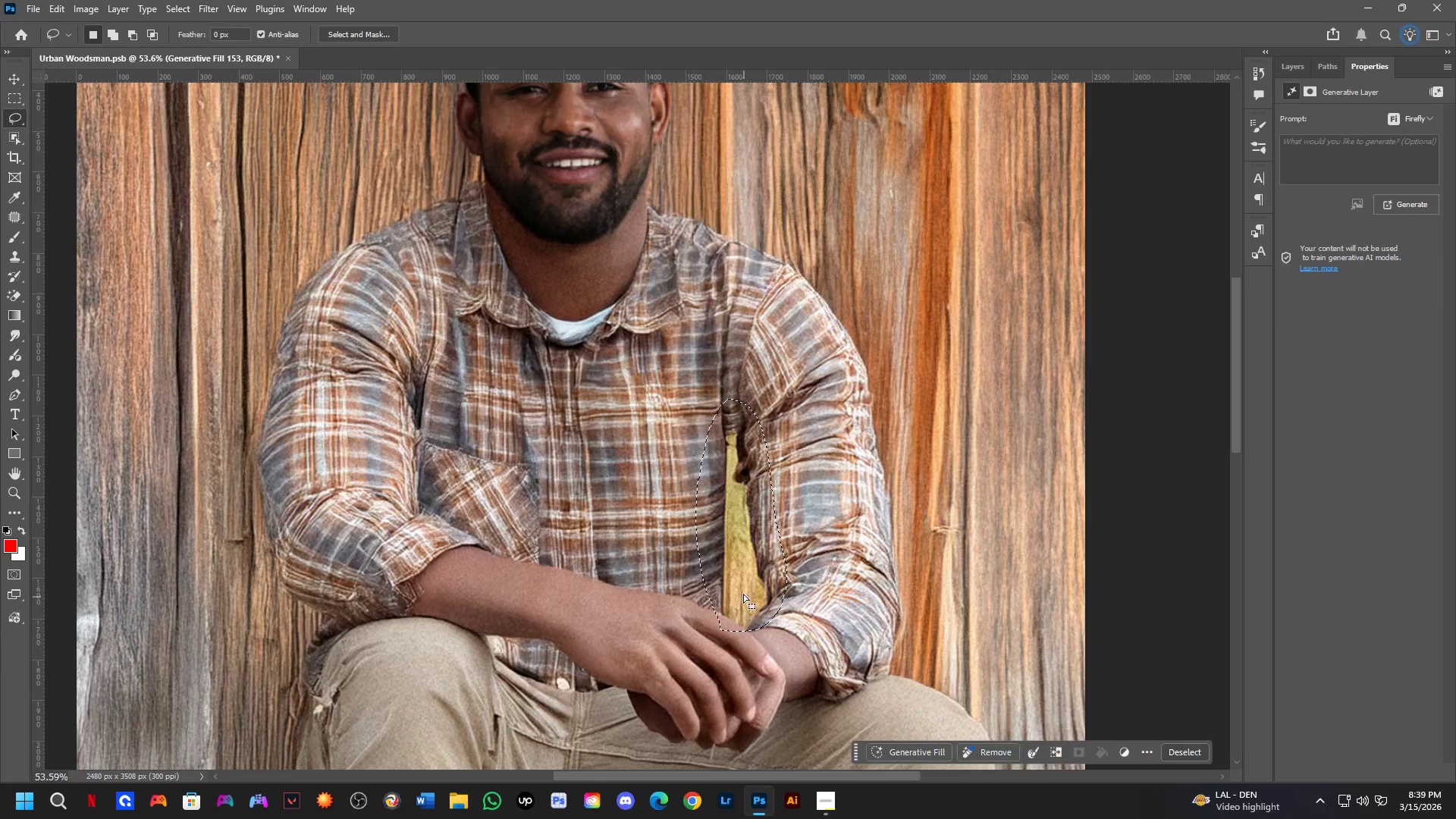 
hold_key(key=Space, duration=0.72)
 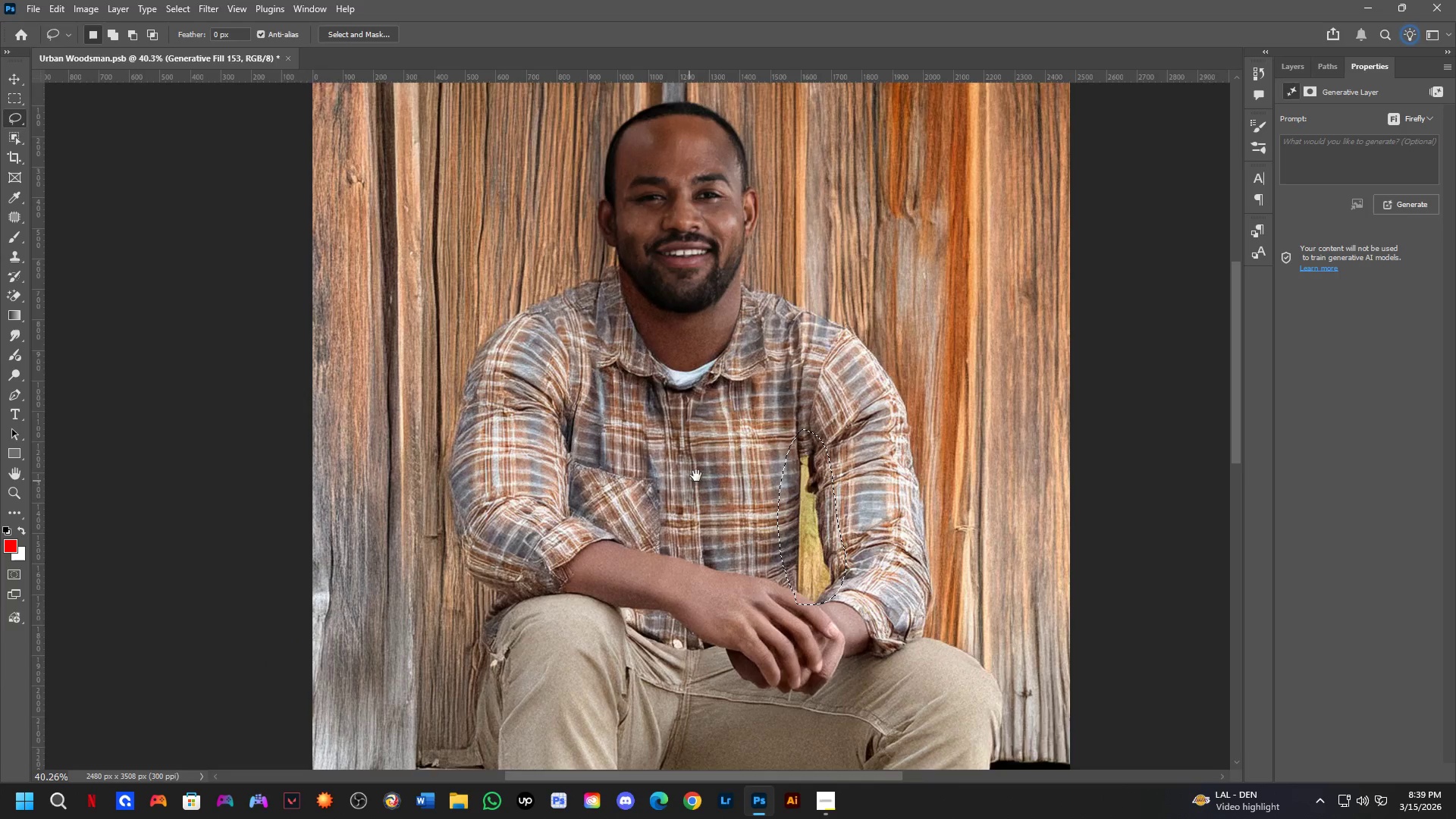 
left_click_drag(start_coordinate=[642, 532], to_coordinate=[745, 554])
 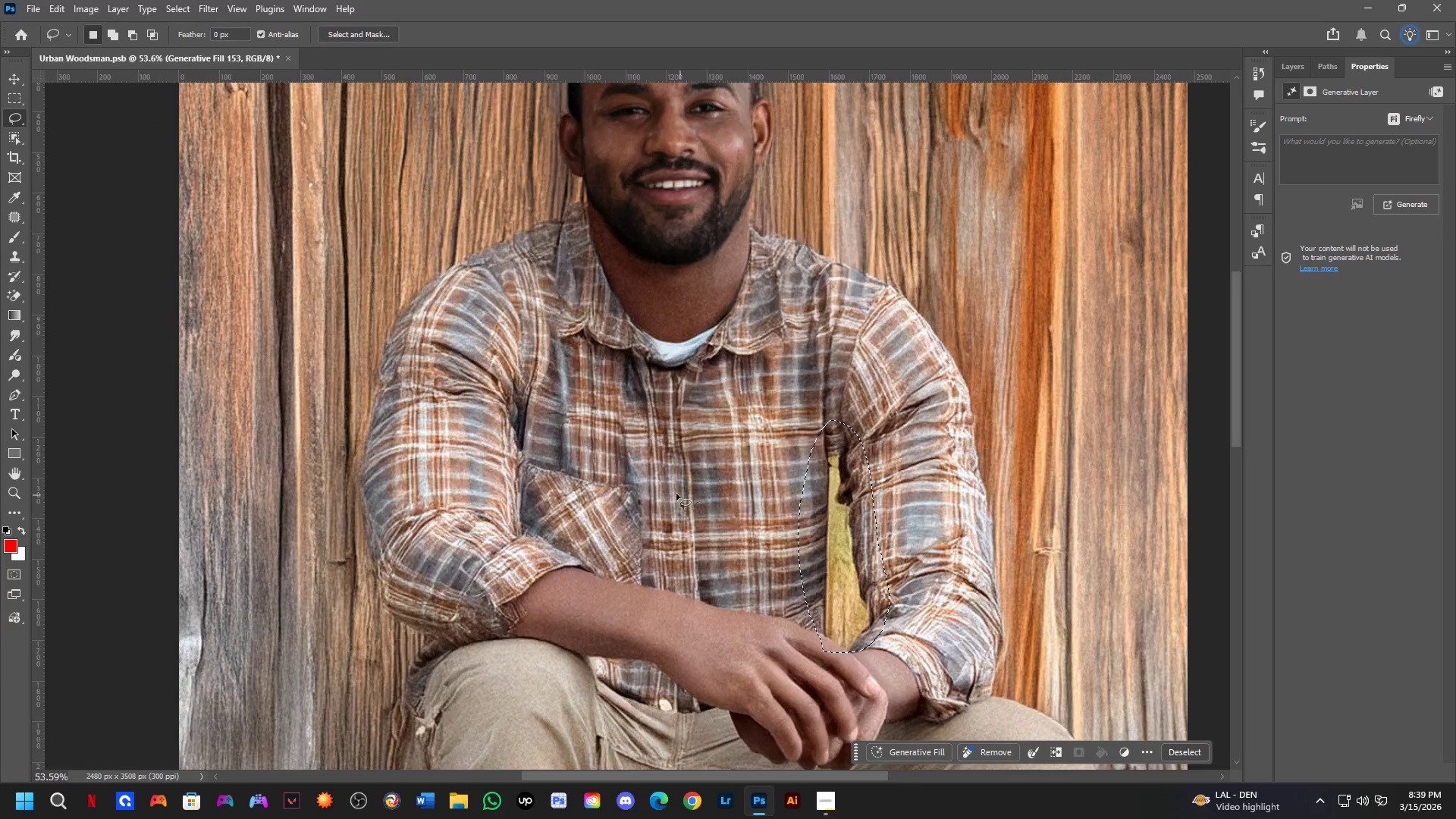 
hold_key(key=Space, duration=0.58)
 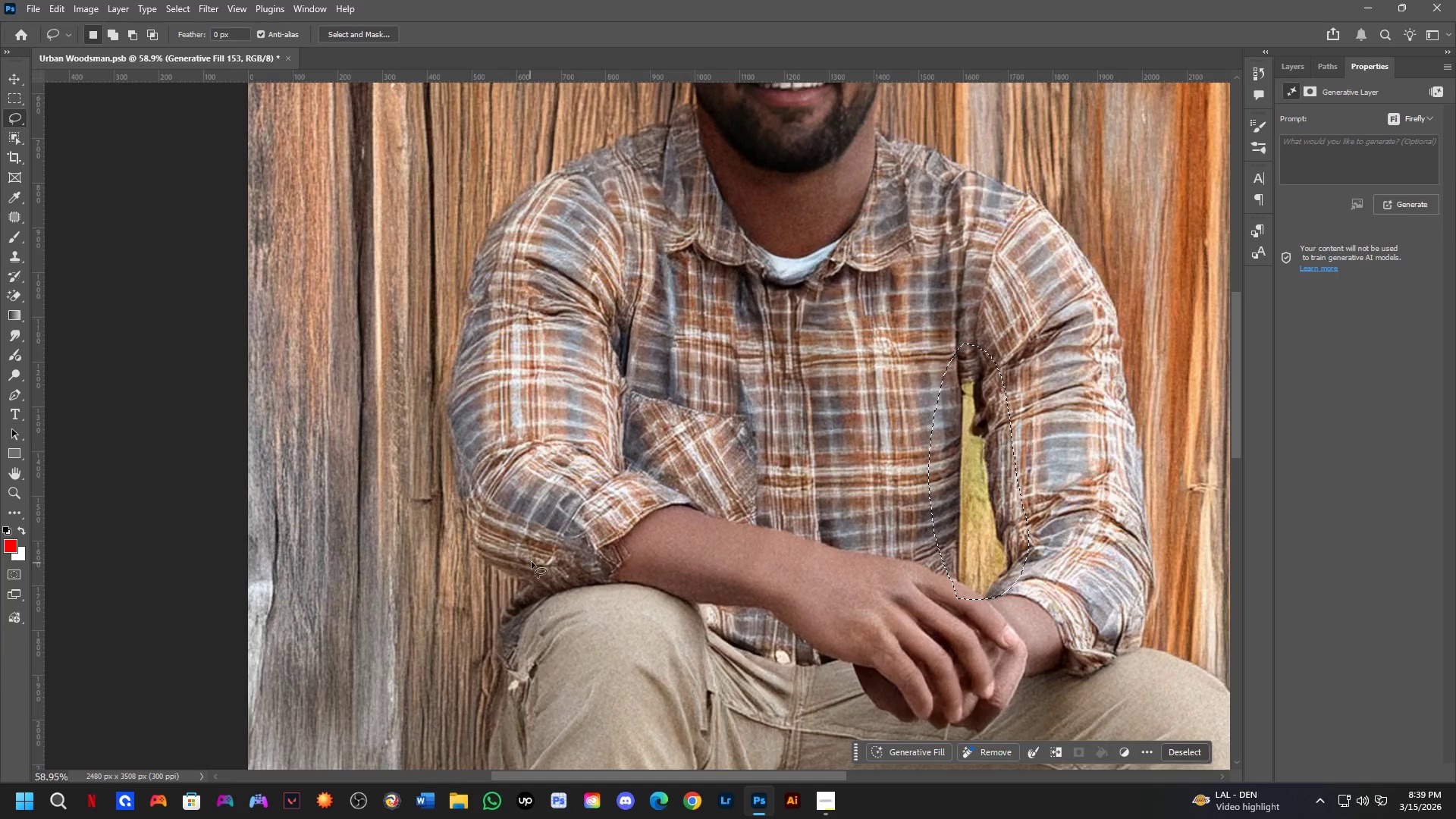 
left_click_drag(start_coordinate=[676, 494], to_coordinate=[698, 474])
 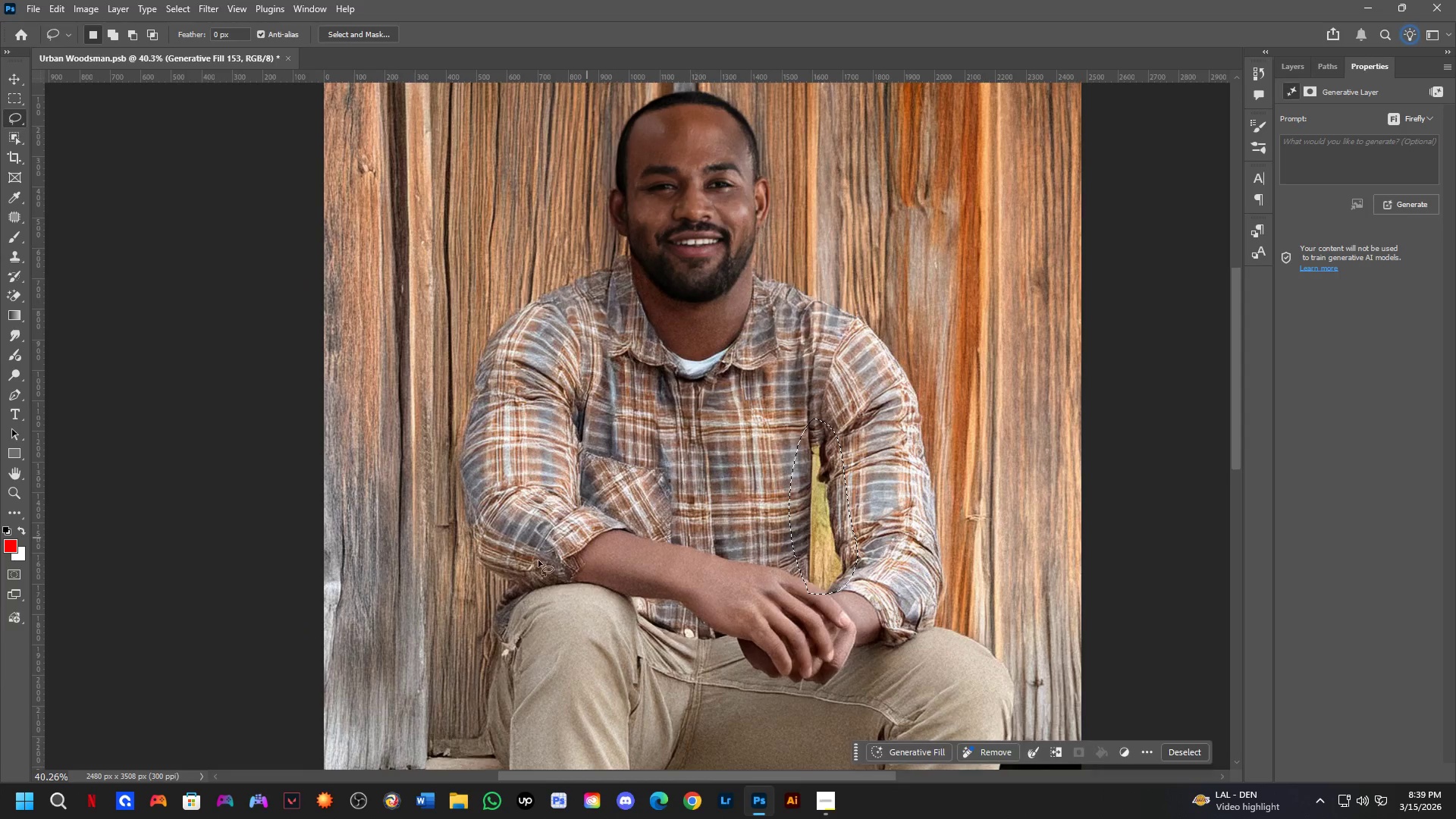 
scroll: coordinate [676, 494], scroll_direction: down, amount: 3.0
 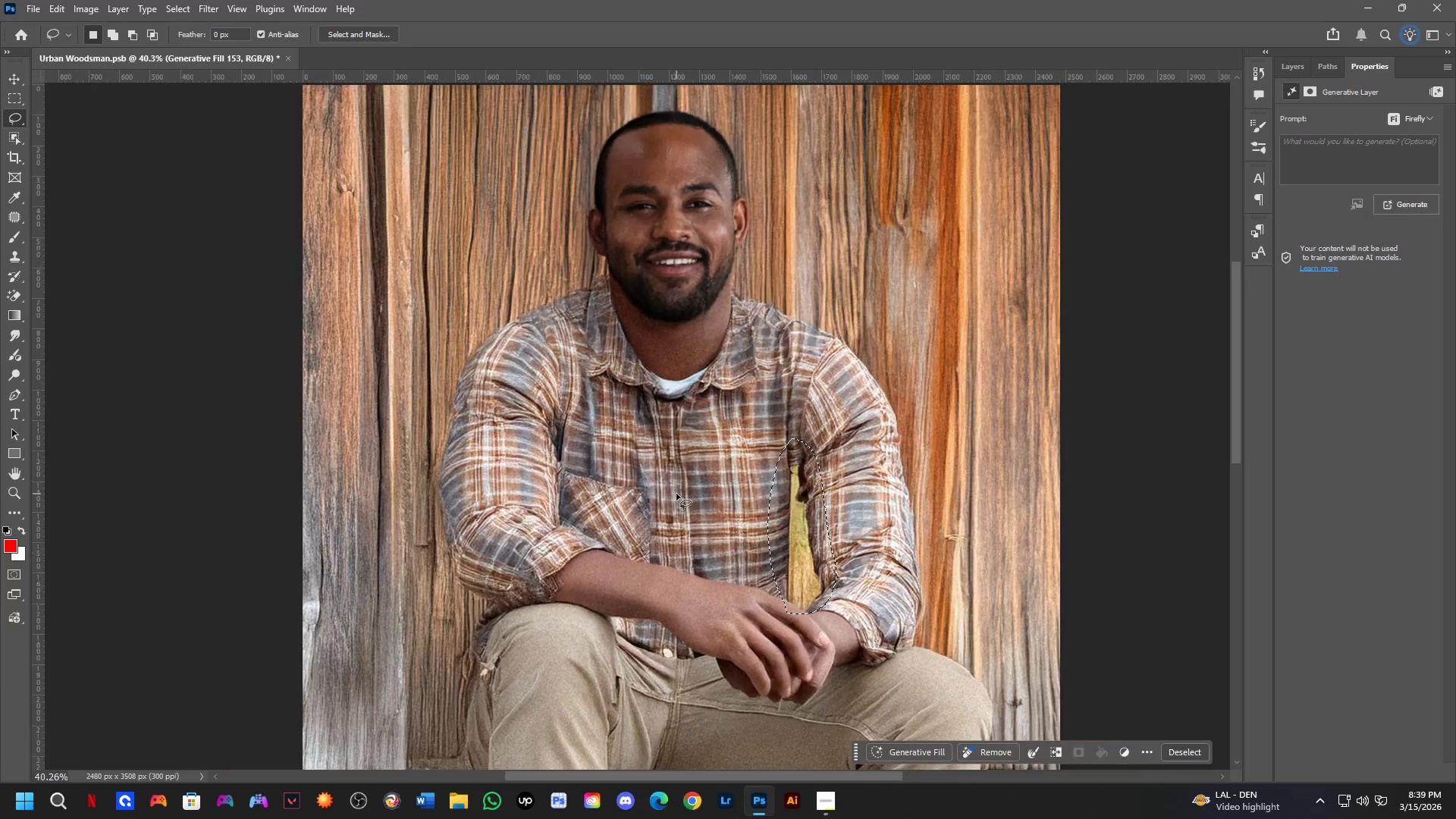 
hold_key(key=Space, duration=2.69)
 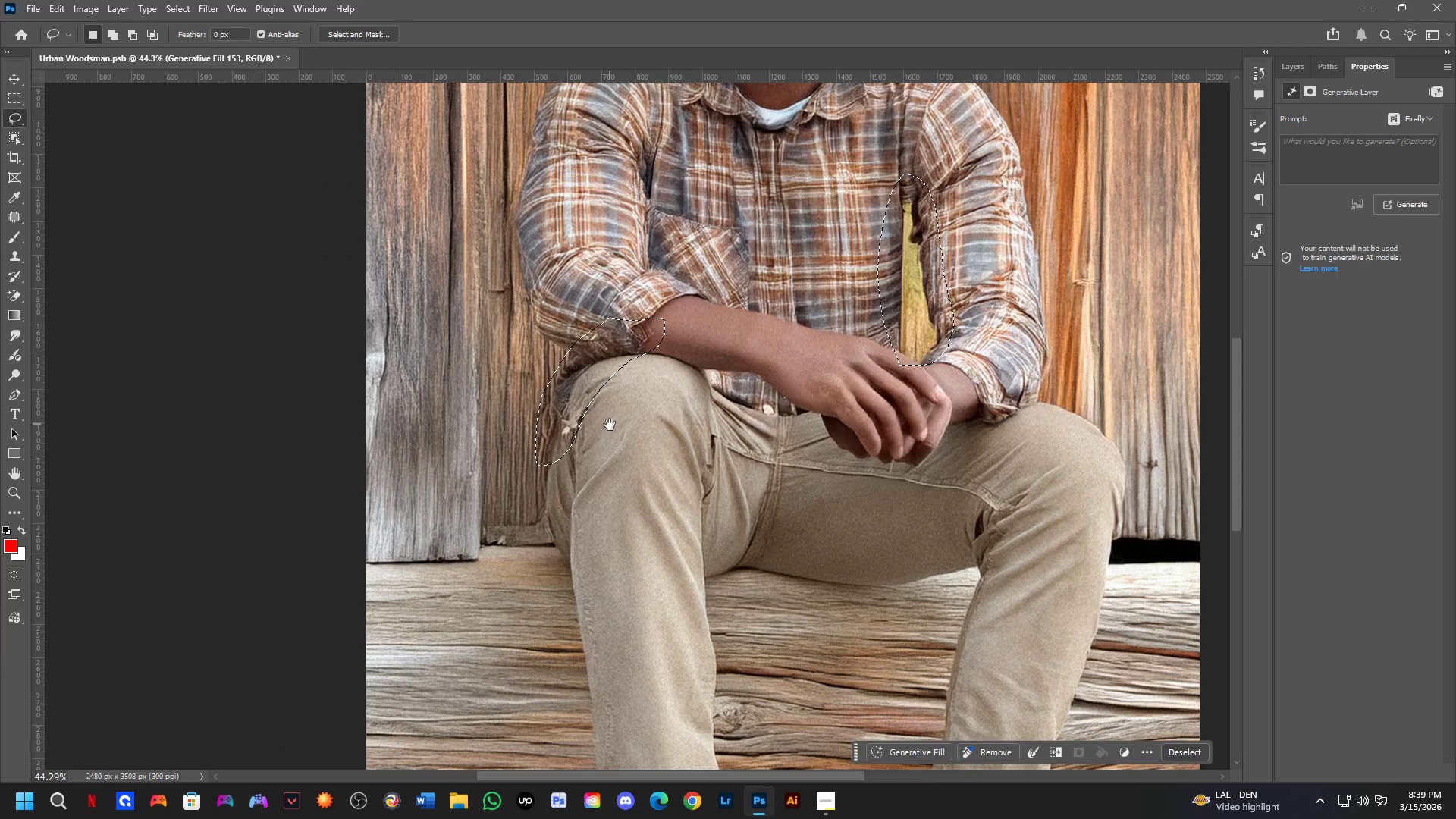 
key(Shift+ShiftLeft)
 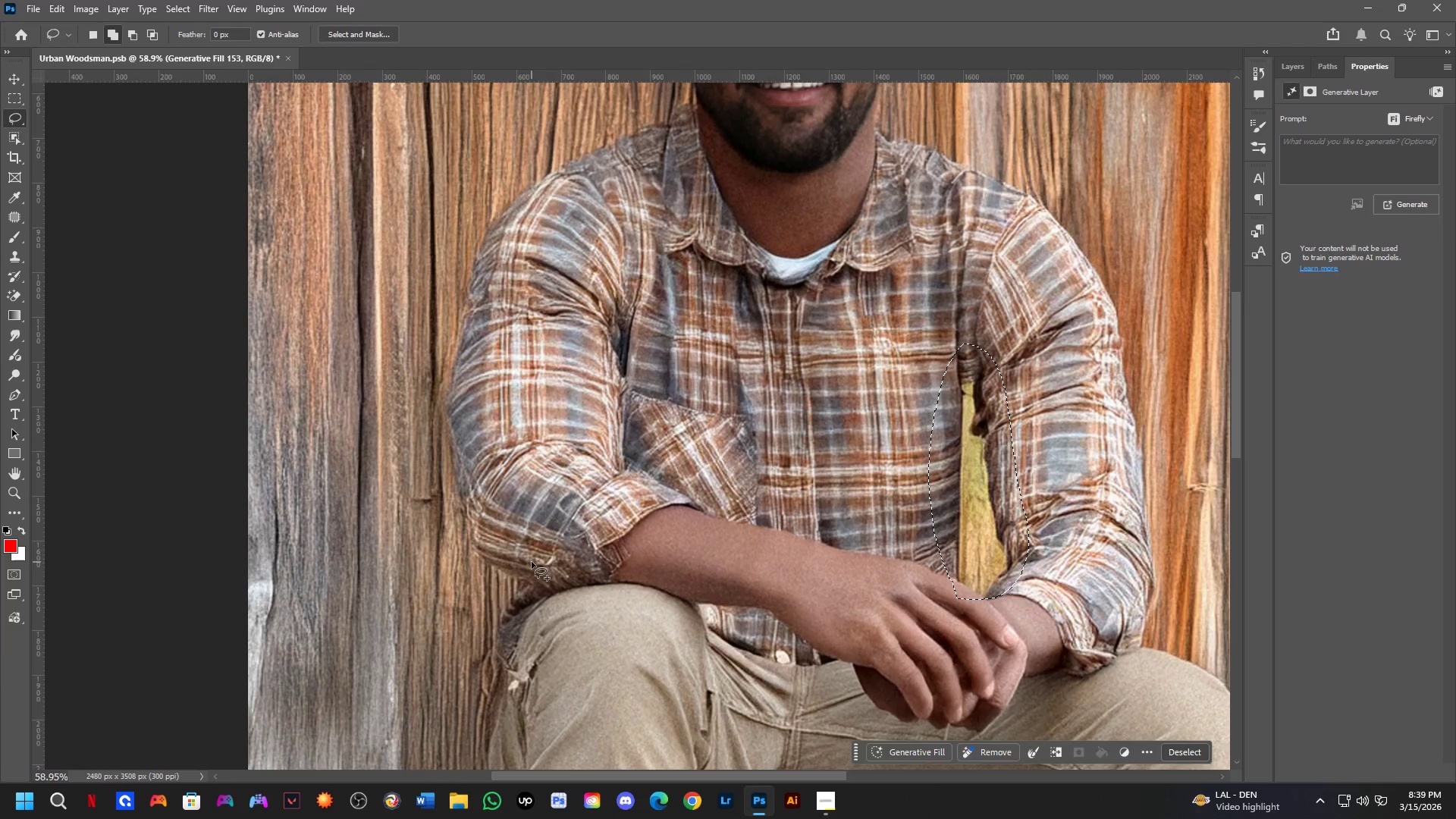 
left_click_drag(start_coordinate=[526, 566], to_coordinate=[557, 533])
 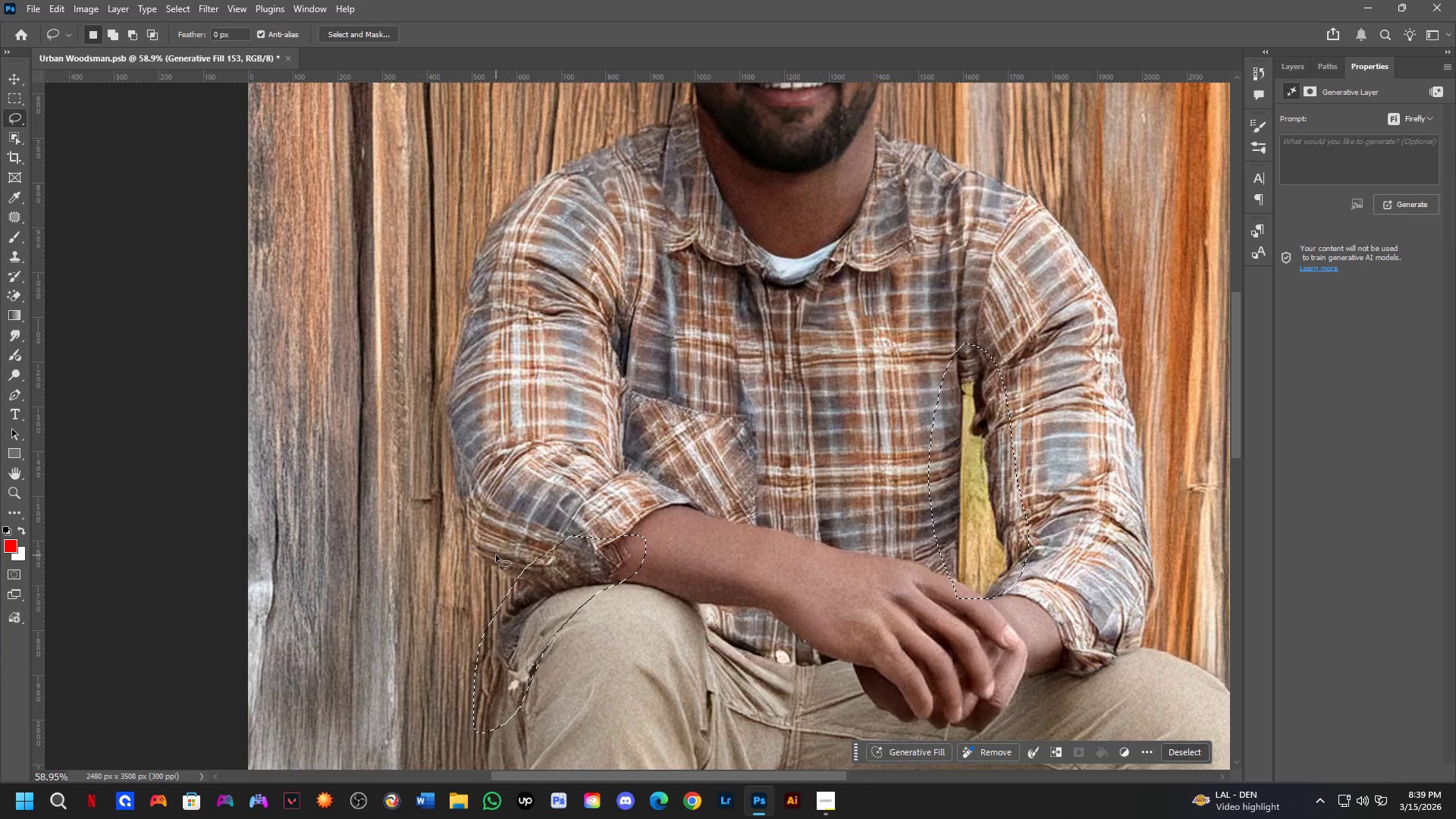 
scroll: coordinate [494, 579], scroll_direction: up, amount: 4.0
 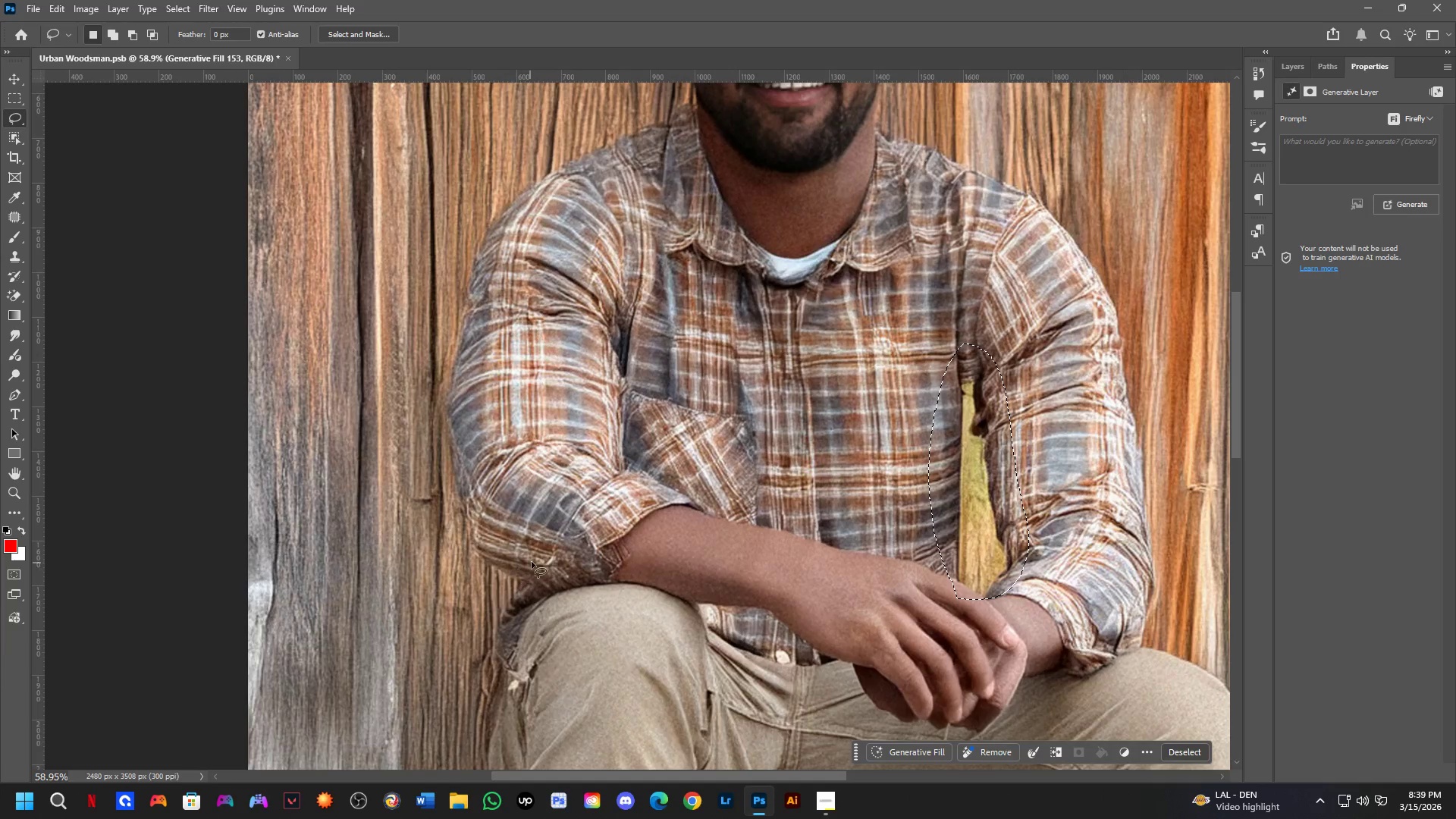 
hold_key(key=Space, duration=0.61)
 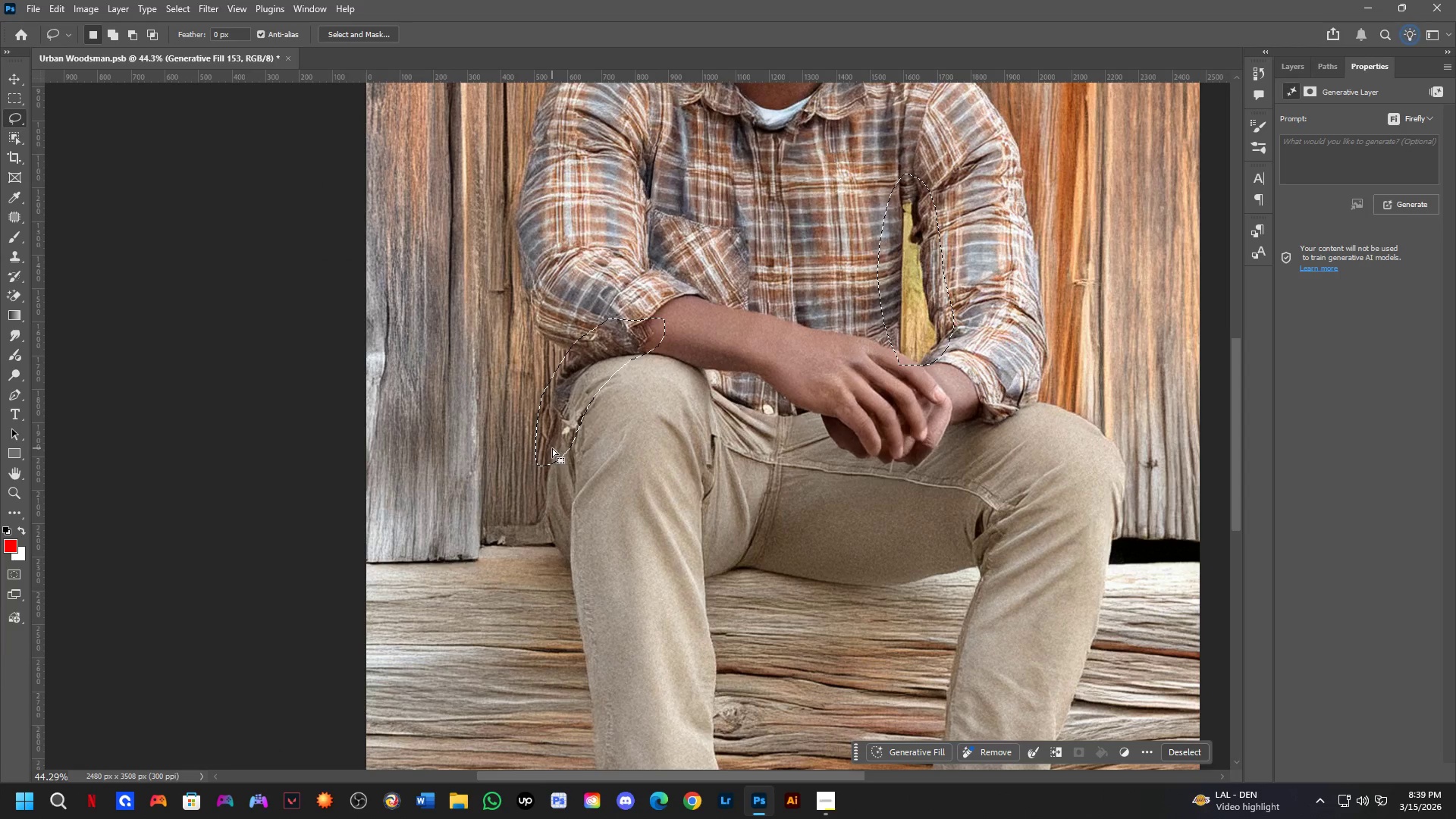 
left_click_drag(start_coordinate=[554, 647], to_coordinate=[610, 424])
 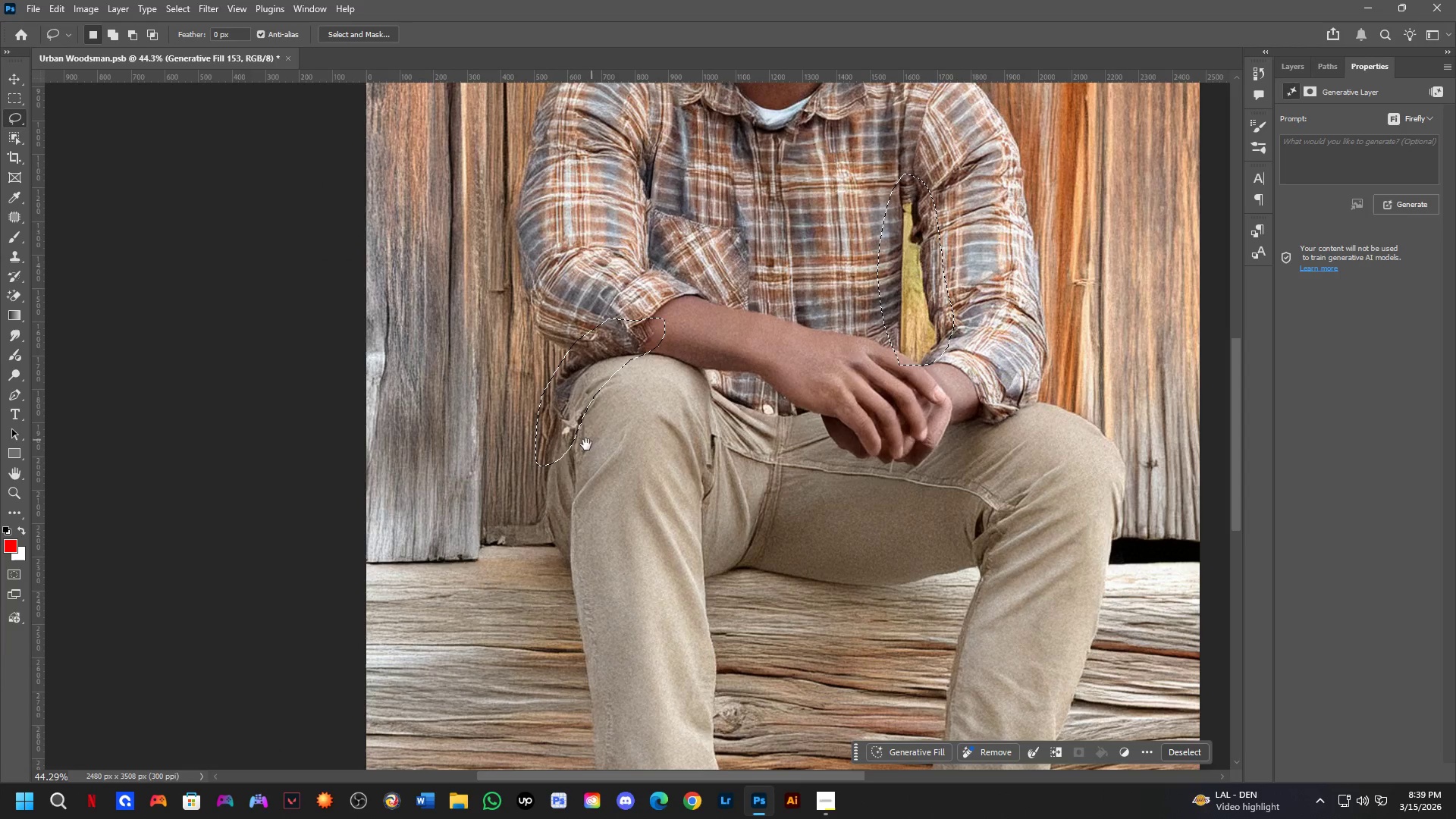 
scroll: coordinate [505, 560], scroll_direction: down, amount: 3.0
 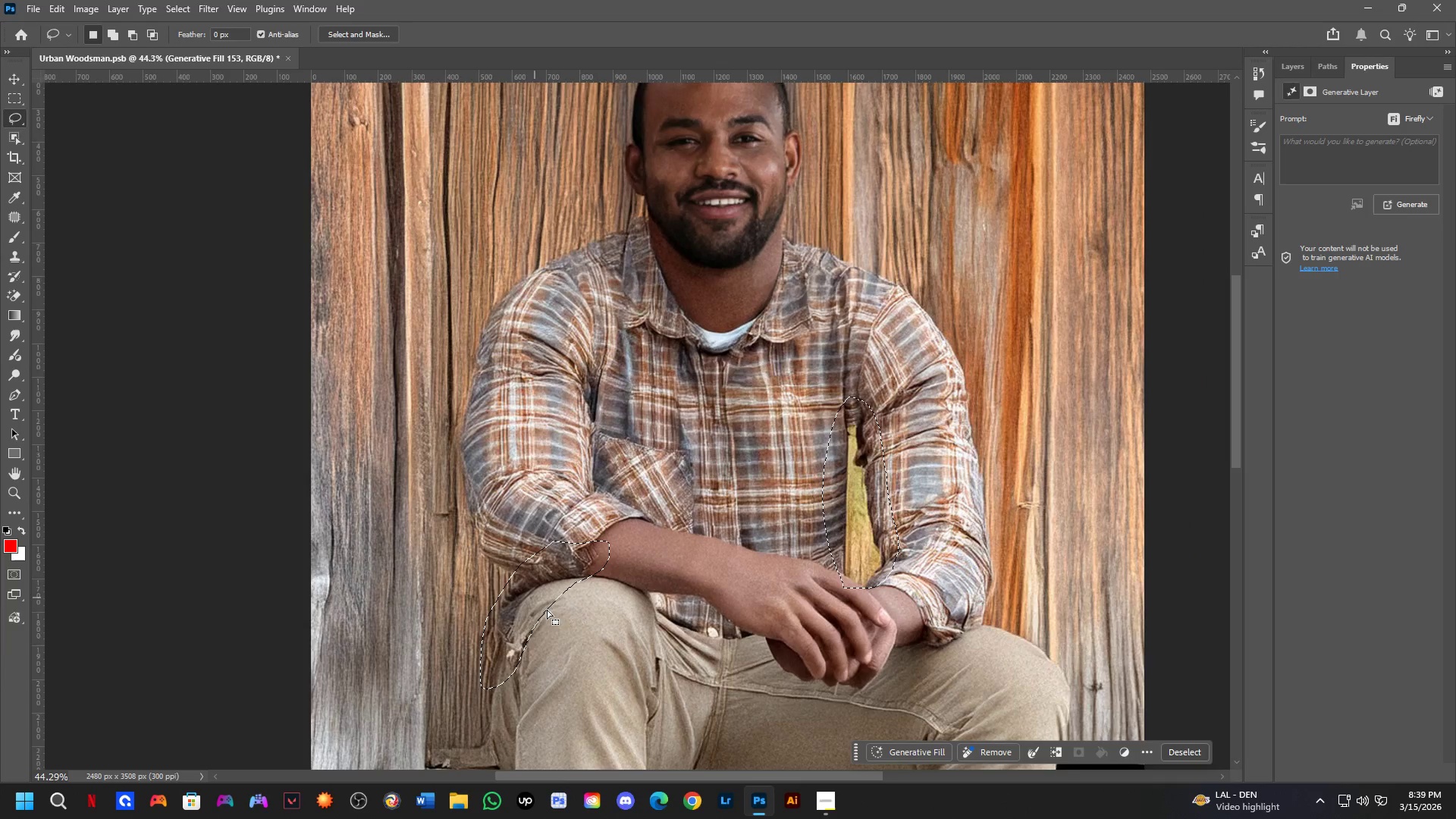 
key(Shift+ShiftLeft)
 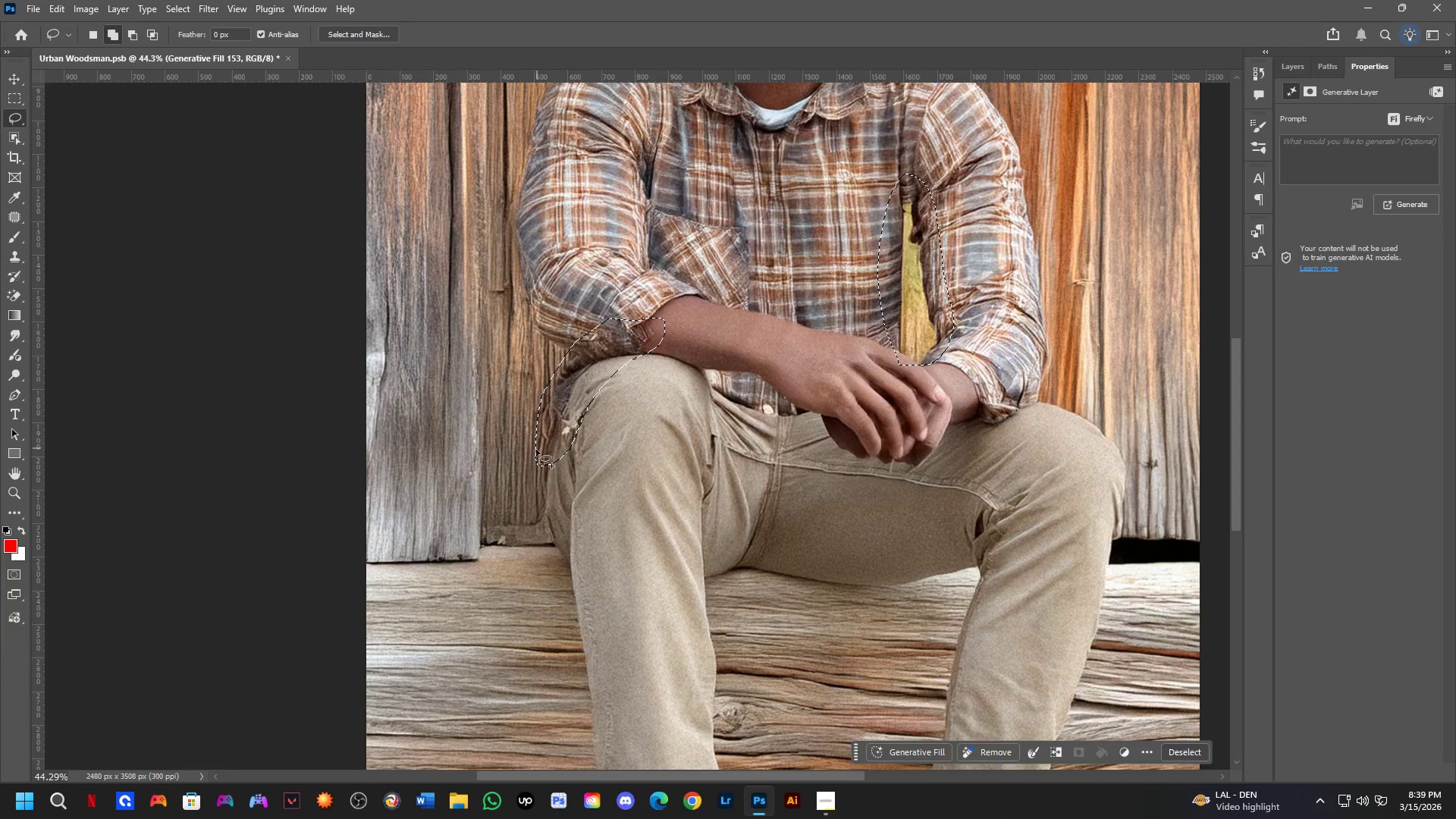 
left_click_drag(start_coordinate=[536, 450], to_coordinate=[563, 428])
 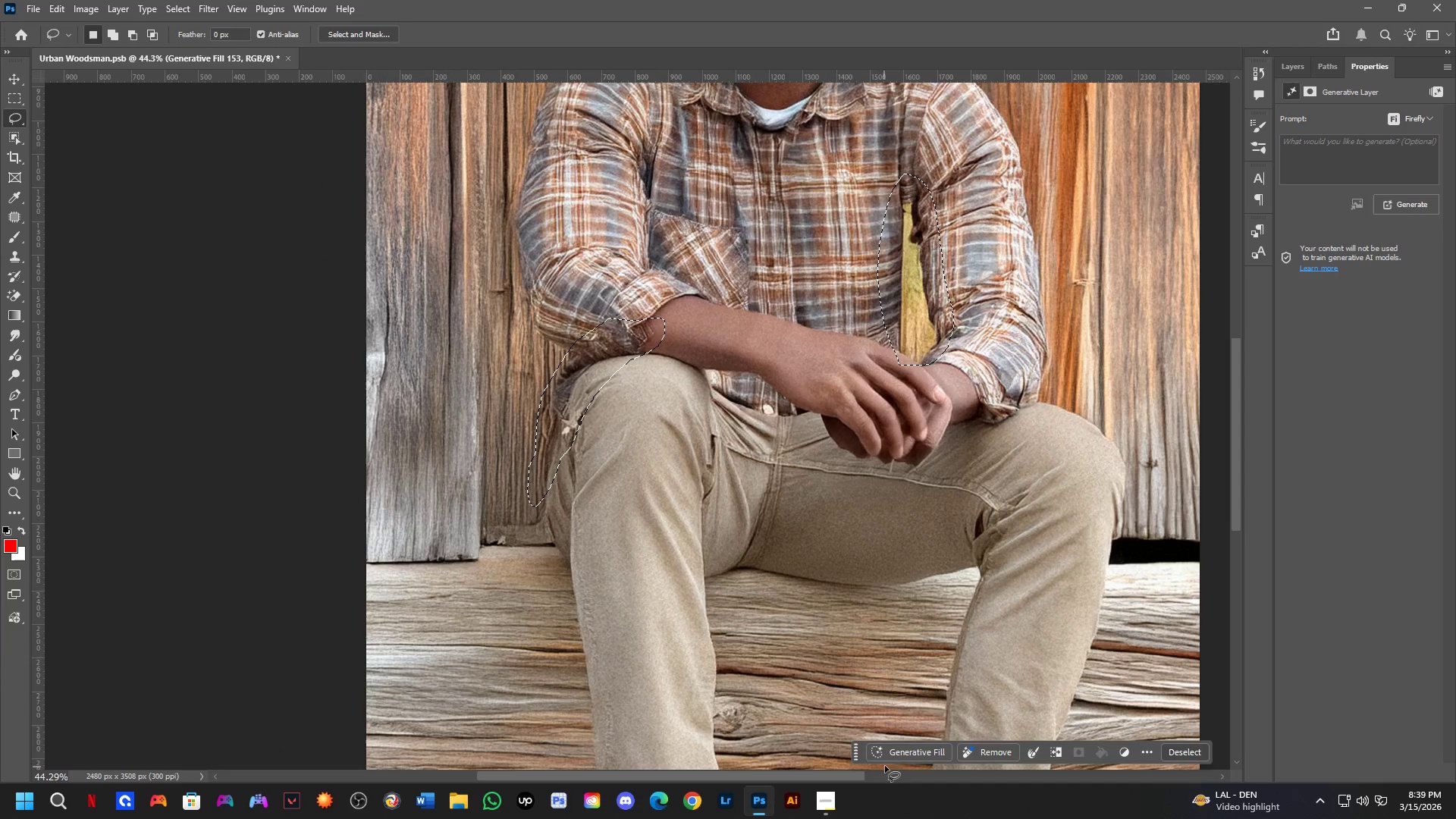 
left_click_drag(start_coordinate=[886, 751], to_coordinate=[891, 755])
 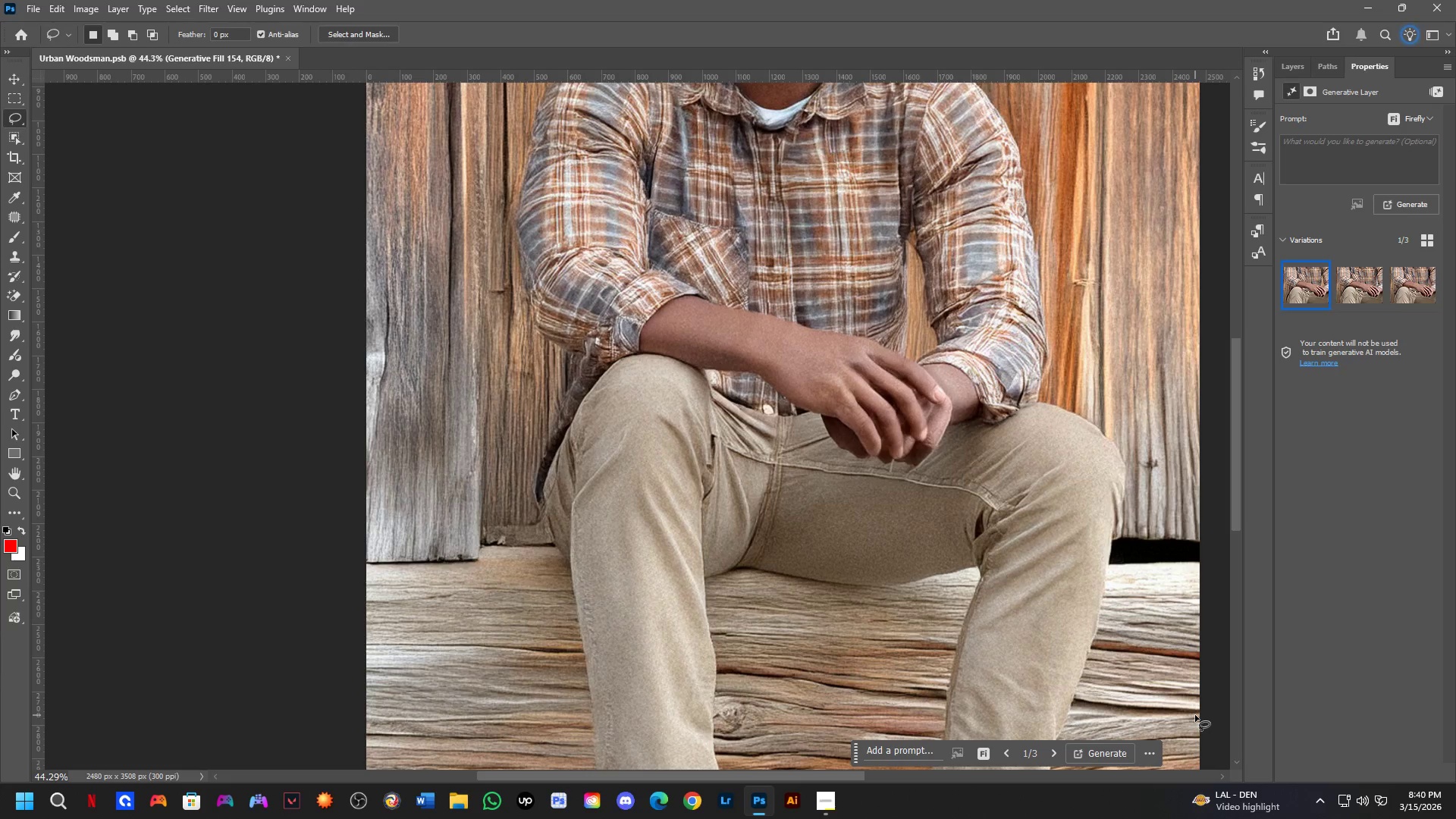 
wait(46.12)
 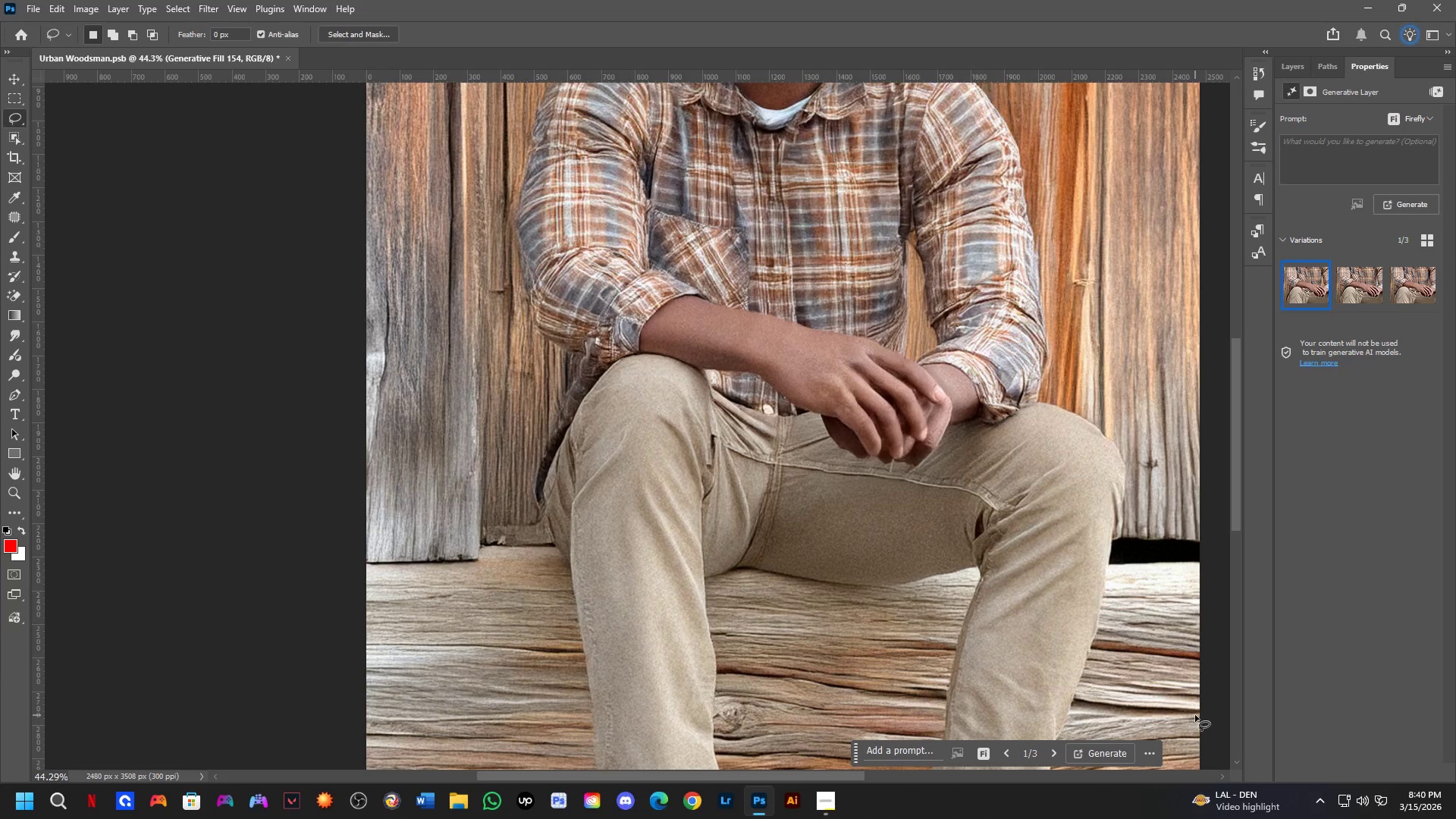 
hold_key(key=Space, duration=0.52)
 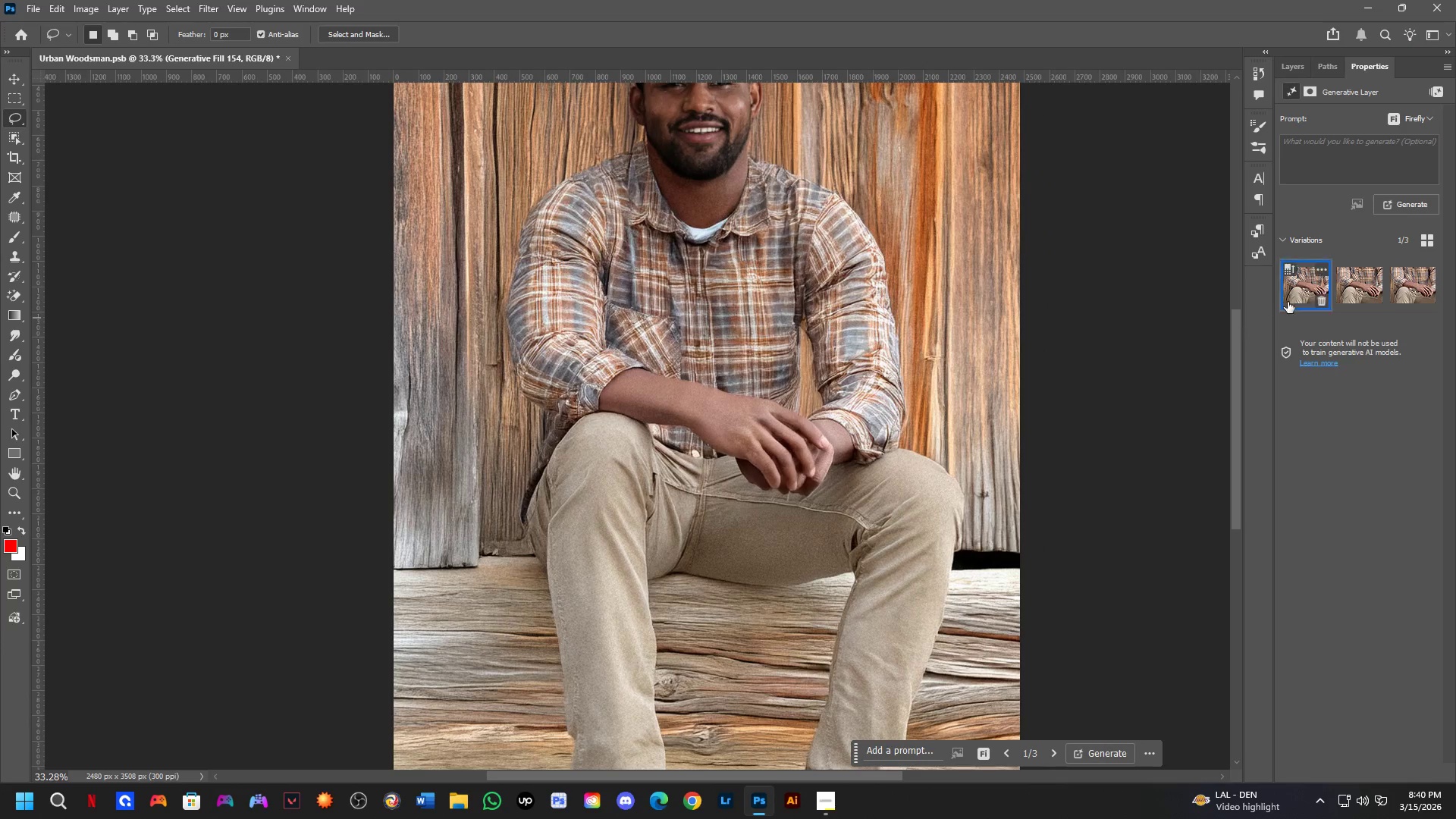 
left_click_drag(start_coordinate=[748, 388], to_coordinate=[632, 454])
 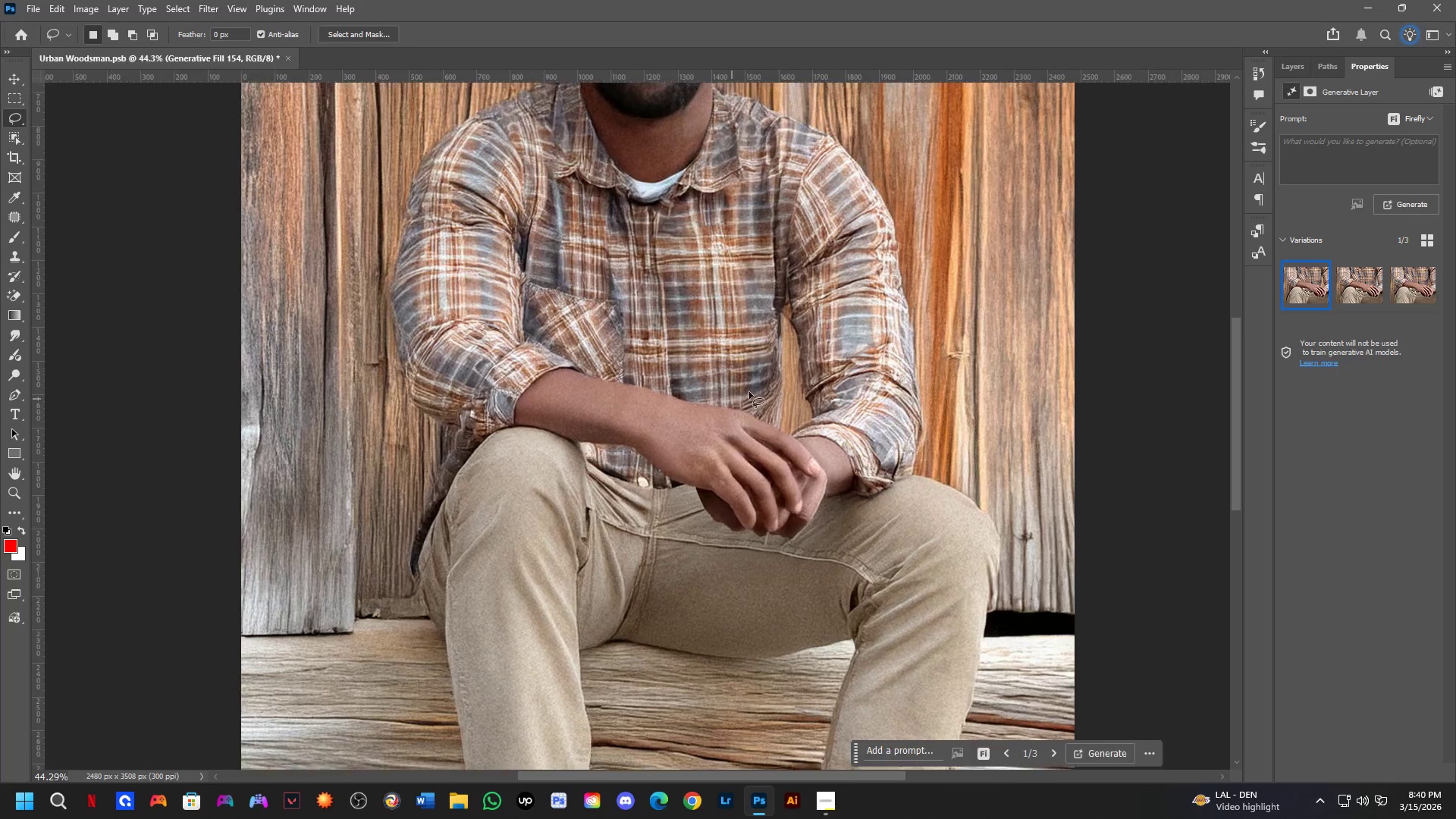 
scroll: coordinate [880, 361], scroll_direction: down, amount: 3.0
 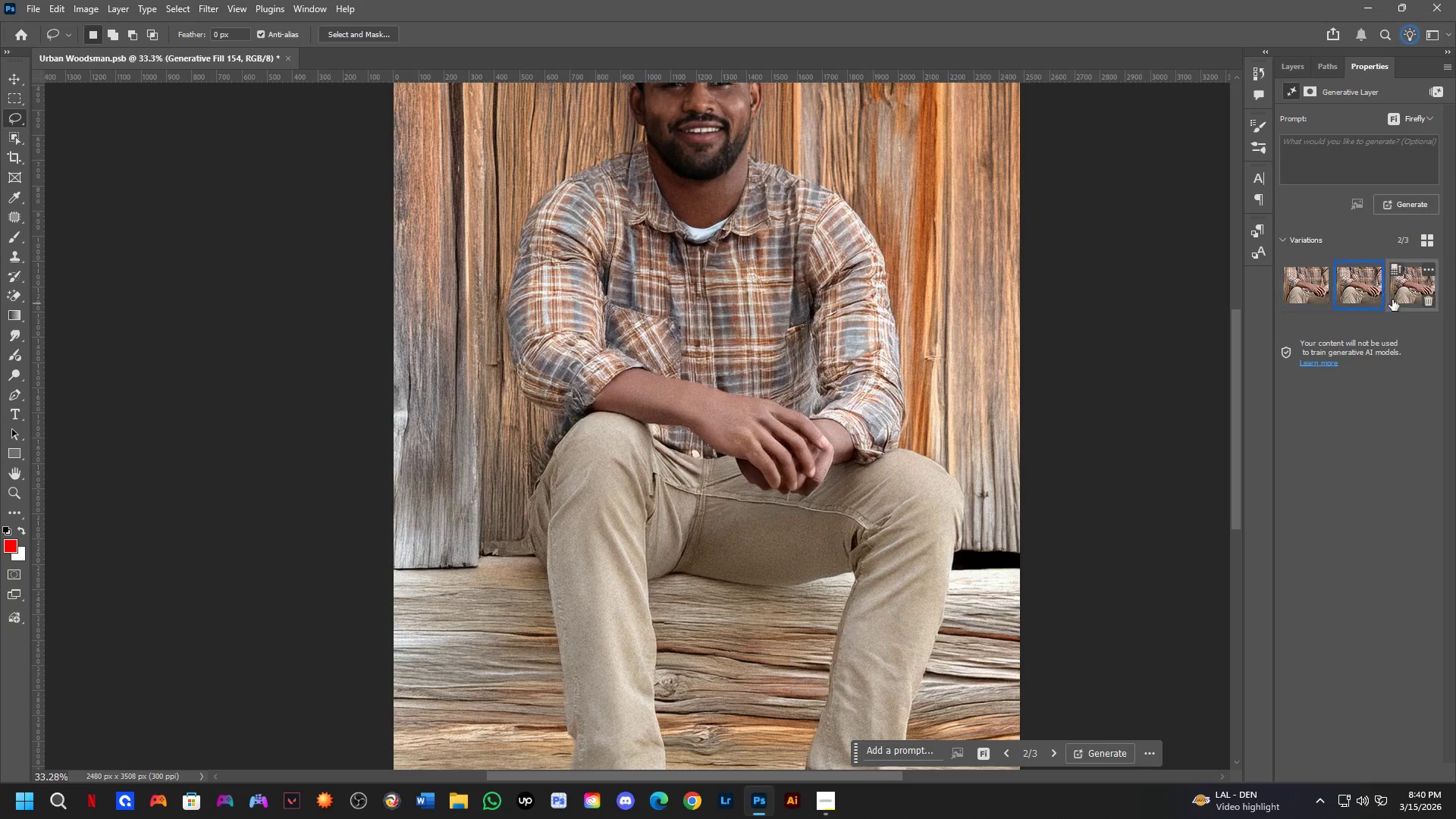 
left_click([1405, 284])
 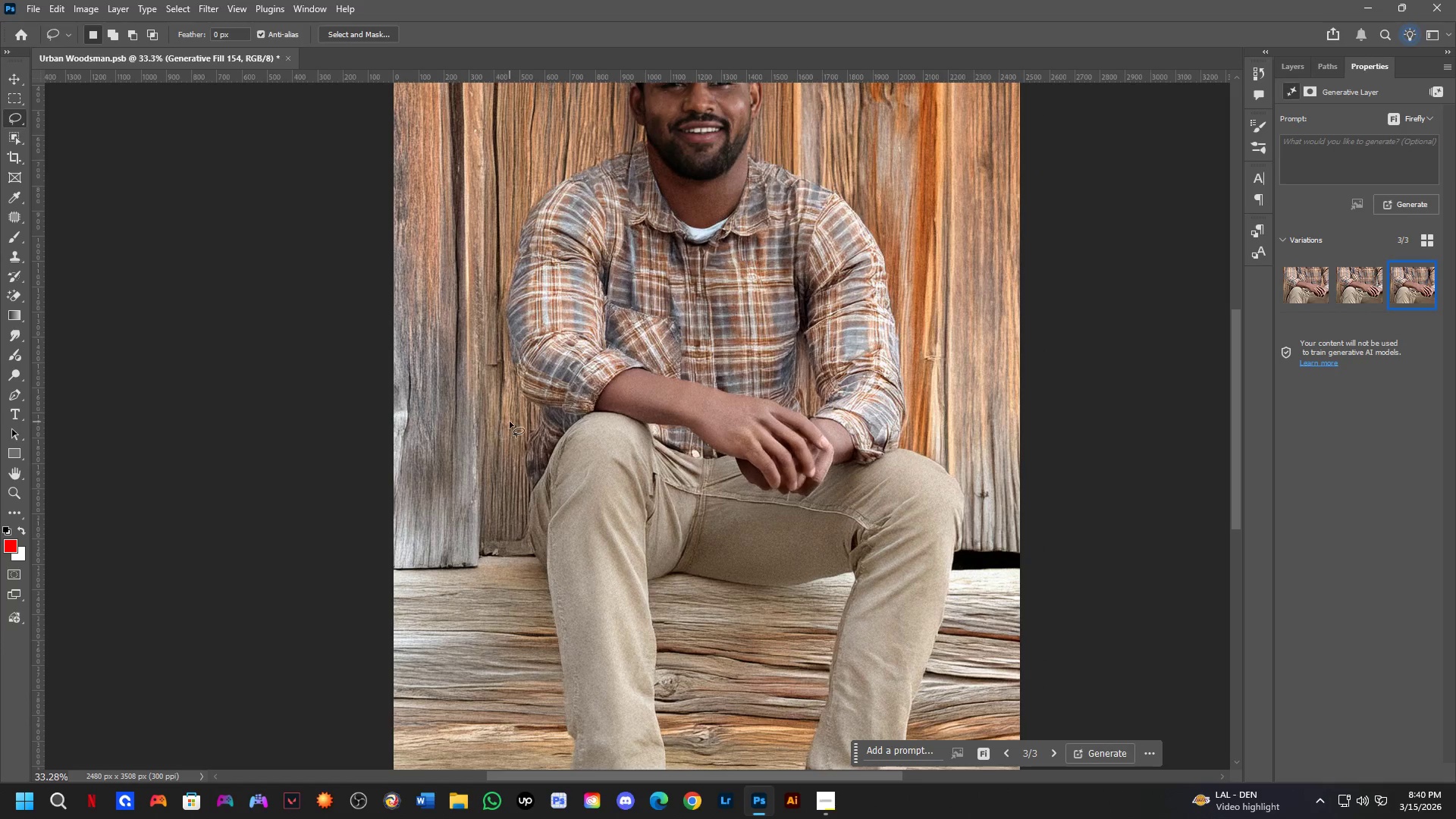 
hold_key(key=Space, duration=0.62)
 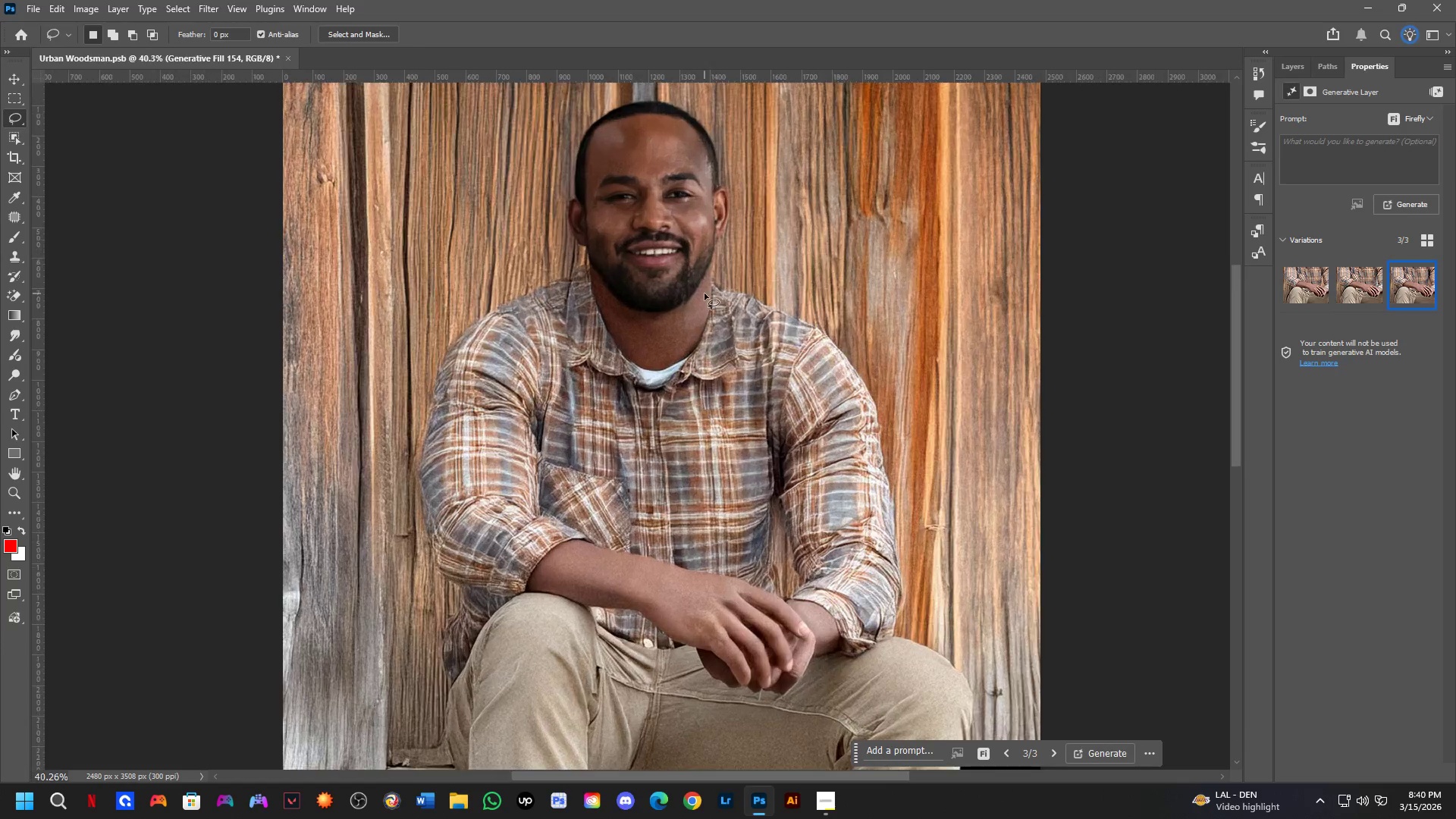 
left_click_drag(start_coordinate=[709, 400], to_coordinate=[697, 494])
 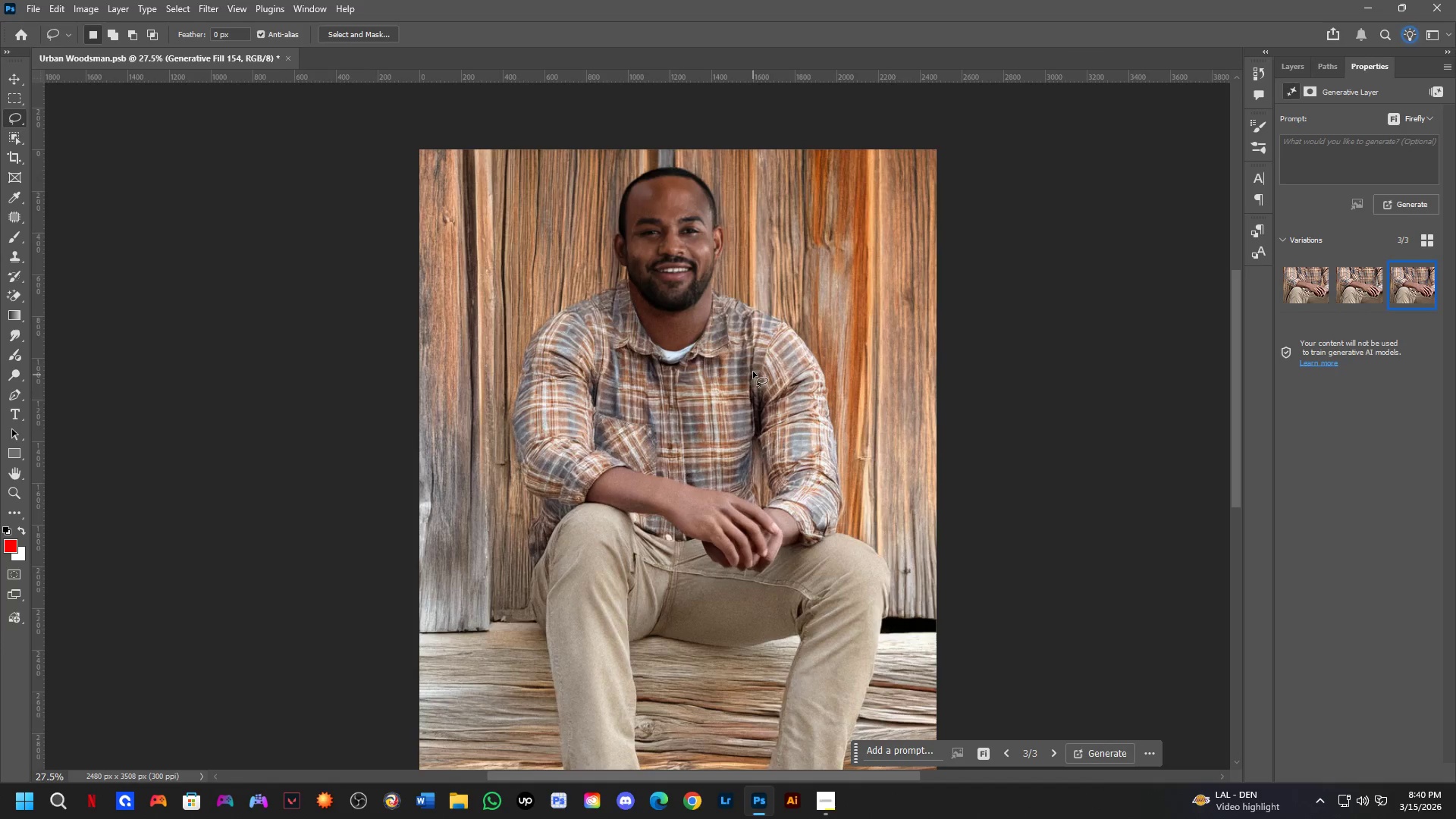 
scroll: coordinate [614, 401], scroll_direction: down, amount: 2.0
 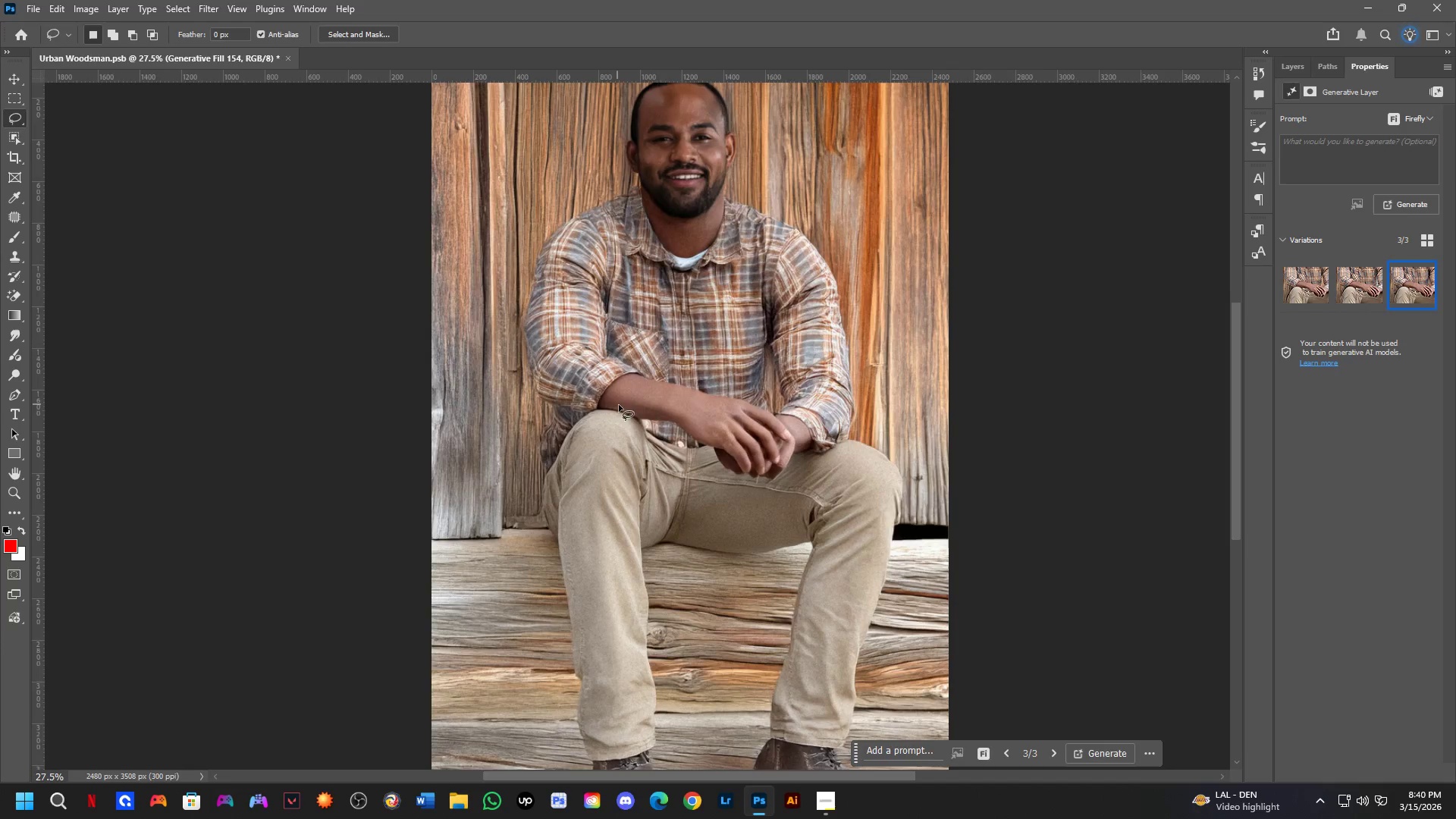 
scroll: coordinate [704, 293], scroll_direction: up, amount: 4.0
 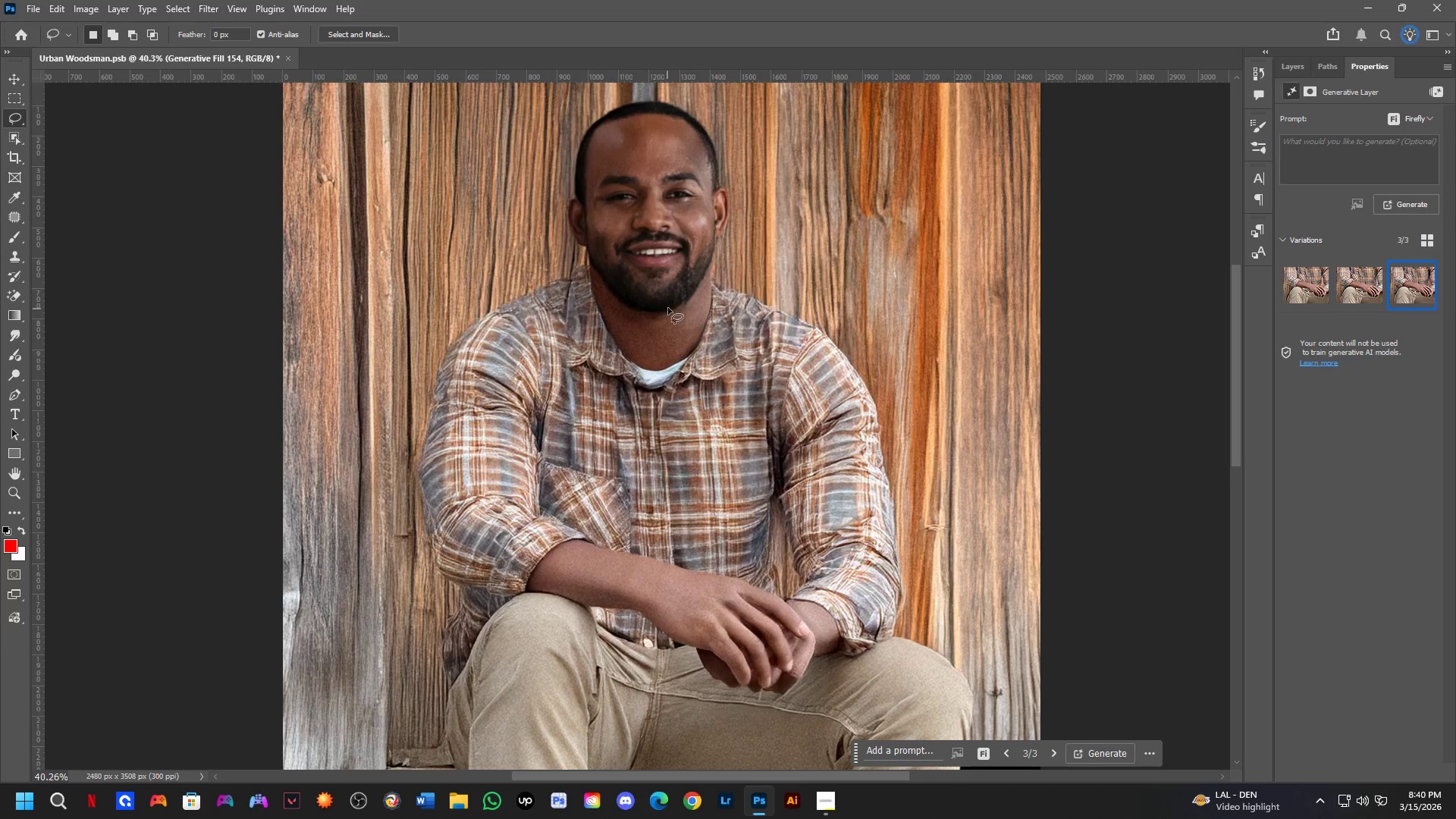 
hold_key(key=Space, duration=0.5)
 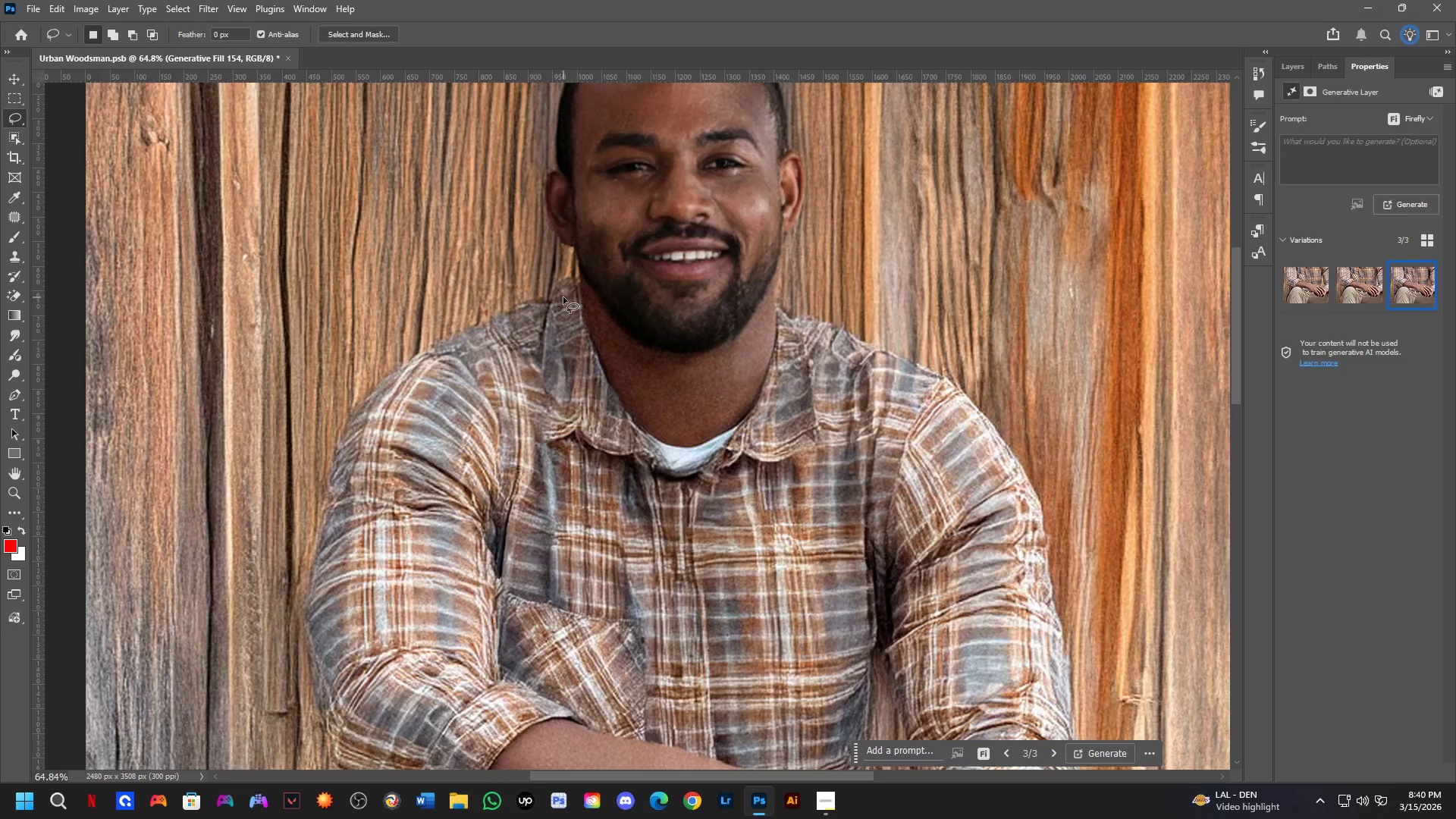 
left_click_drag(start_coordinate=[694, 323], to_coordinate=[698, 357])
 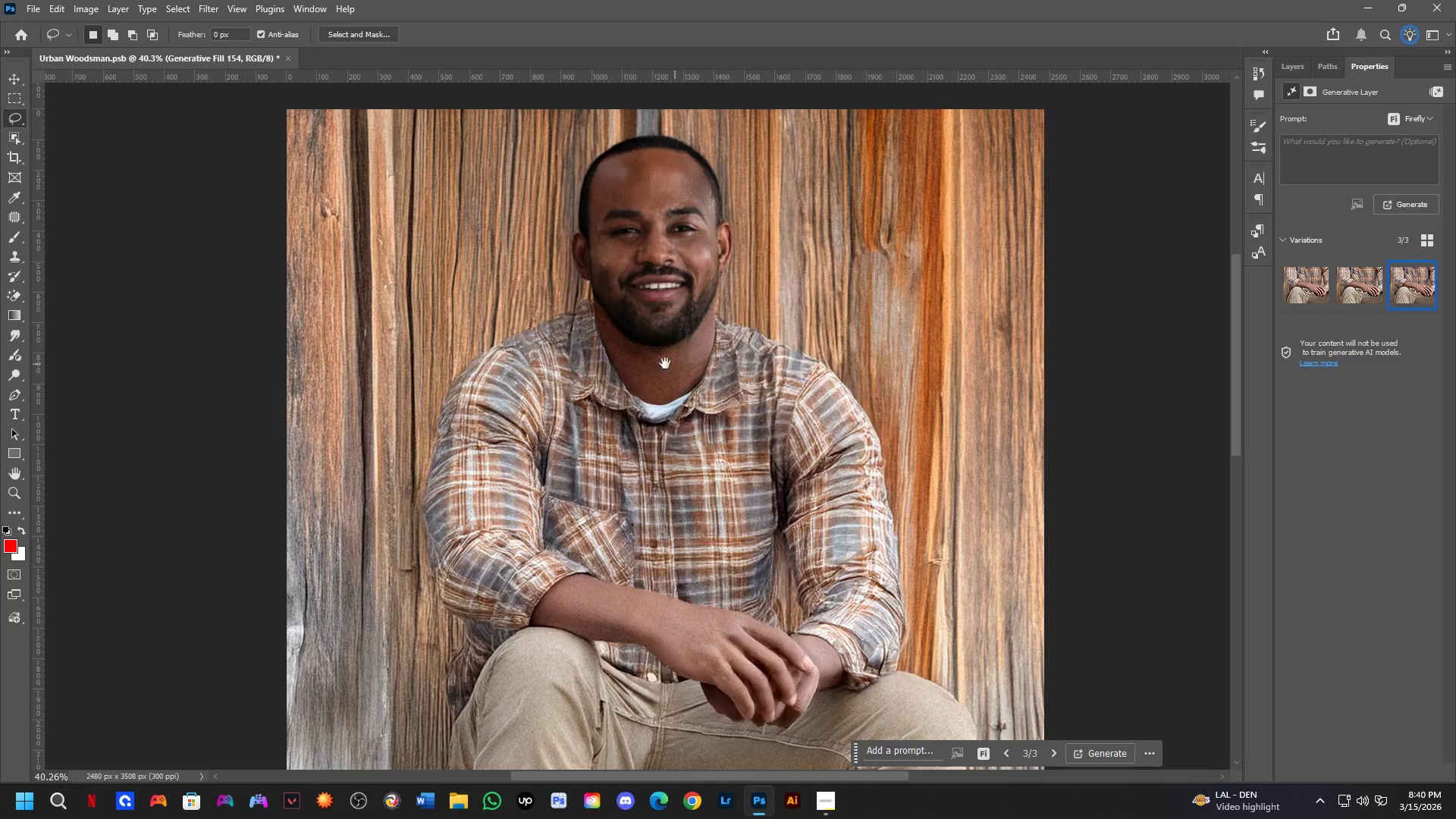 
scroll: coordinate [607, 328], scroll_direction: up, amount: 5.0
 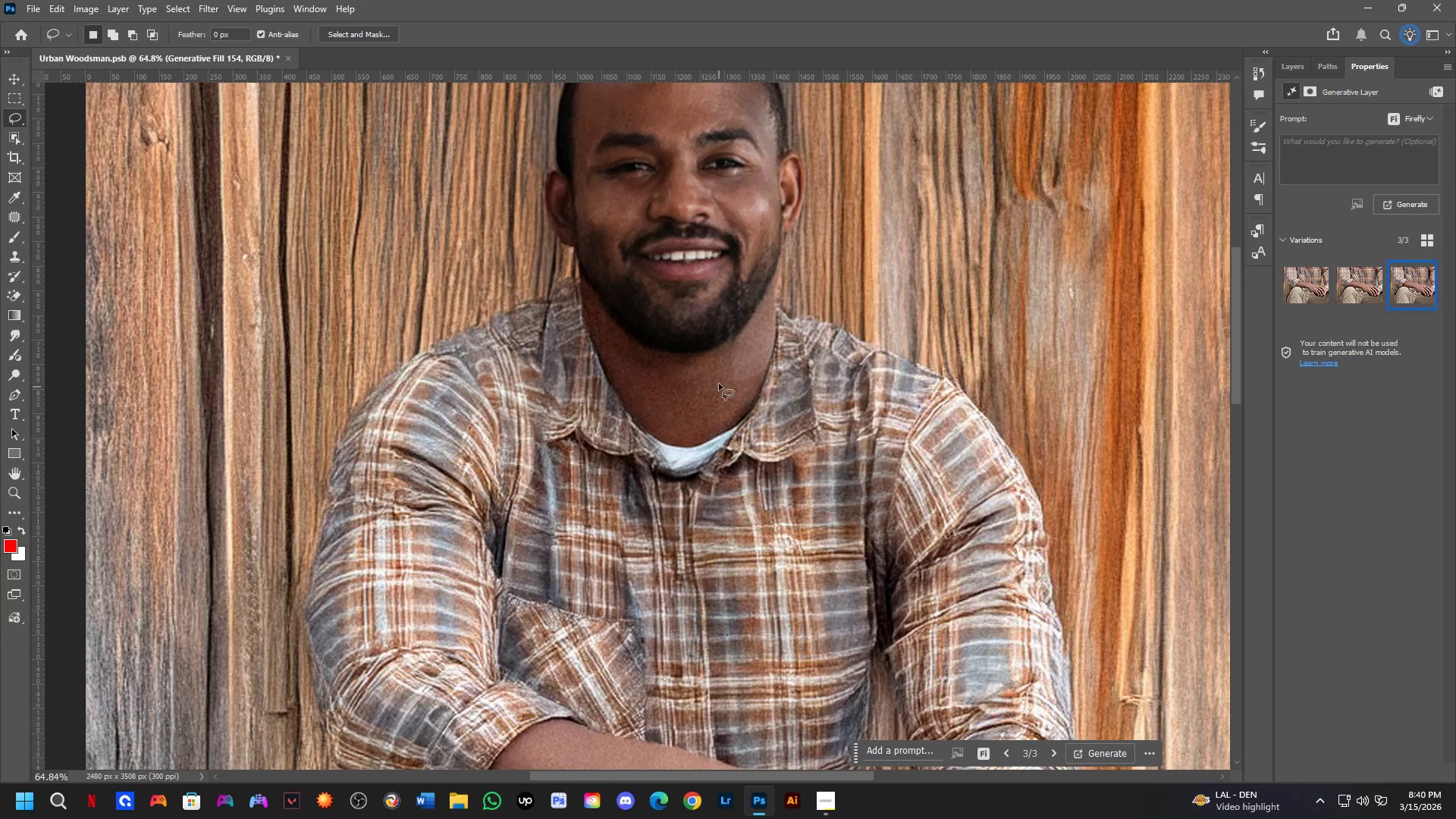 
left_click_drag(start_coordinate=[720, 367], to_coordinate=[742, 324])
 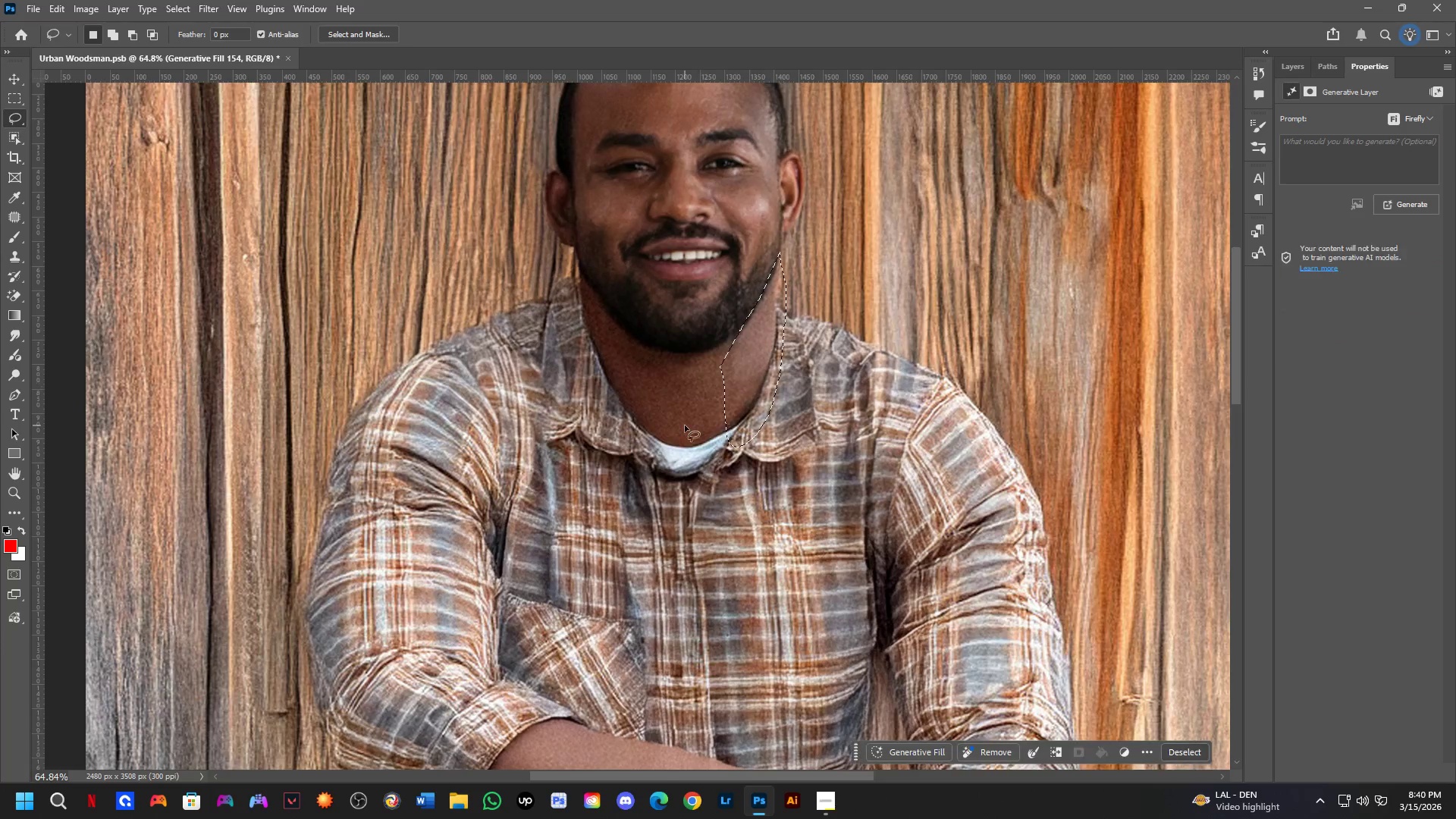 
scroll: coordinate [684, 425], scroll_direction: down, amount: 3.0
 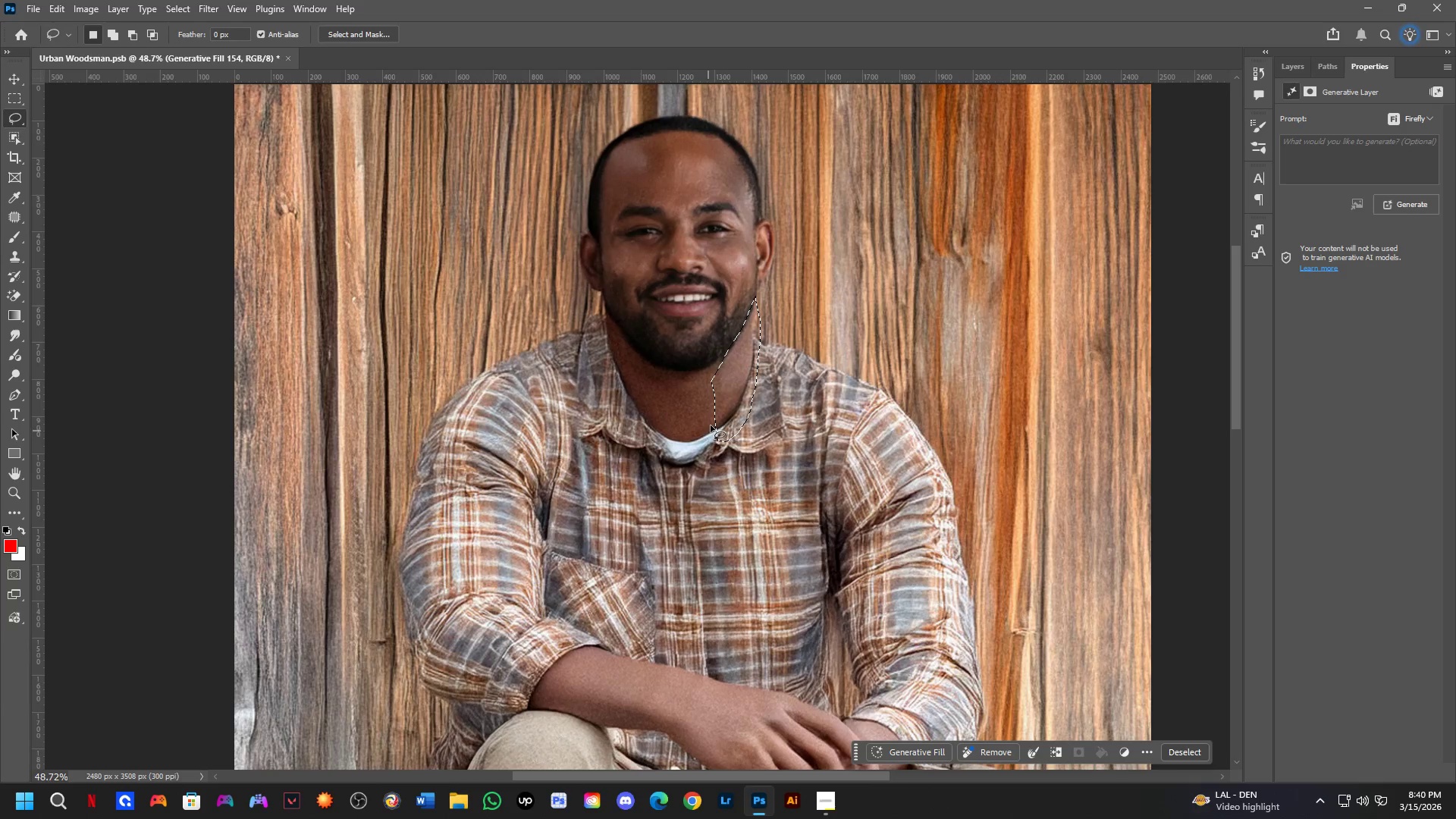 
hold_key(key=ShiftLeft, duration=0.77)
left_click_drag(start_coordinate=[716, 405], to_coordinate=[730, 417])
 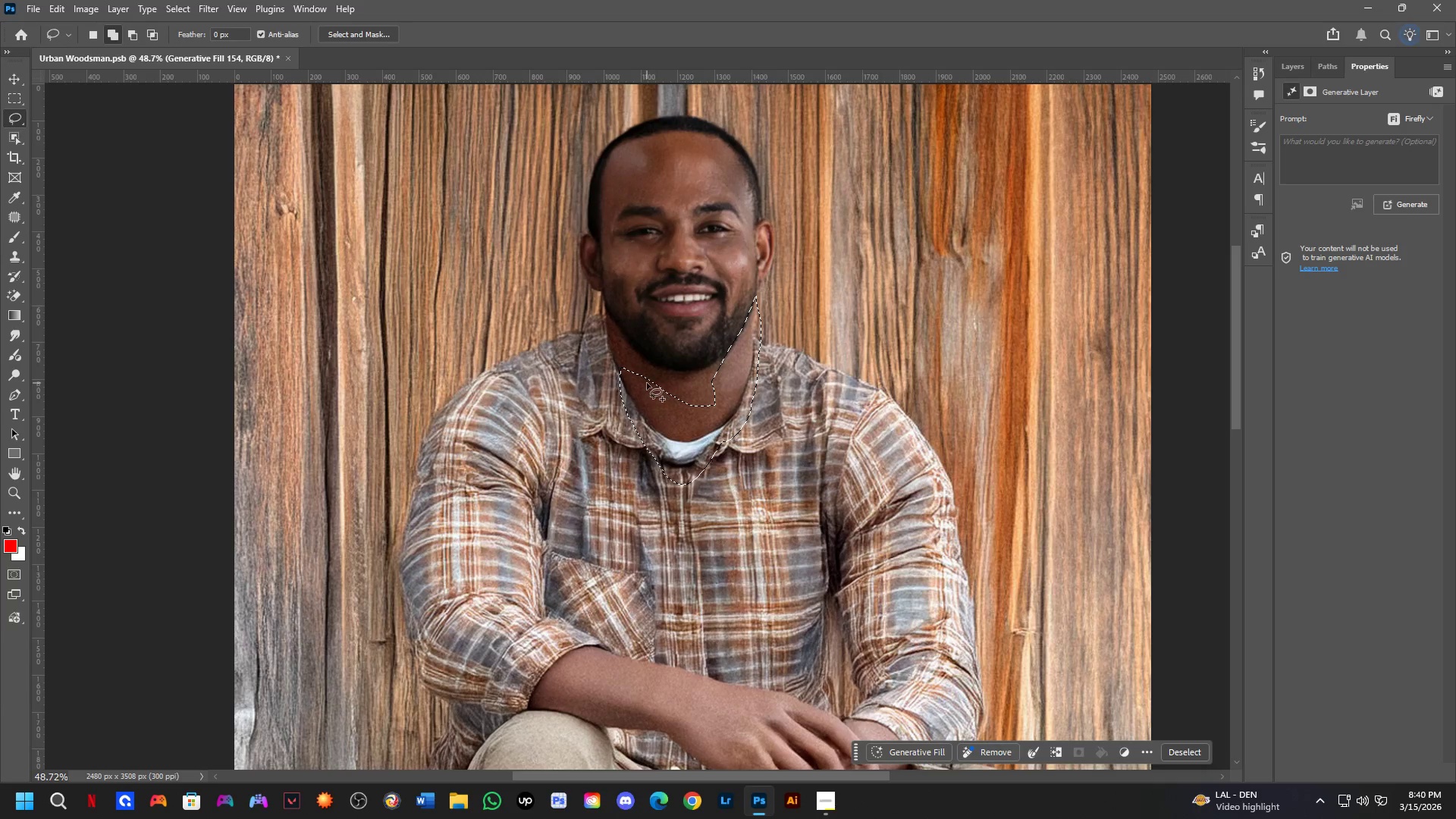 
hold_key(key=ShiftLeft, duration=1.64)
 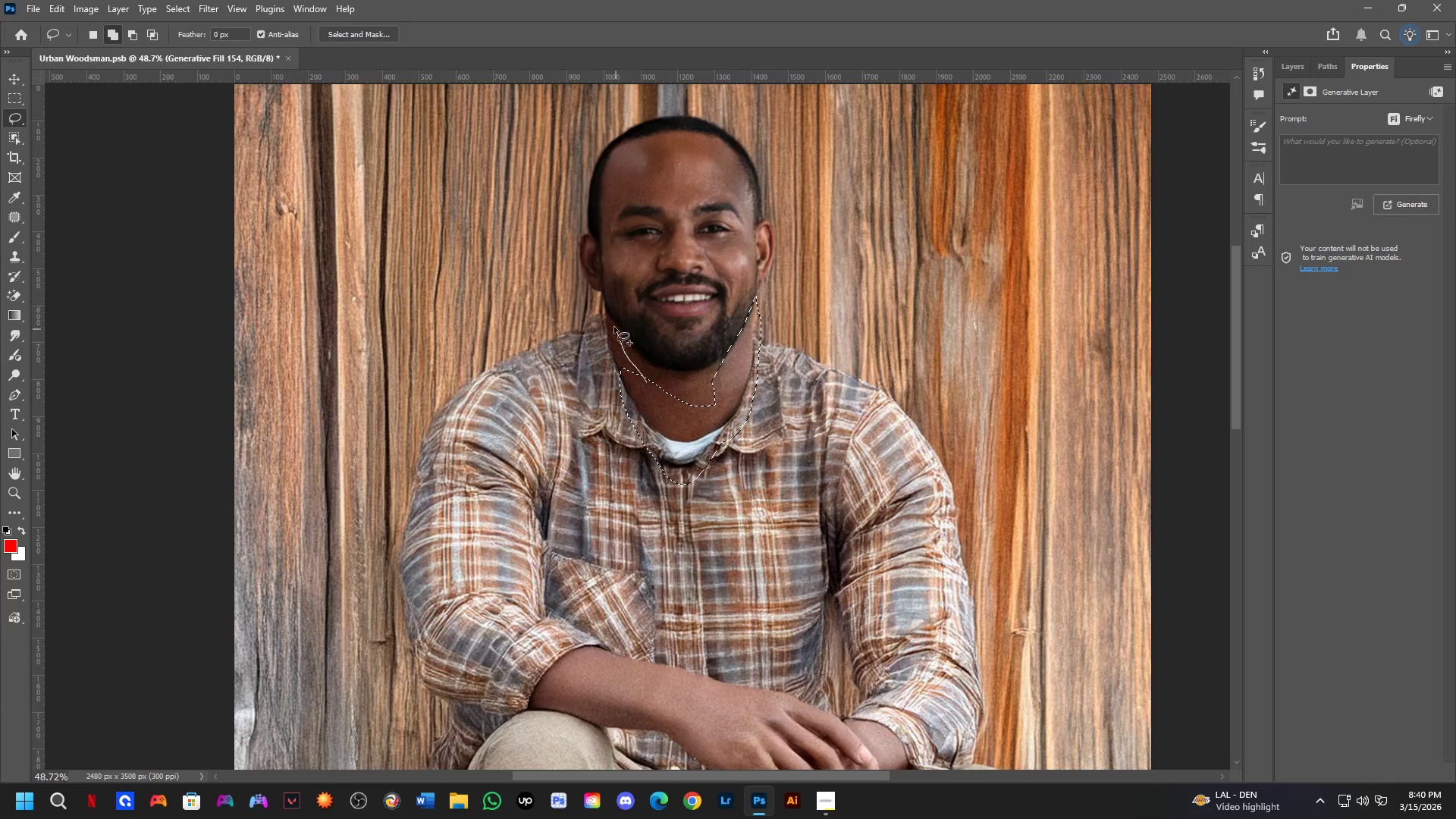 
hold_key(key=ShiftLeft, duration=0.34)
left_click_drag(start_coordinate=[647, 382], to_coordinate=[708, 457])
 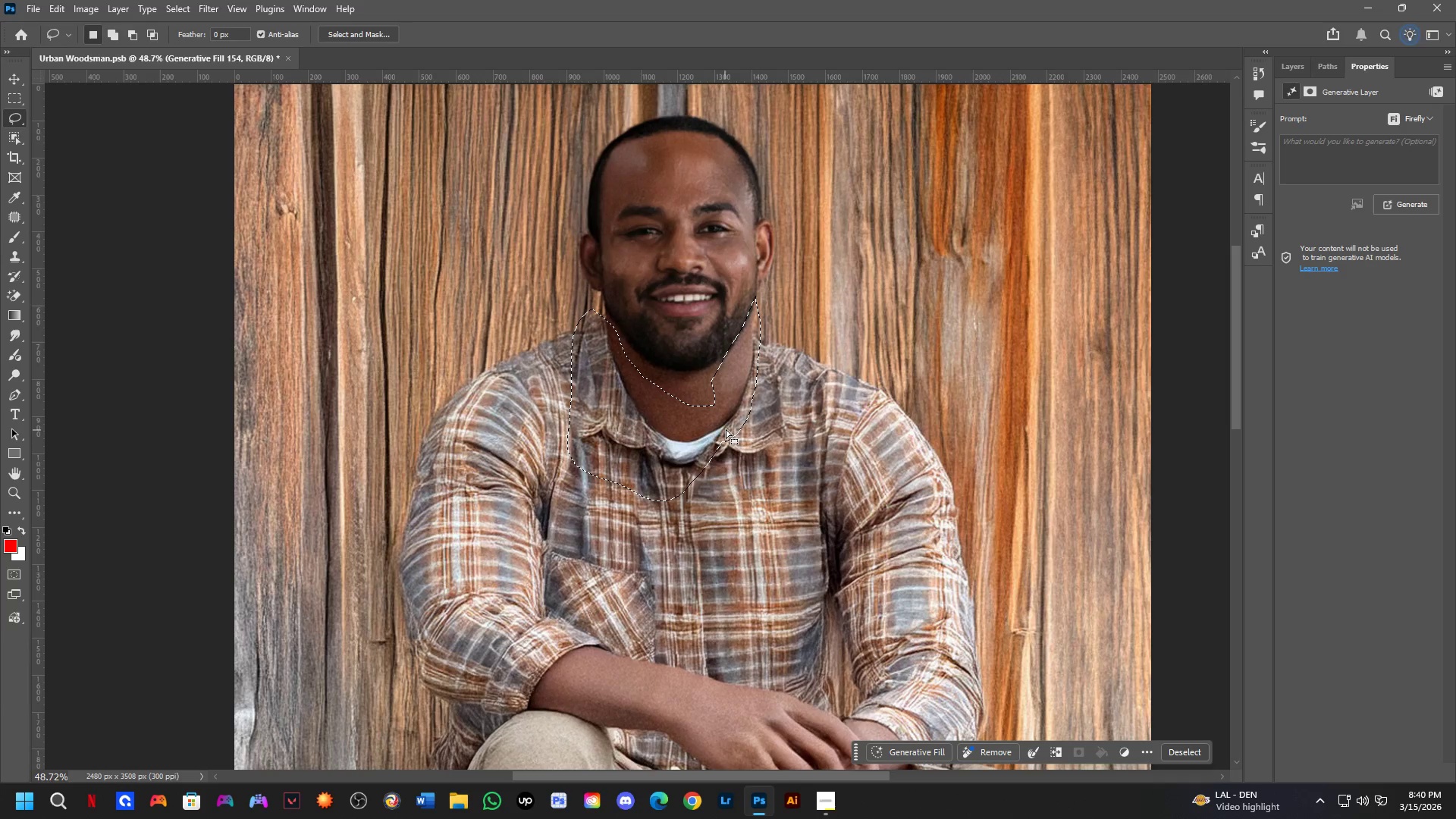 
key(Shift+ShiftLeft)
 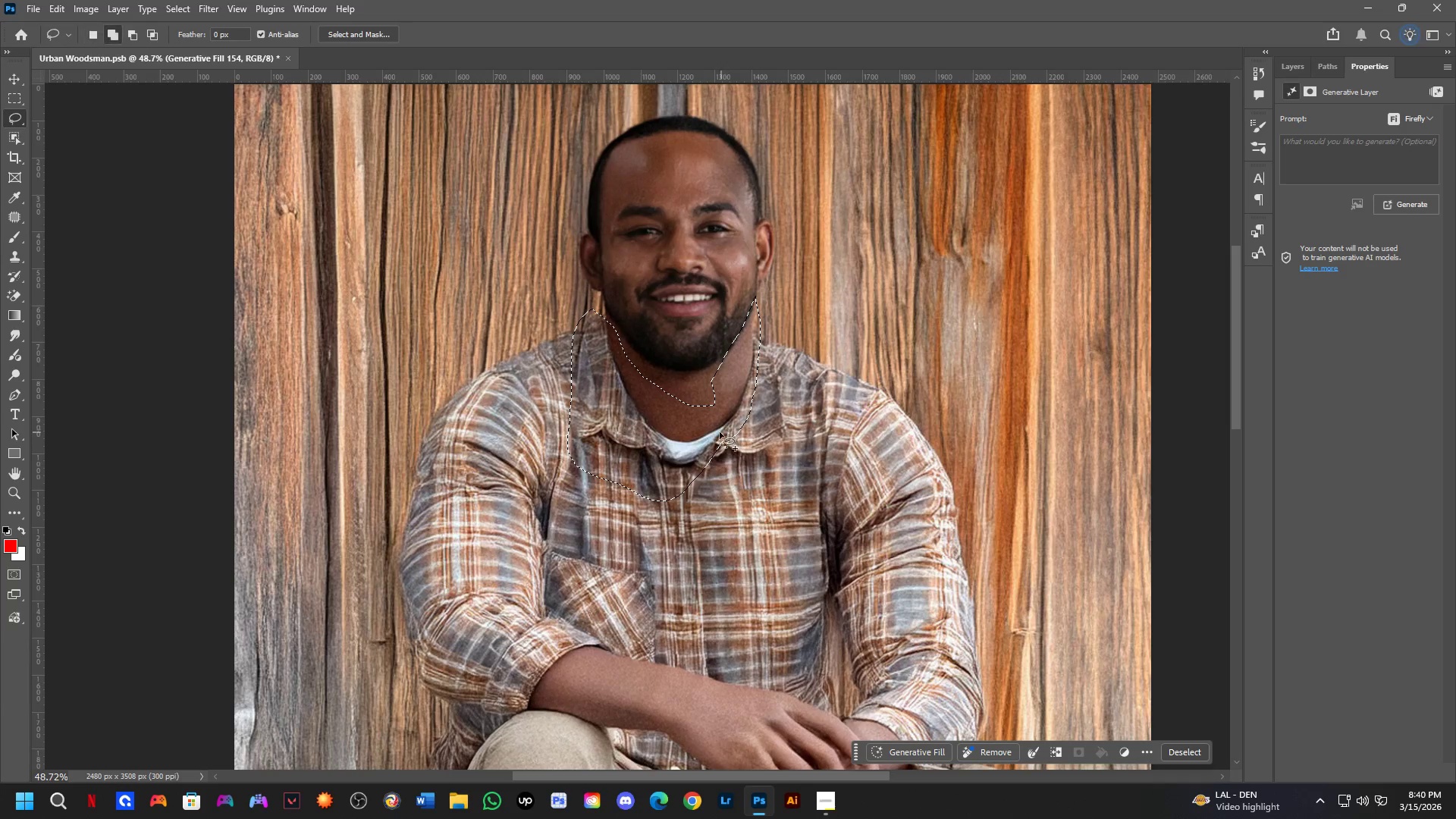 
left_click_drag(start_coordinate=[713, 444], to_coordinate=[739, 344])
 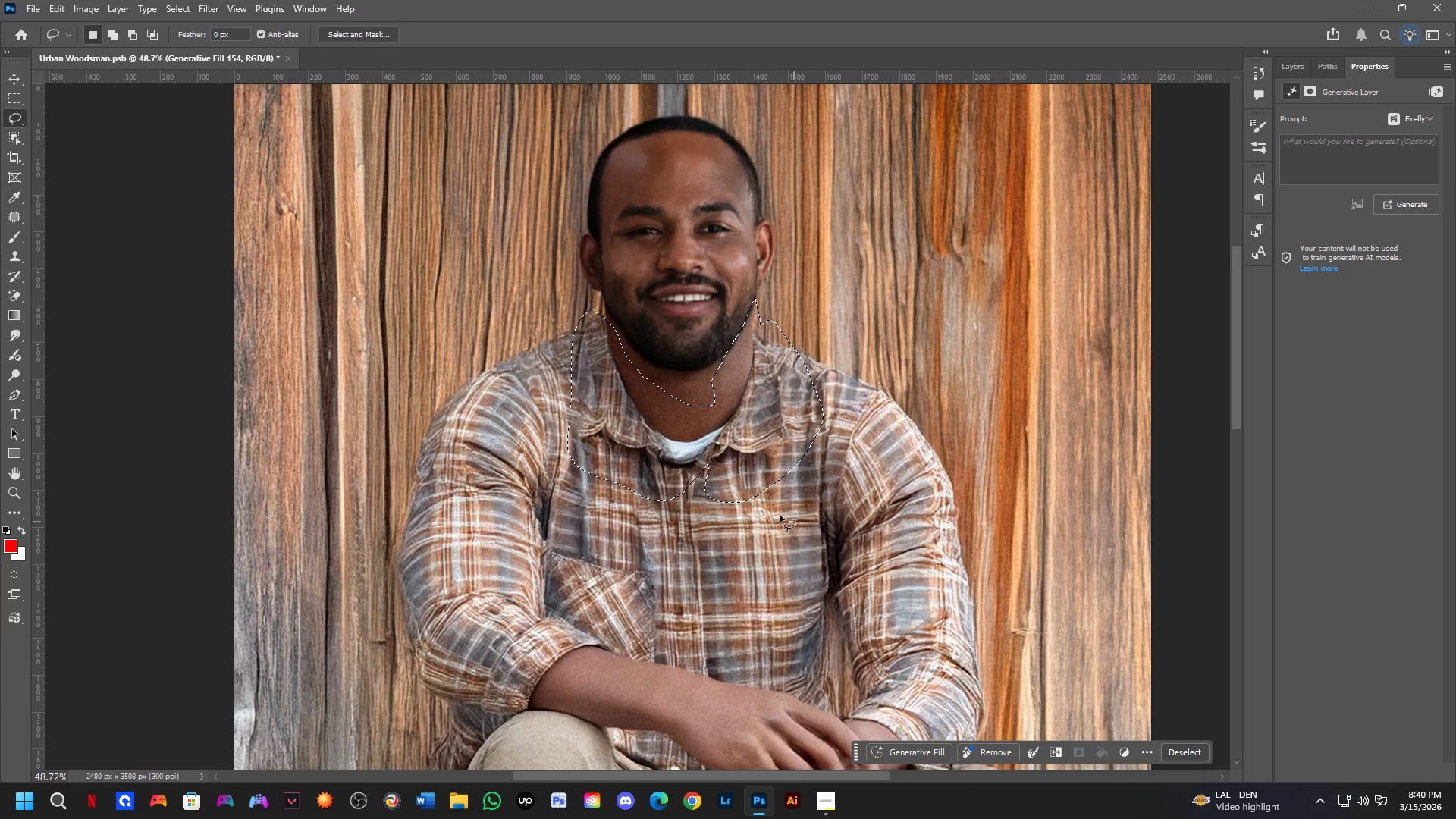 
key(Shift+ShiftLeft)
 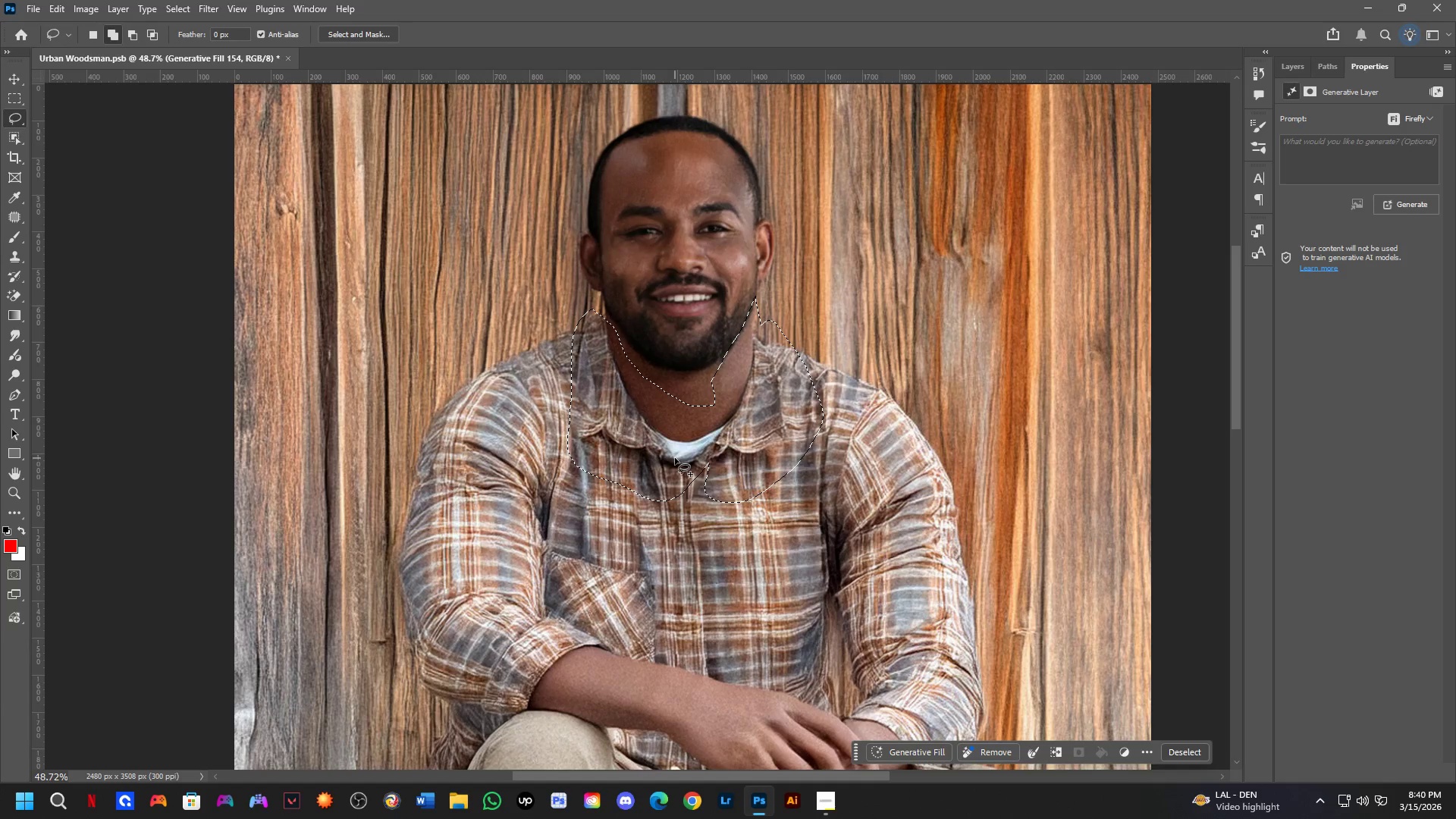 
left_click_drag(start_coordinate=[675, 460], to_coordinate=[737, 447])
 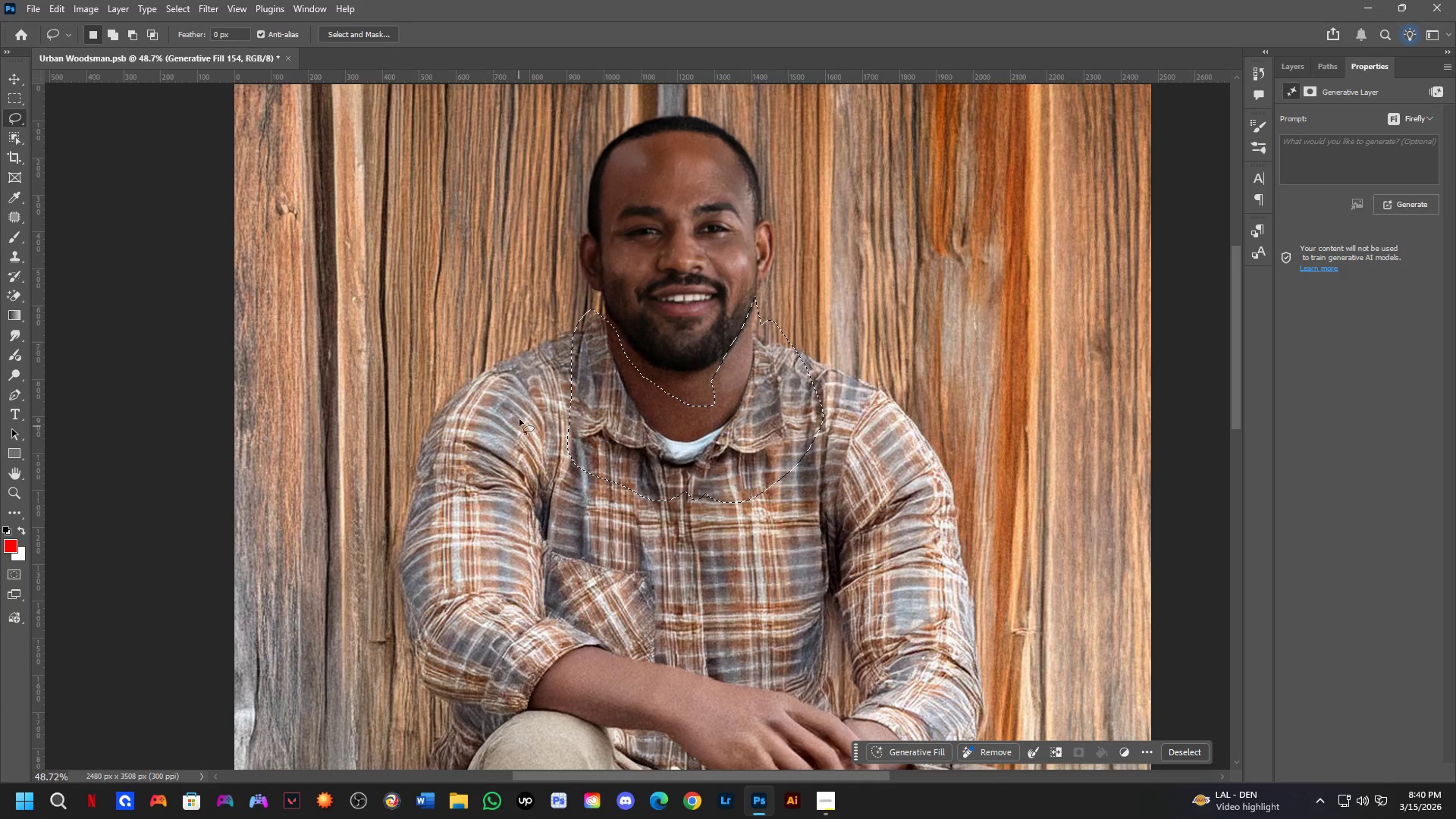 
key(Shift+ShiftLeft)
 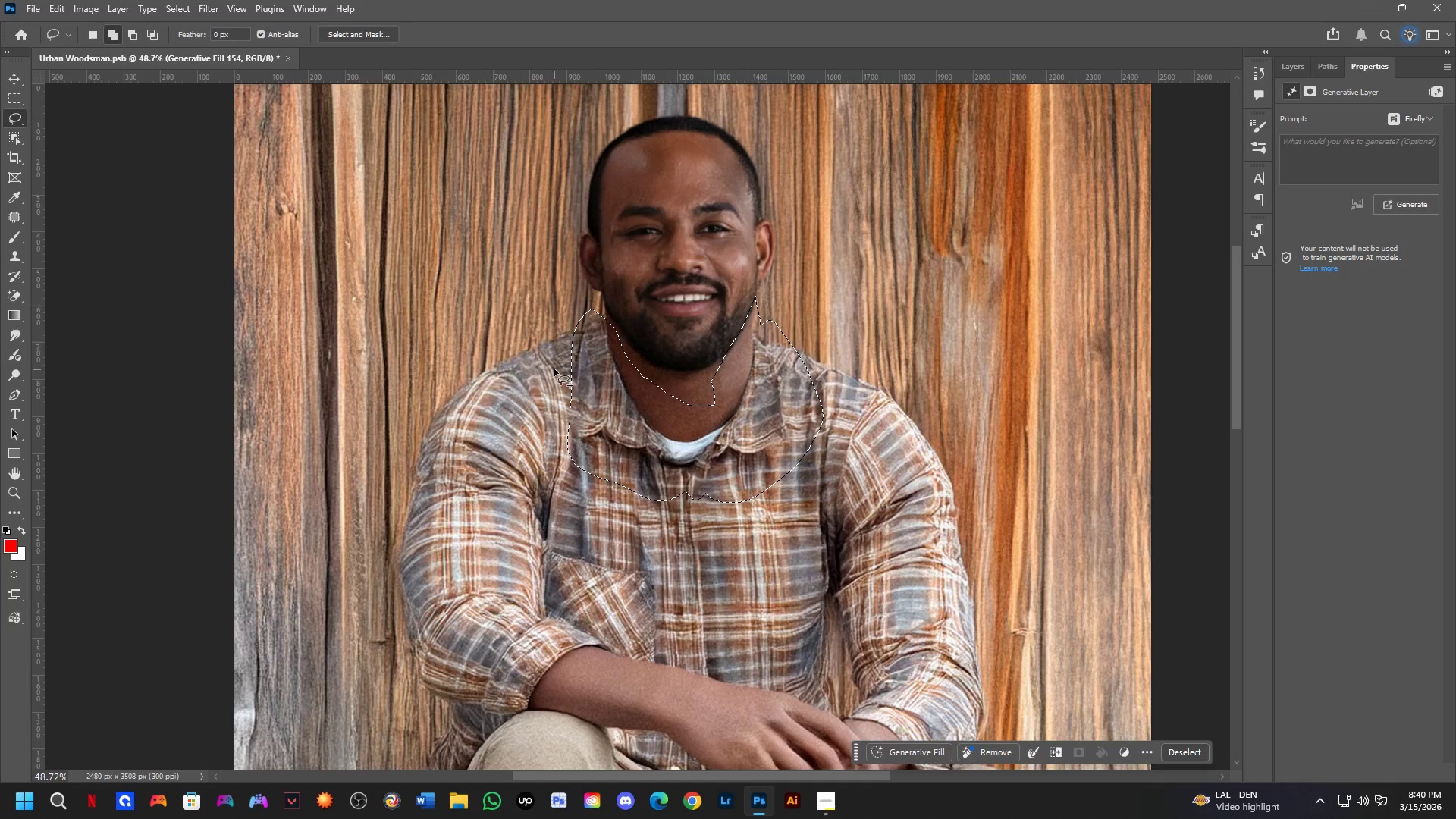 
left_click_drag(start_coordinate=[555, 378], to_coordinate=[553, 406])
 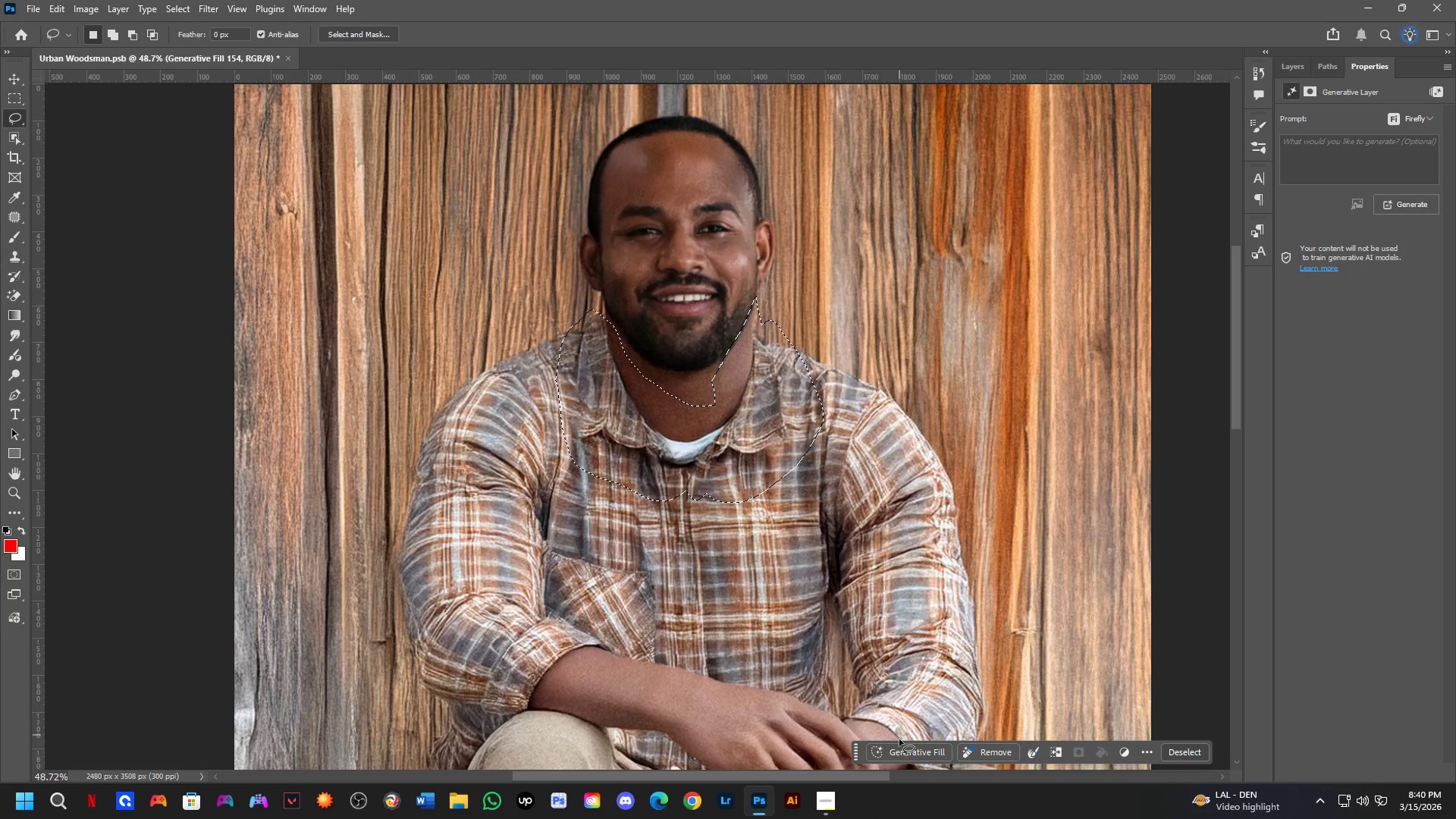 
left_click([902, 746])
 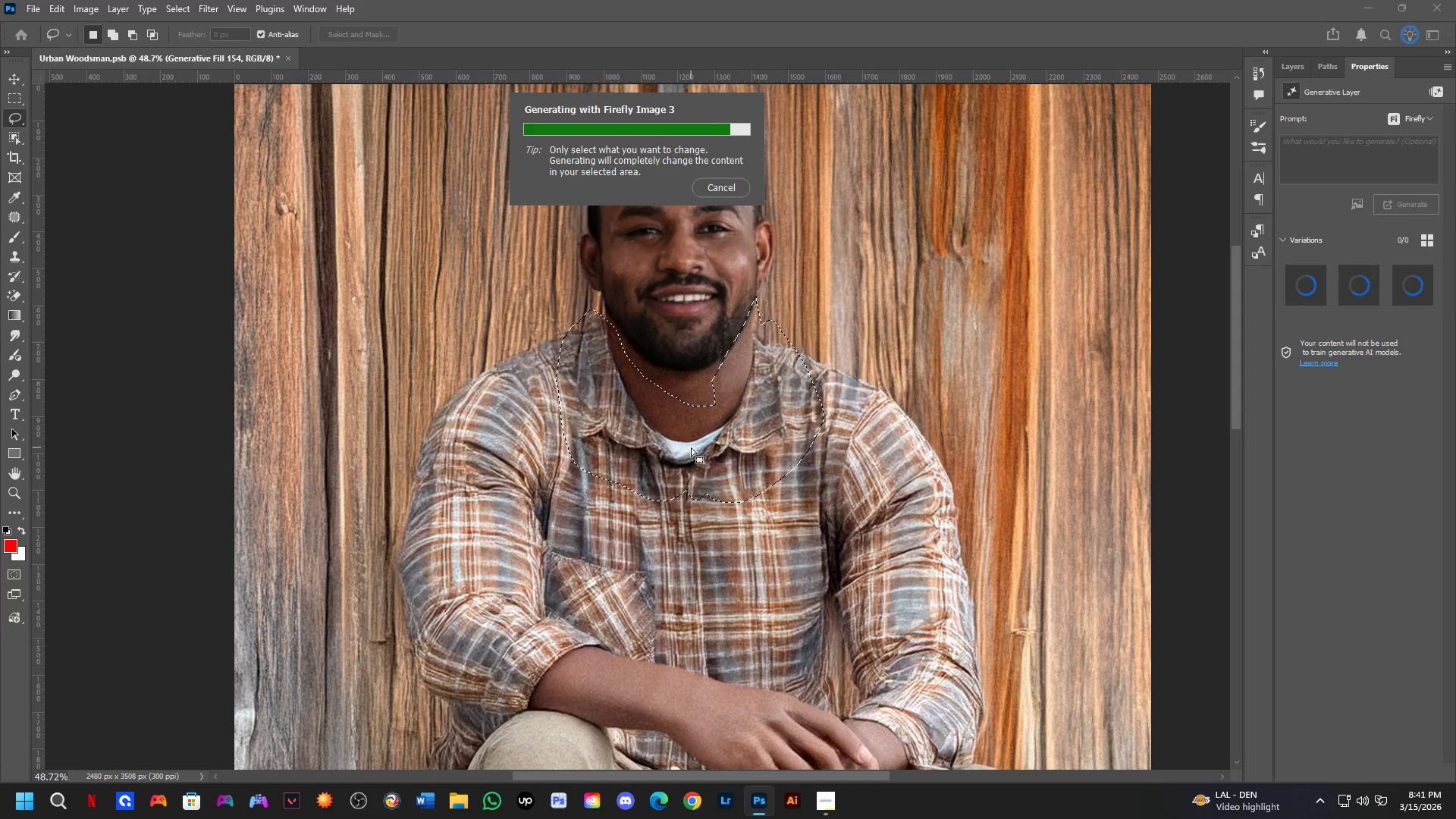 
wait(24.23)
 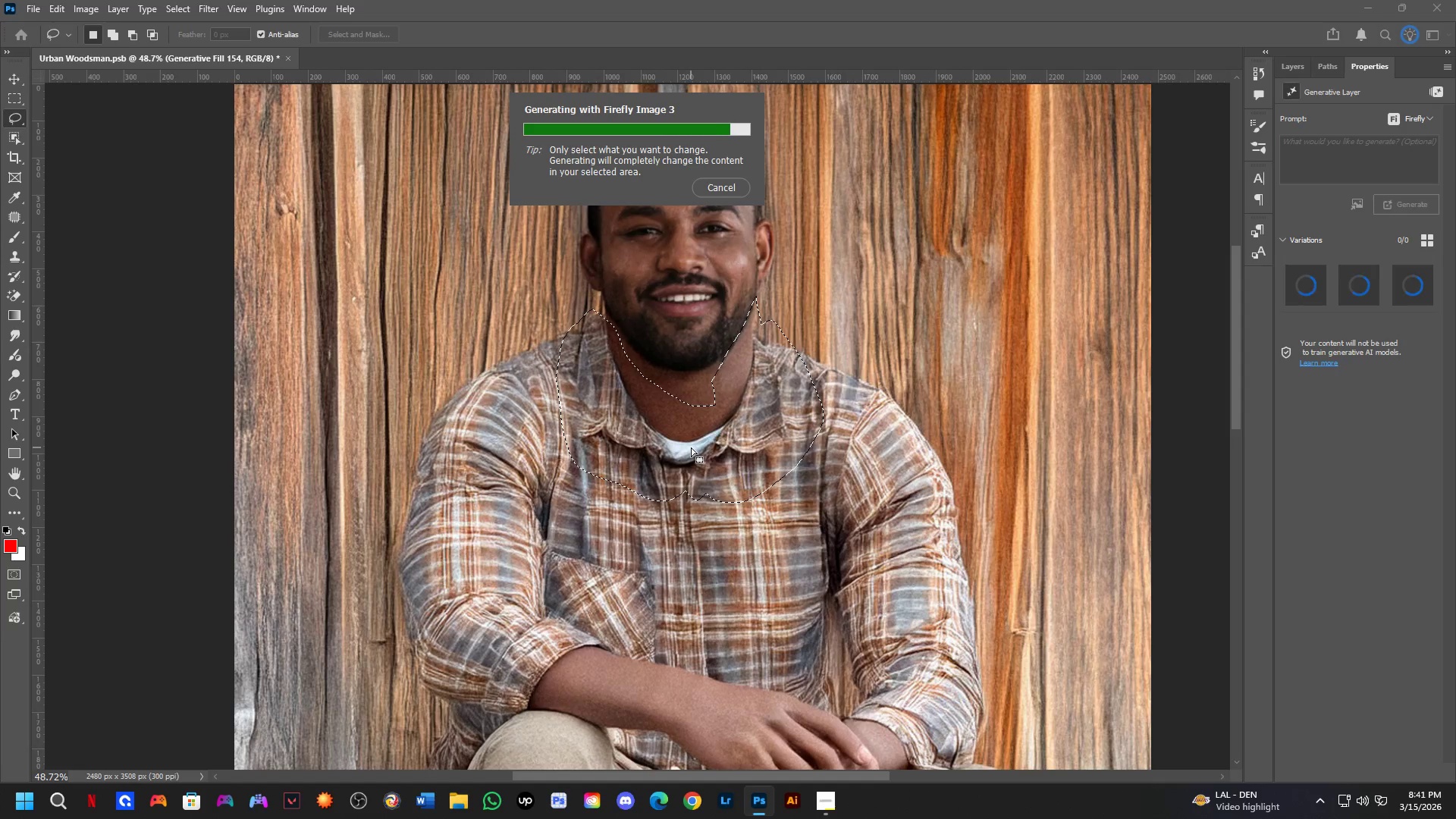 
left_click([1353, 303])
 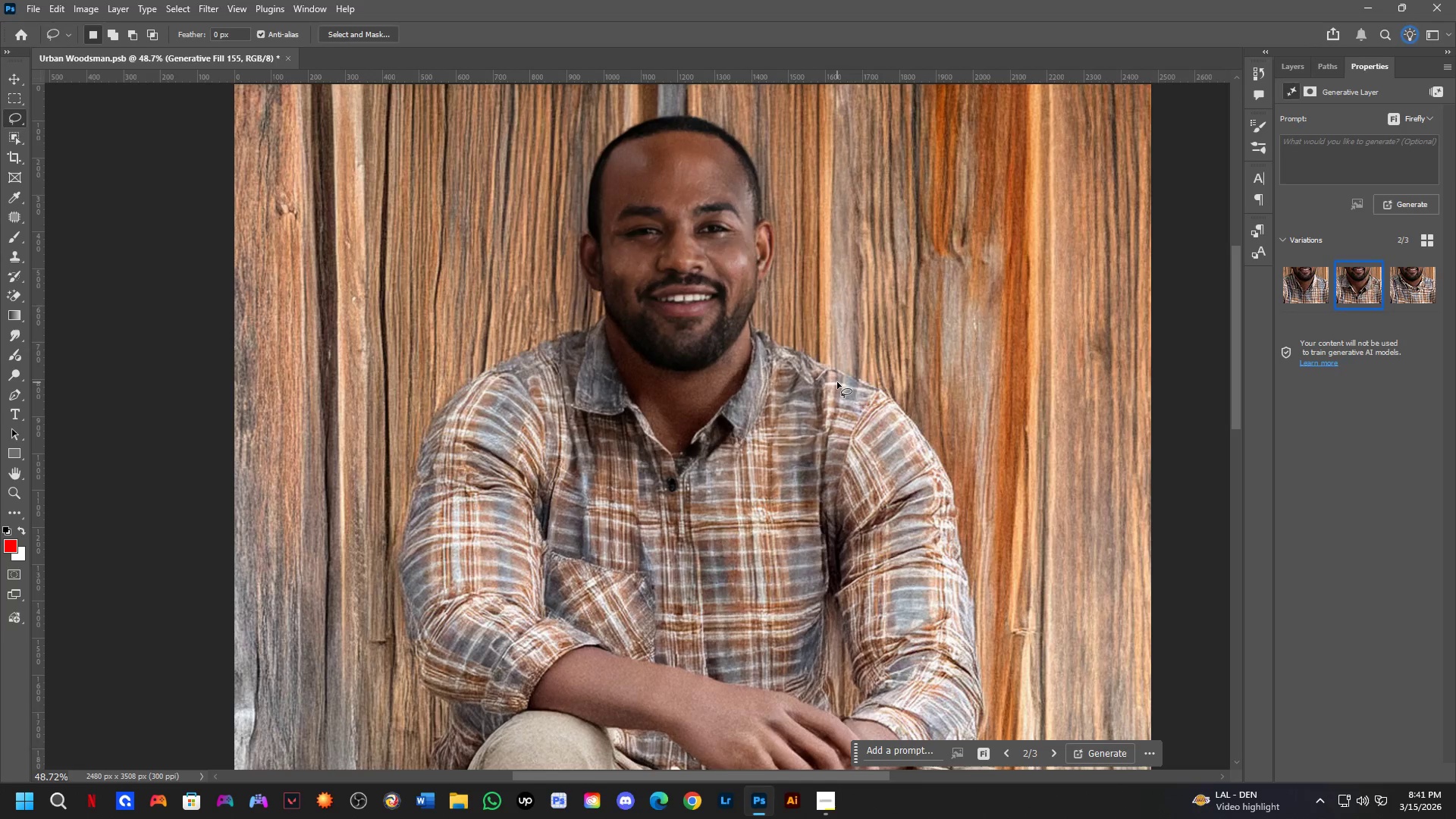 
key(Shift+ShiftLeft)
 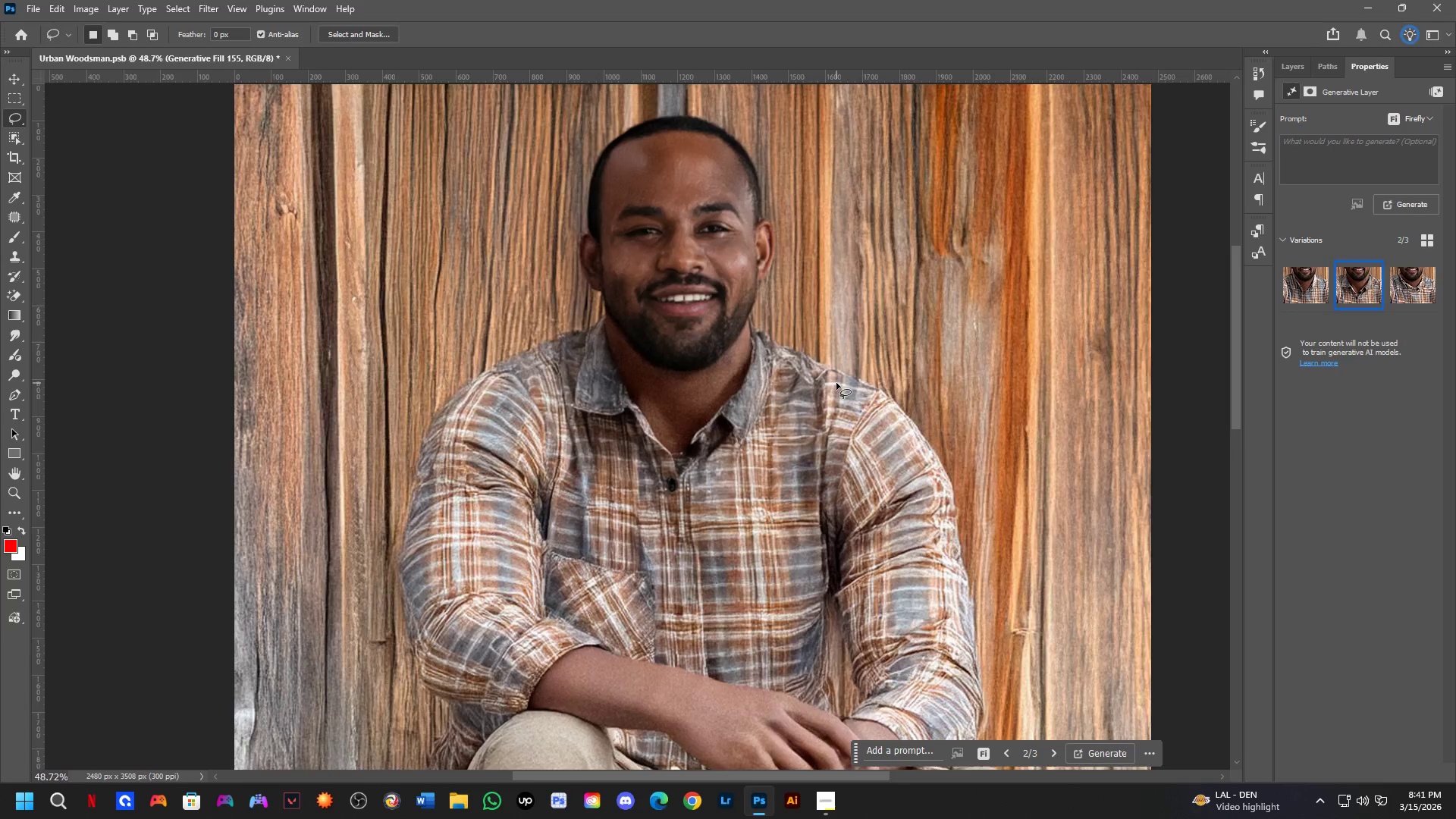 
scroll: coordinate [834, 383], scroll_direction: down, amount: 3.0
 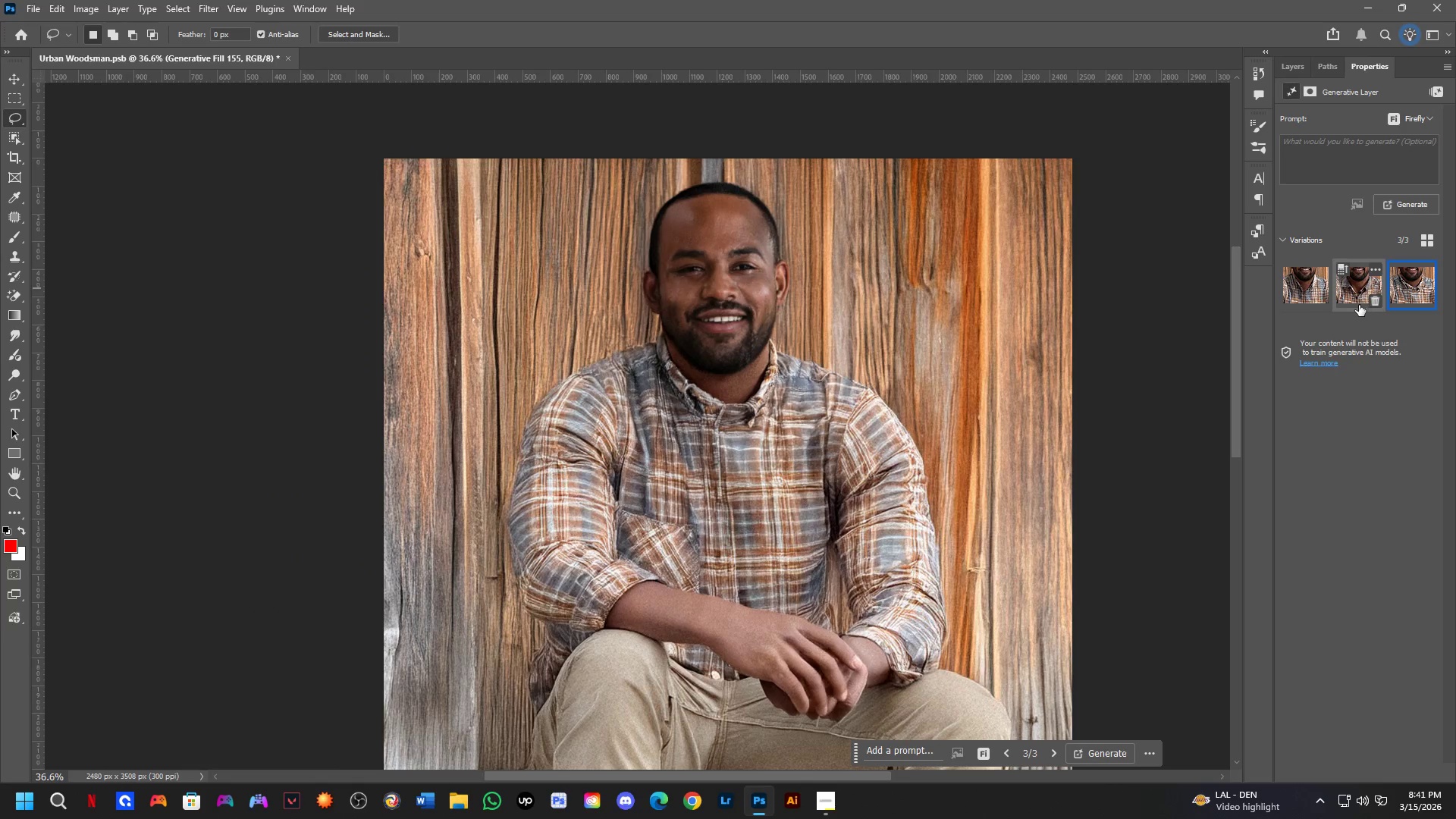 
hold_key(key=Space, duration=0.58)
 